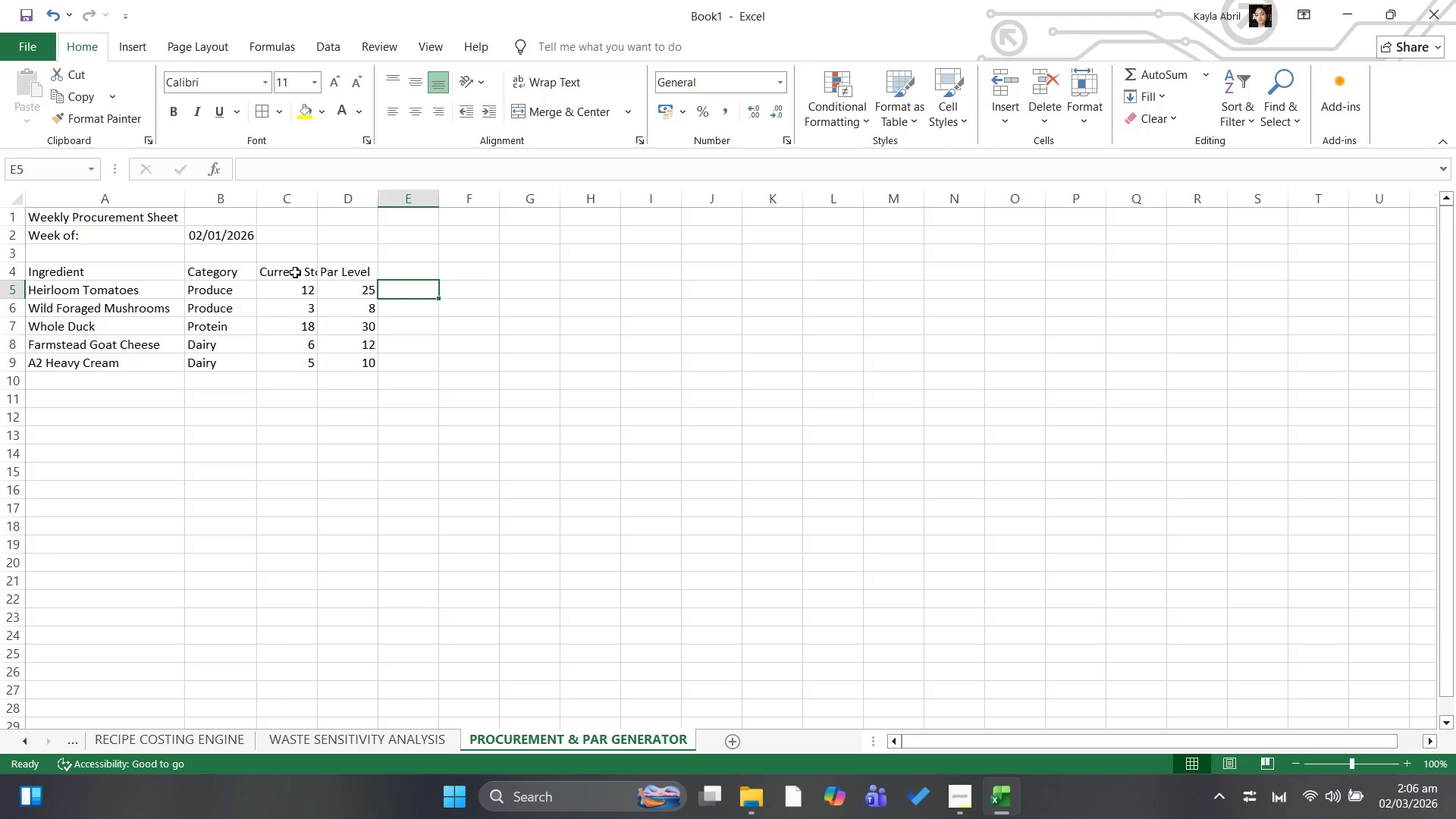 
key(ArrowUp)
 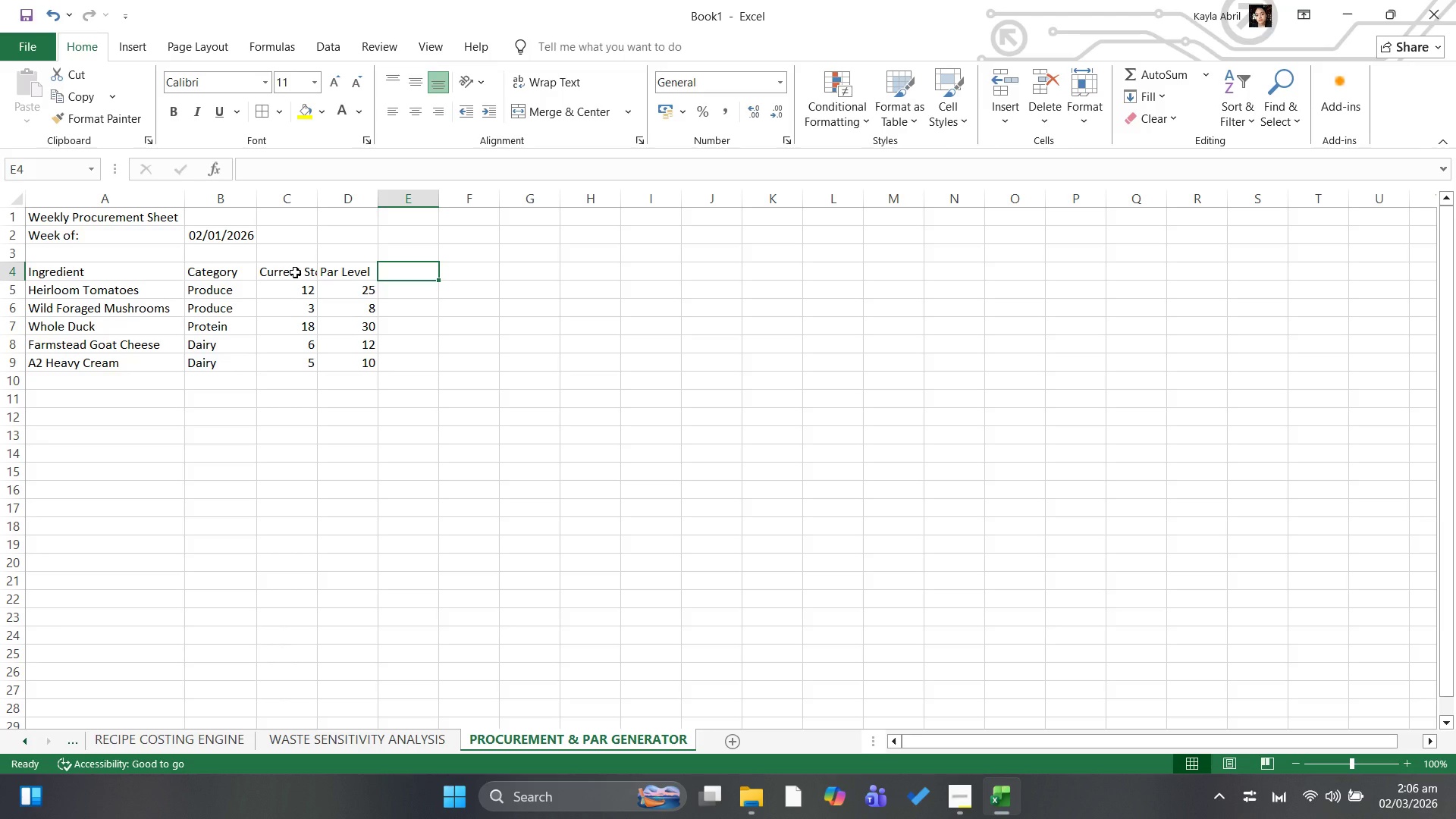 
type(Projected Need)
 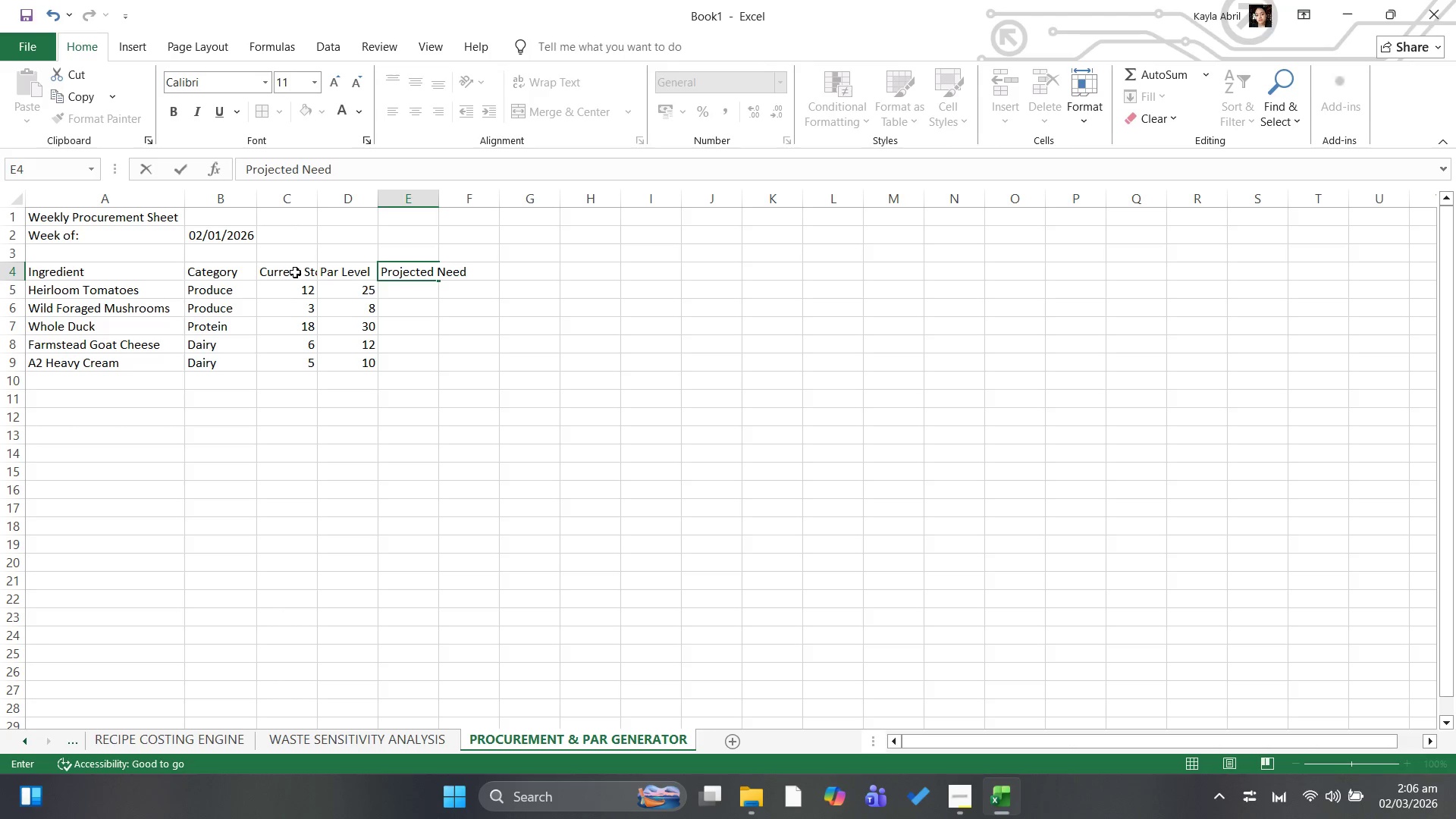 
key(ArrowDown)
 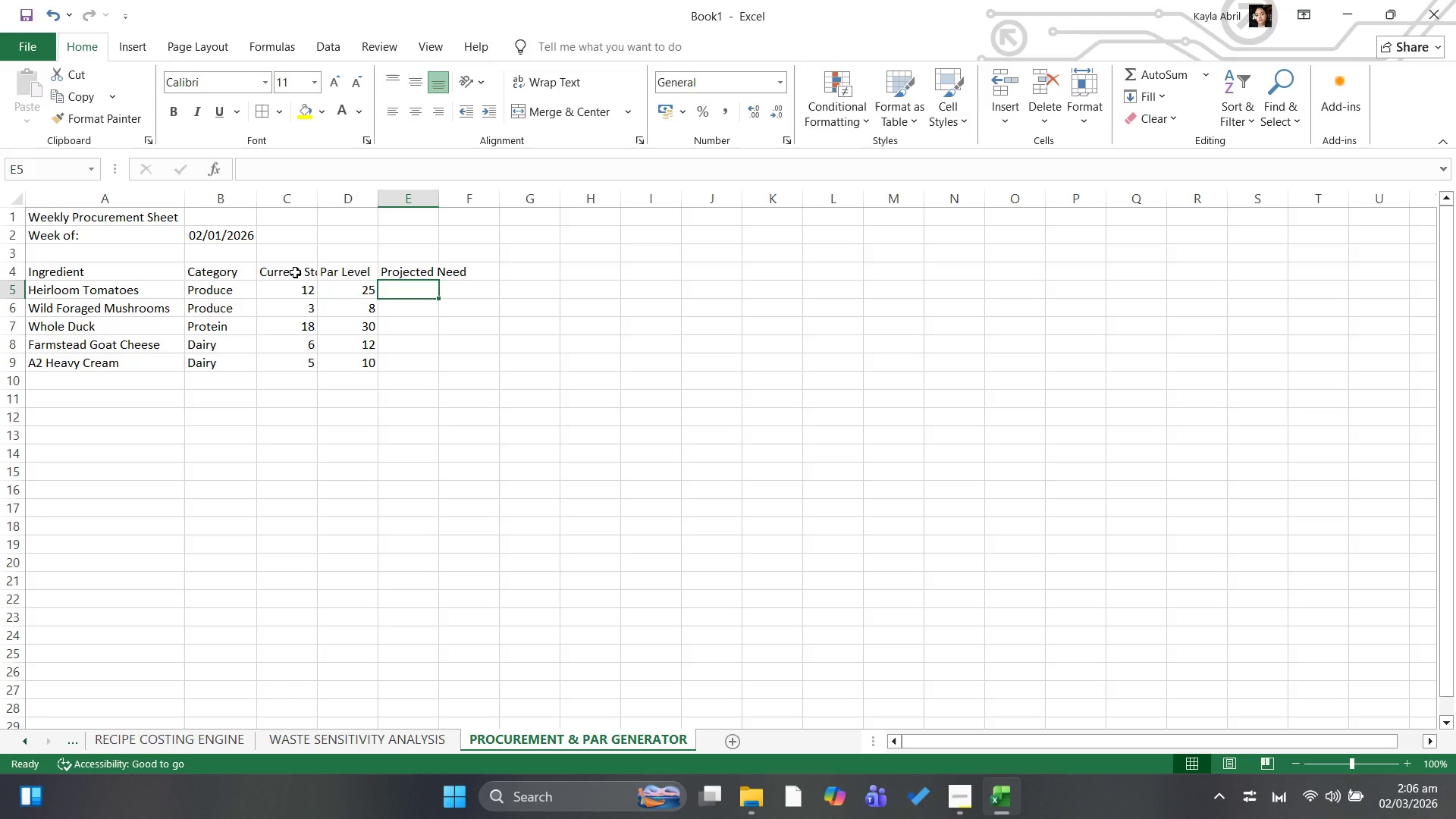 
type(=sumifs()
 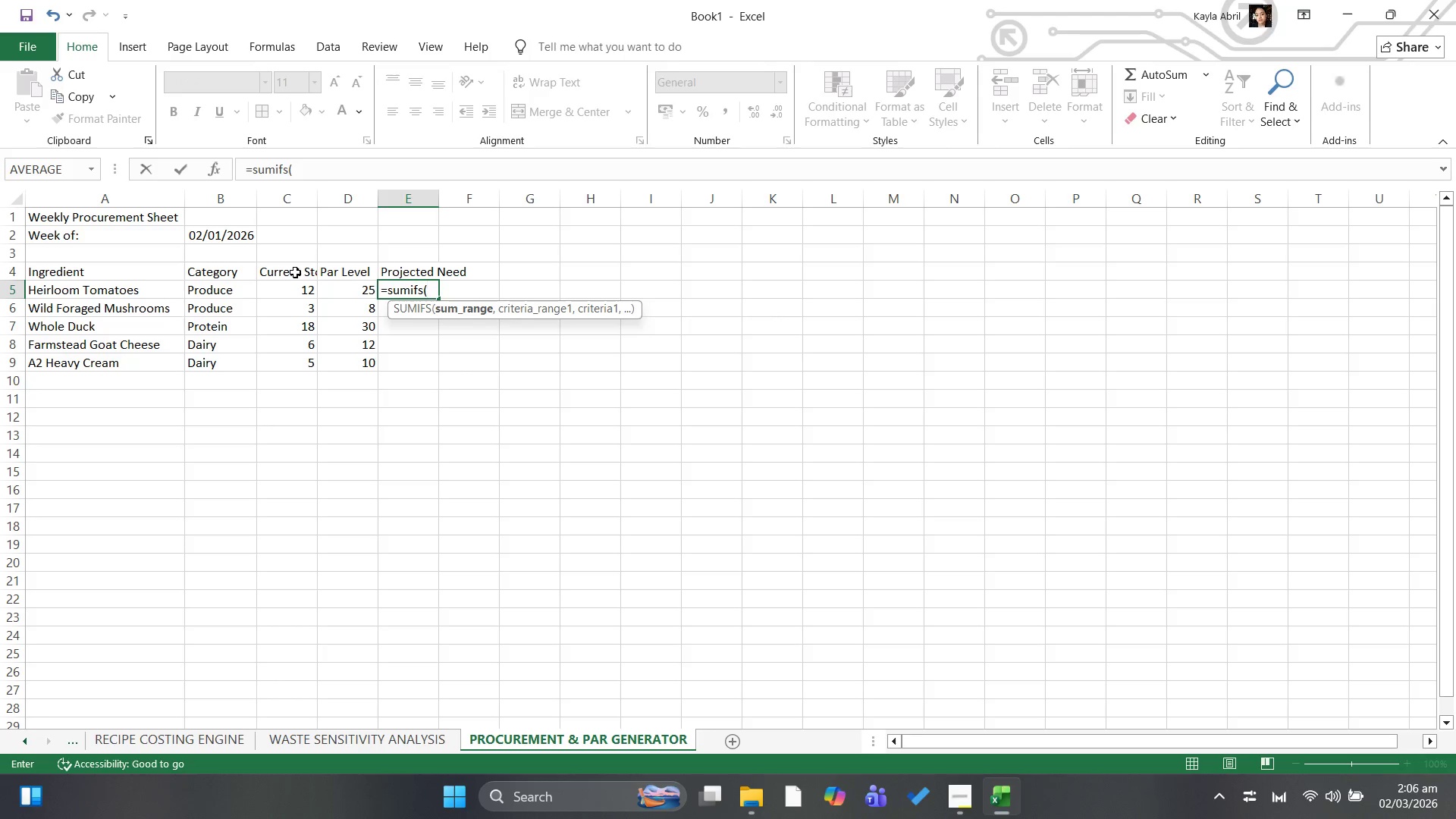 
wait(25.0)
 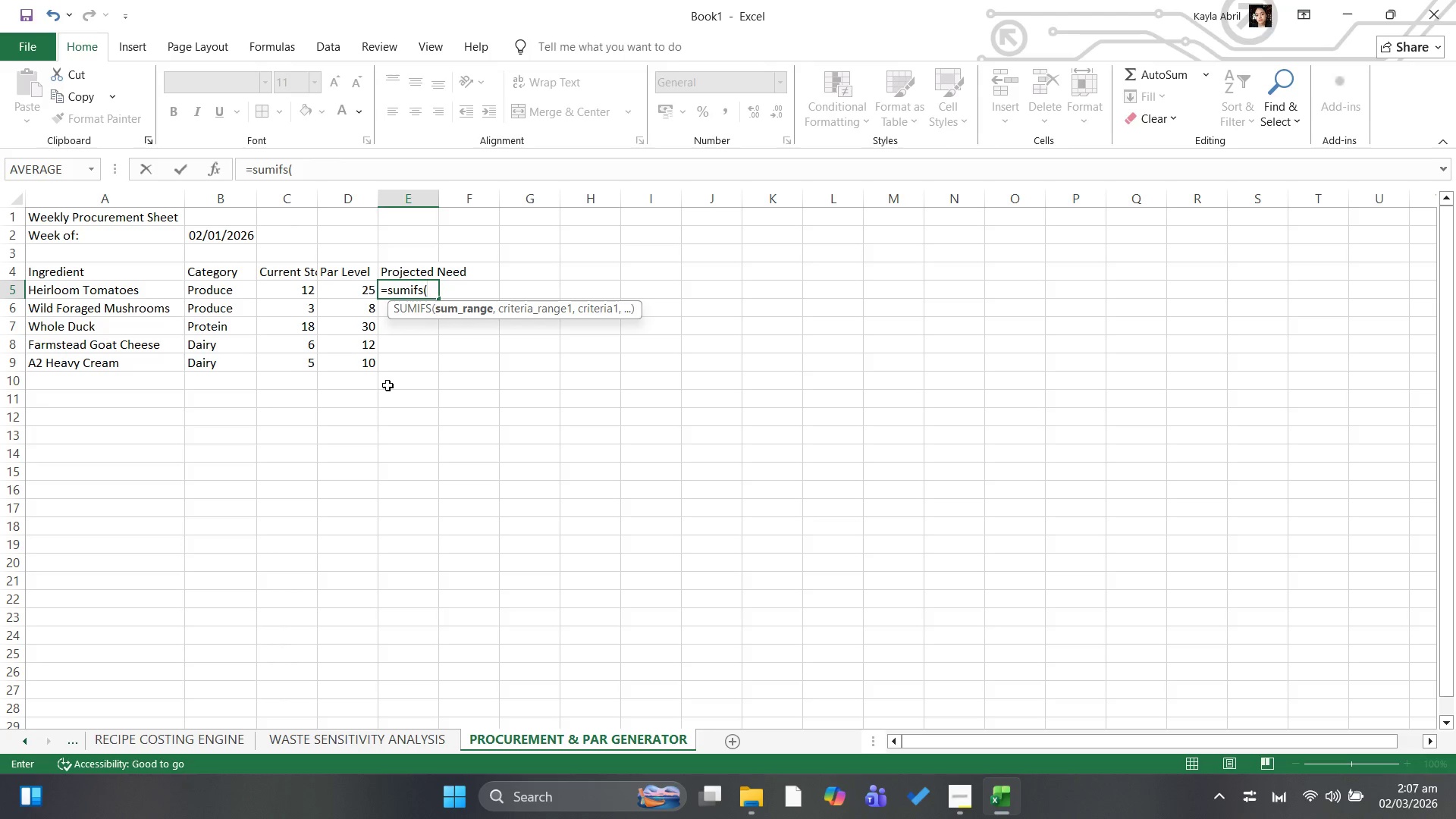 
left_click([199, 733])
 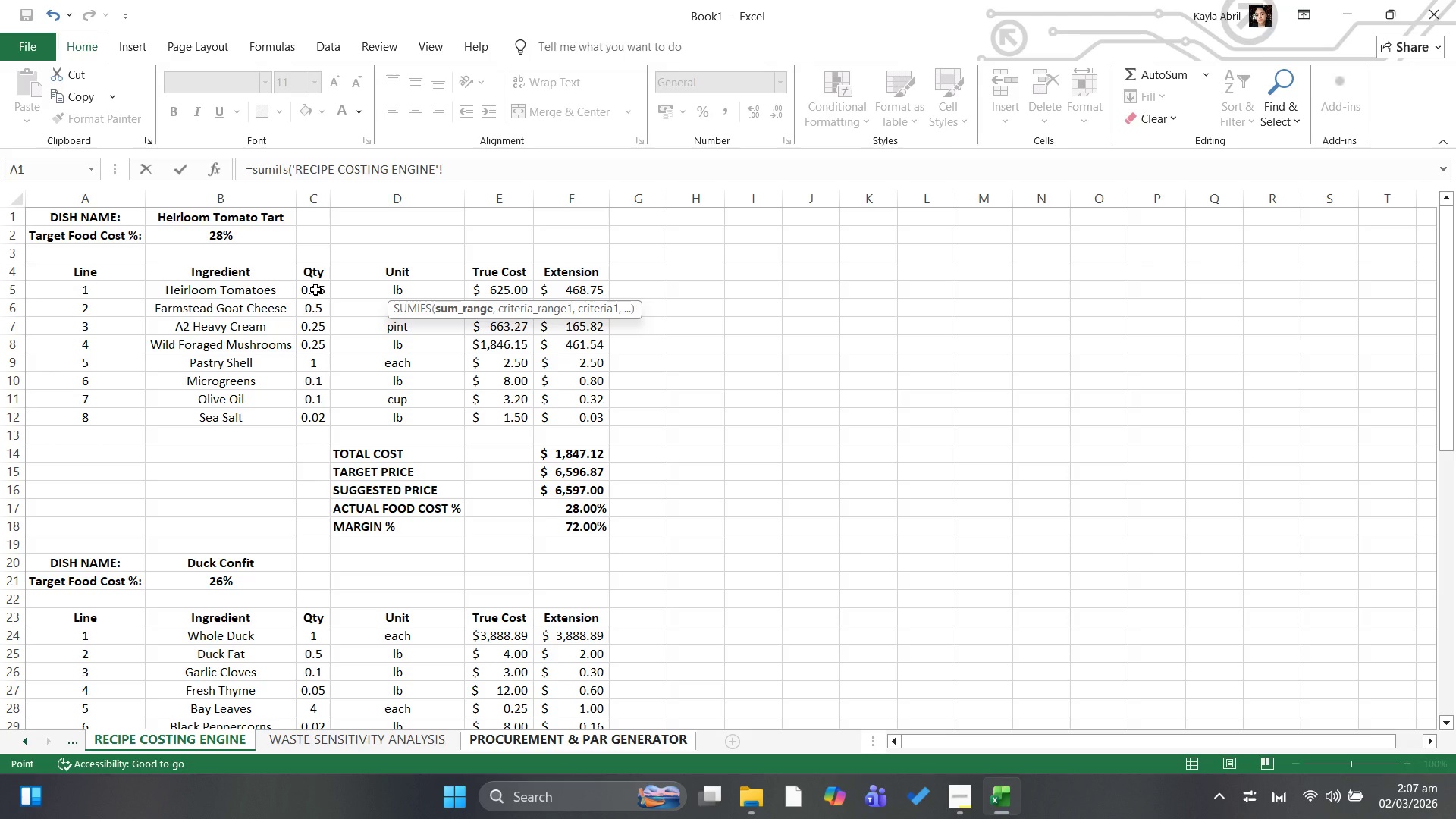 
wait(26.67)
 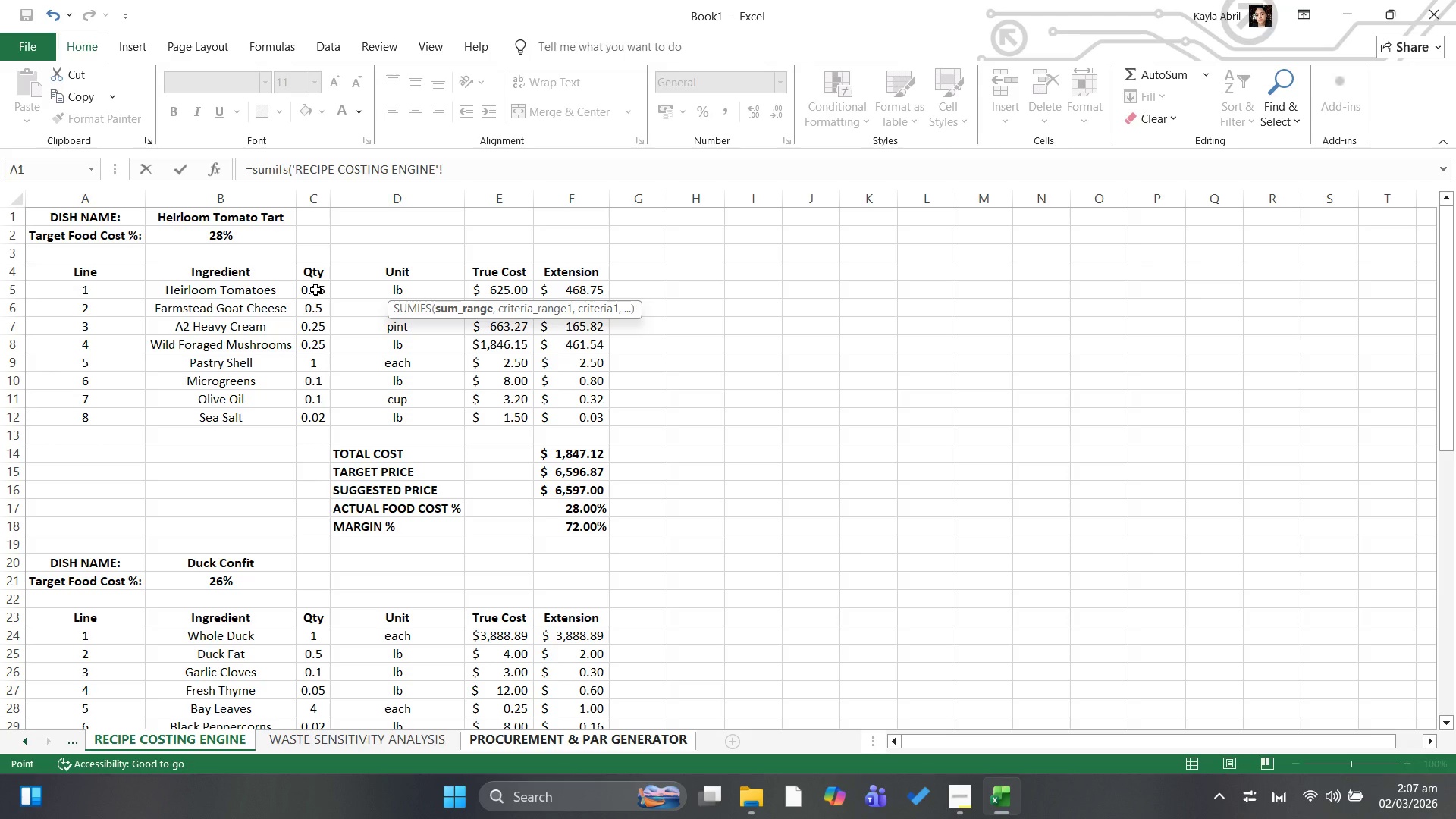 
left_click_drag(start_coordinate=[315, 290], to_coordinate=[306, 416])
 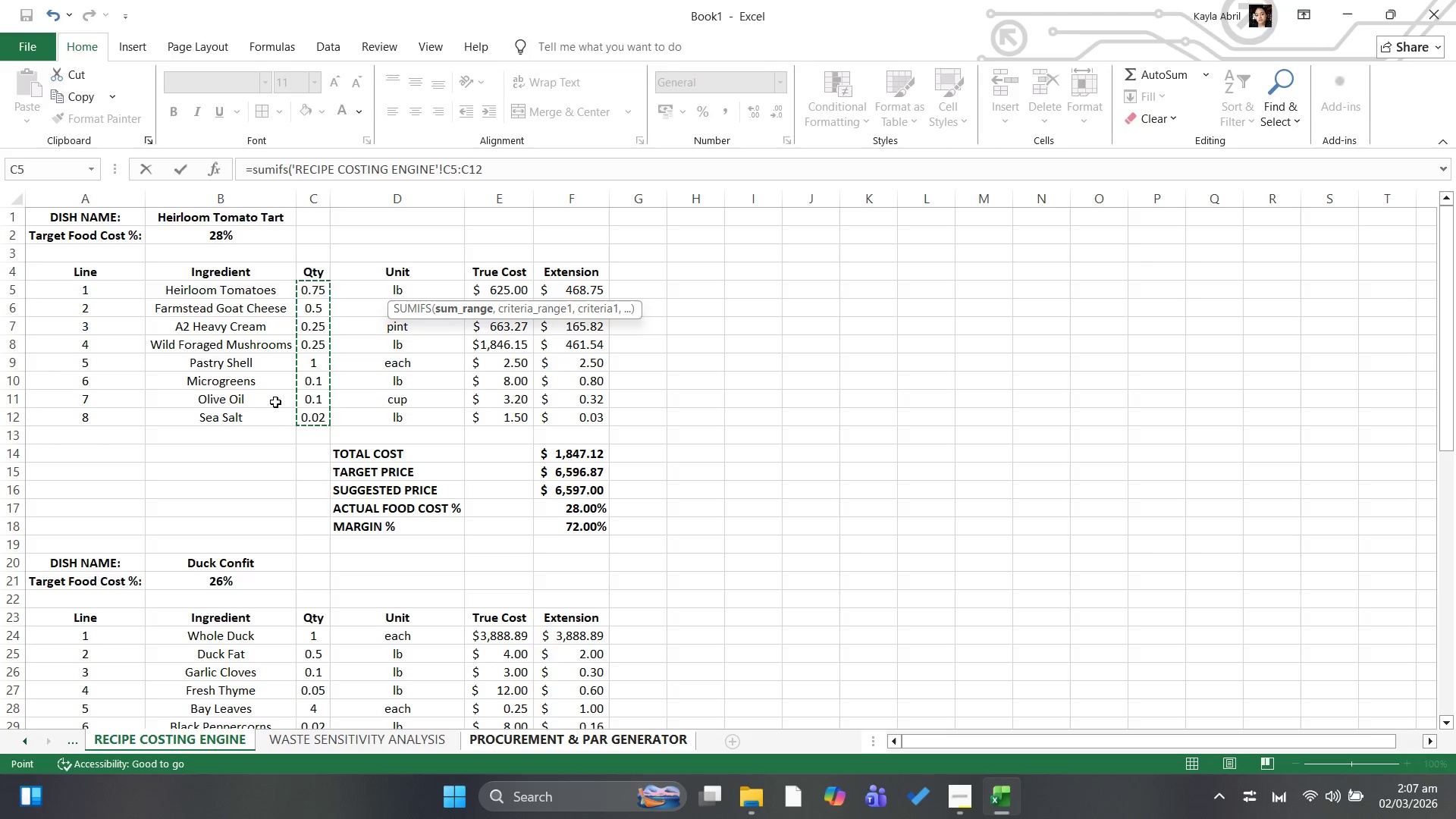 
wait(21.8)
 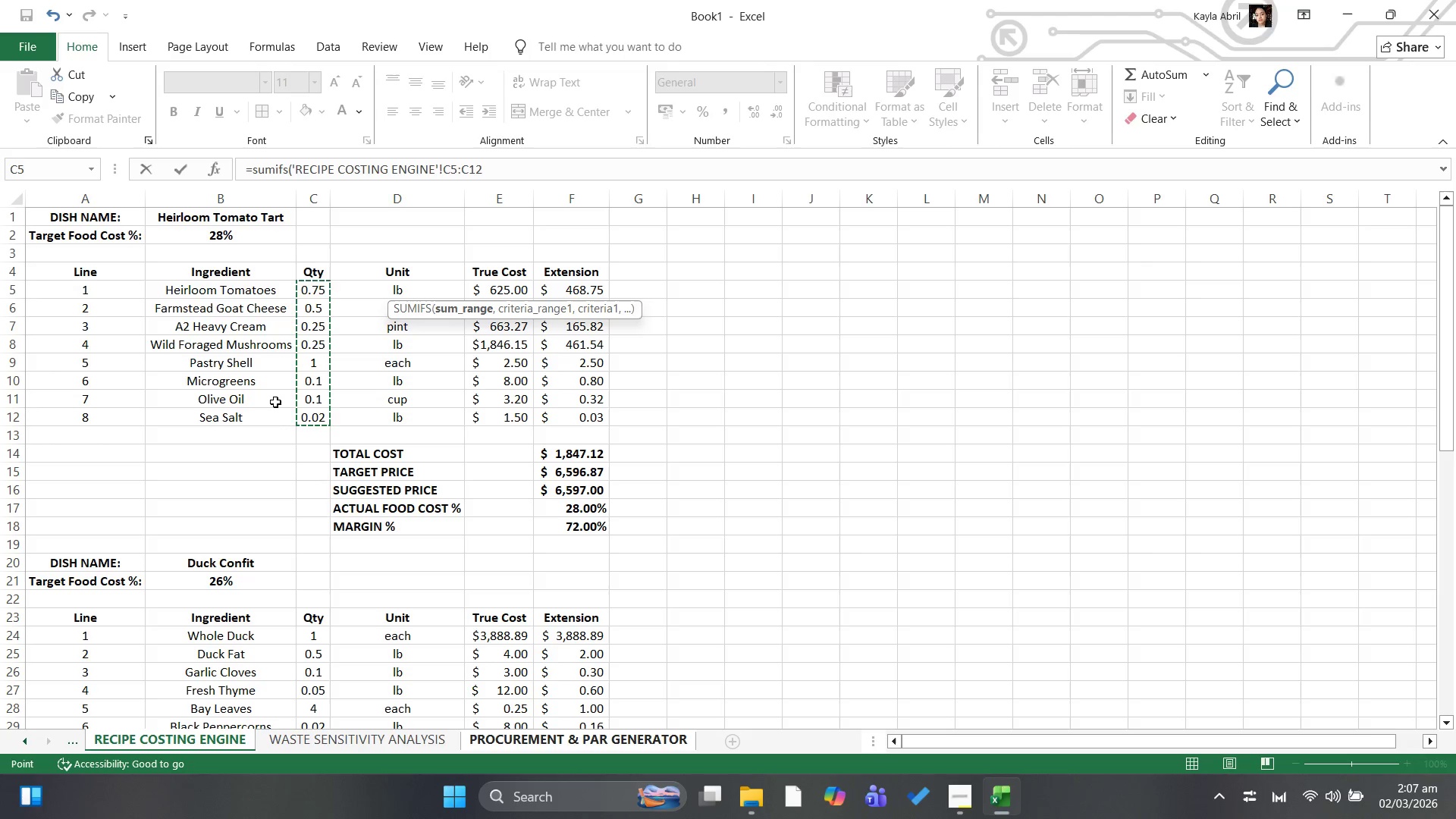 
key(Comma)
 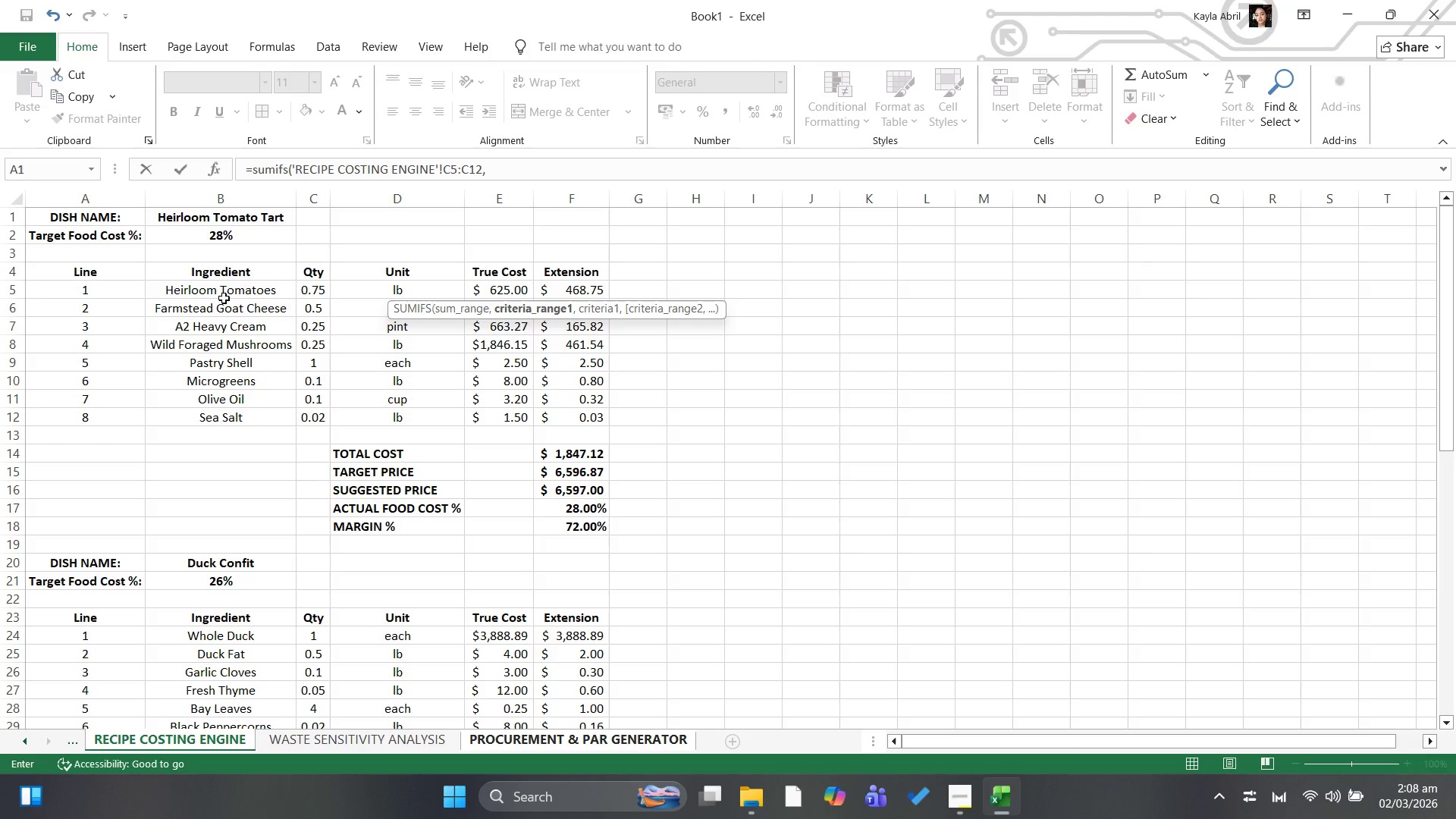 
wait(7.45)
 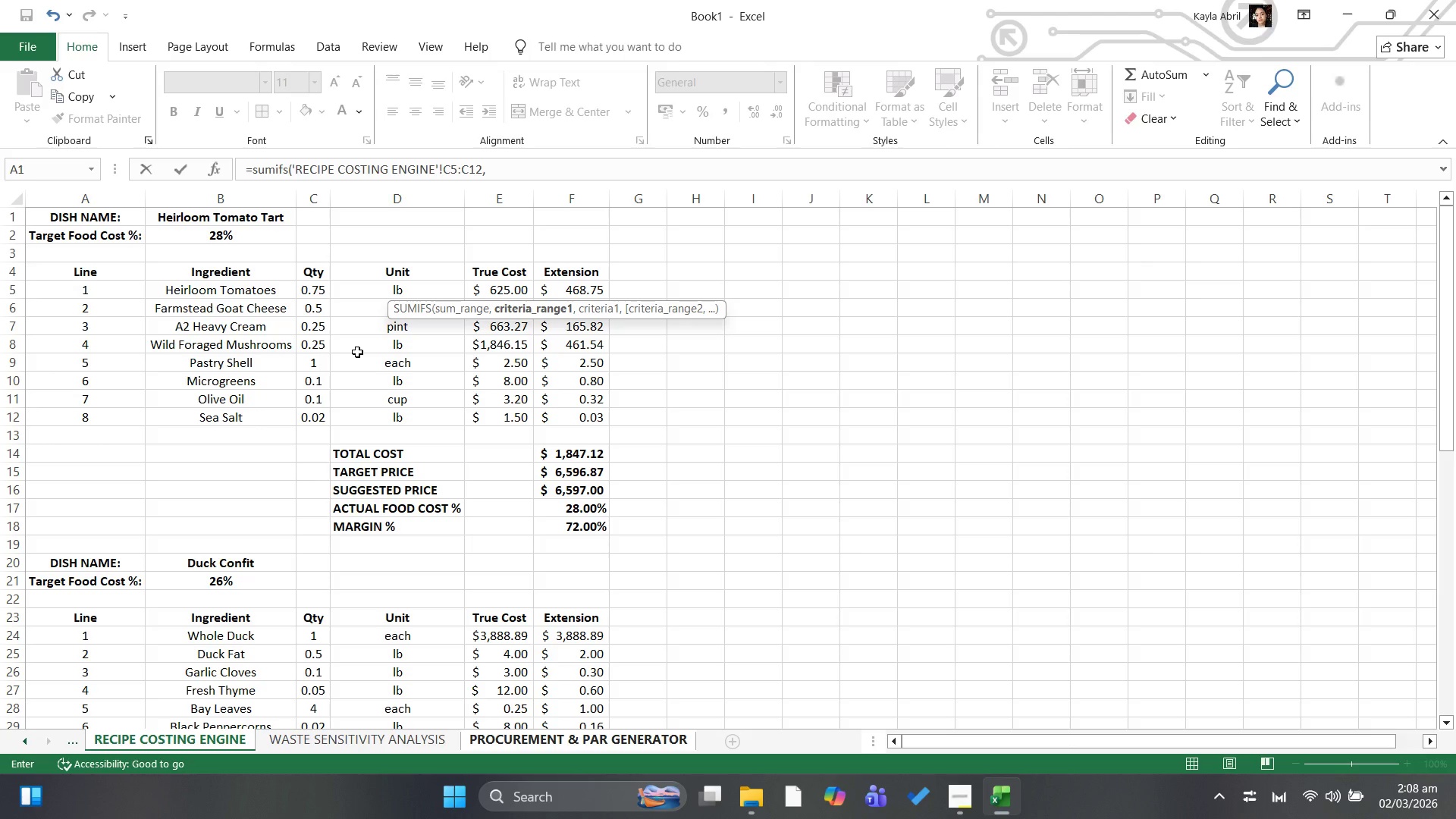 
left_click_drag(start_coordinate=[236, 290], to_coordinate=[215, 418])
 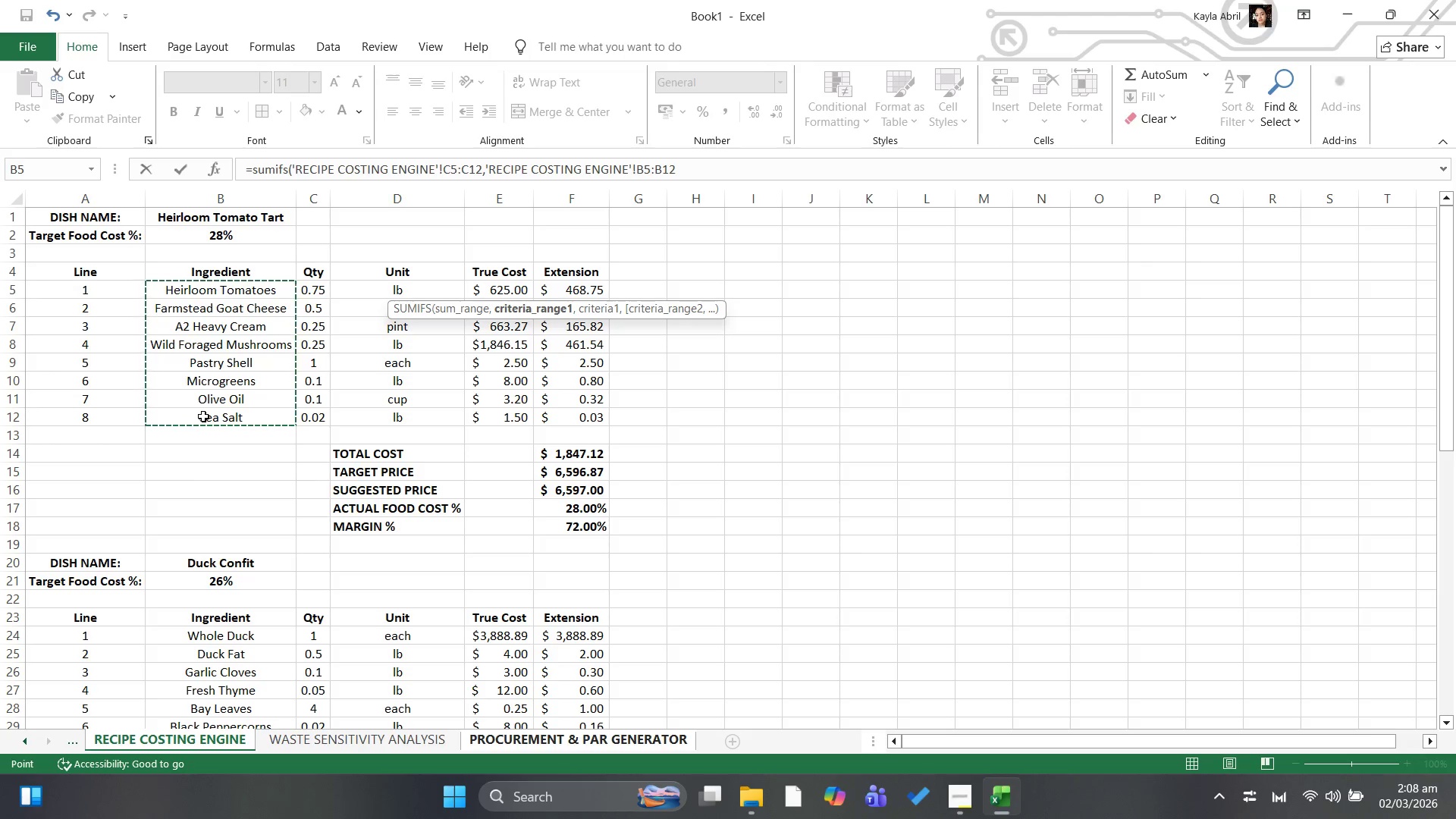 
wait(8.73)
 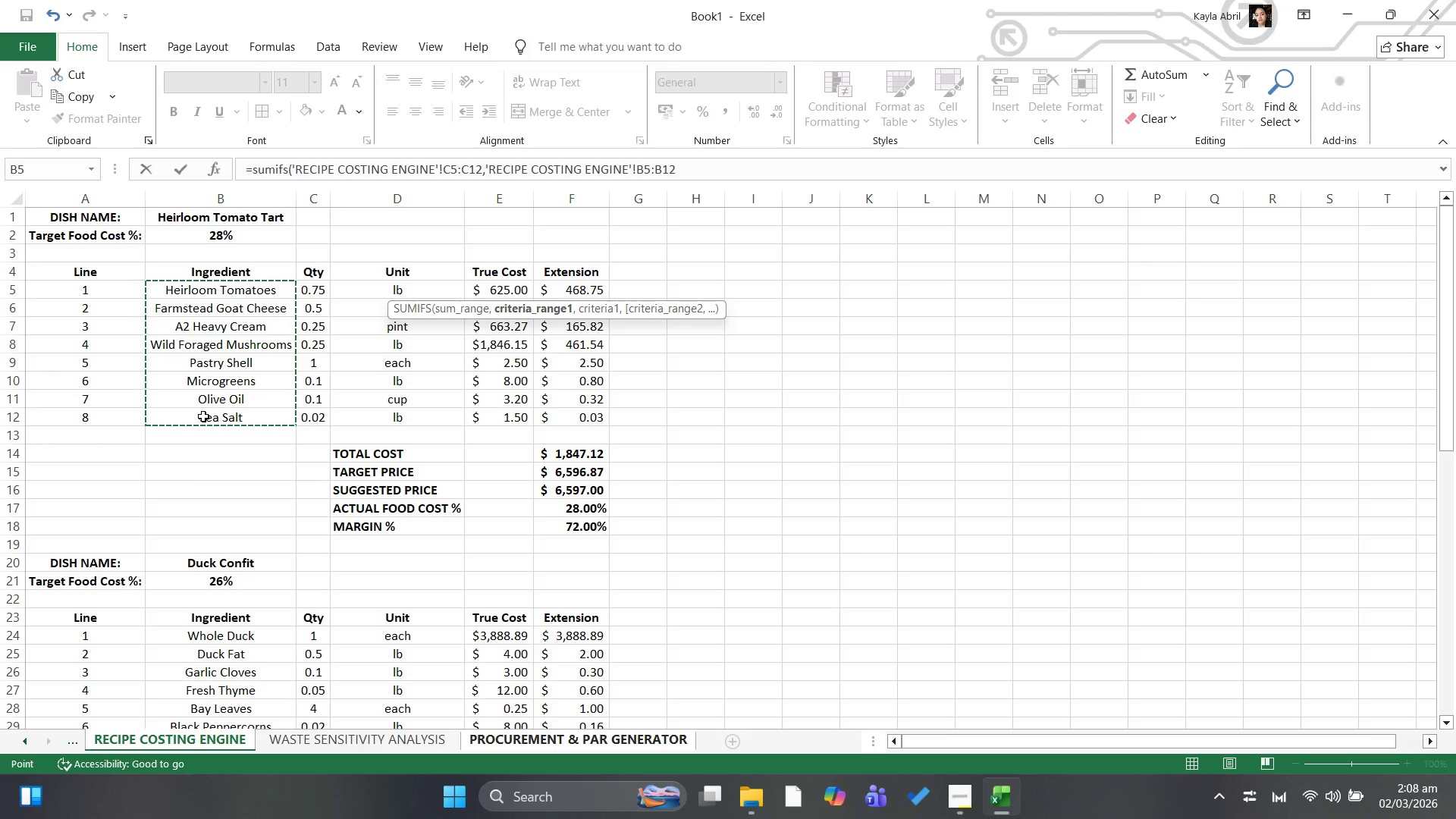 
key(Comma)
 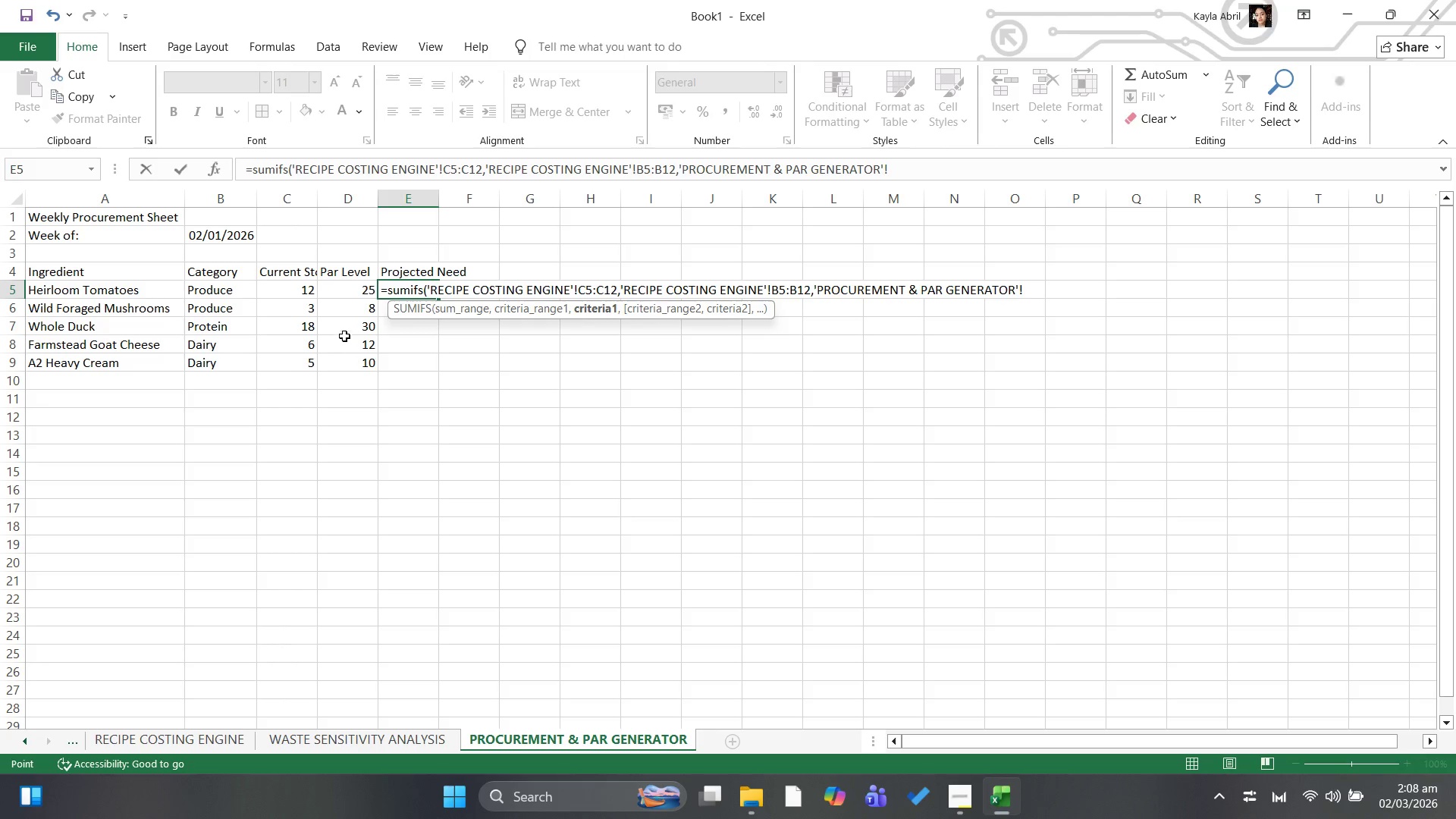 
wait(31.39)
 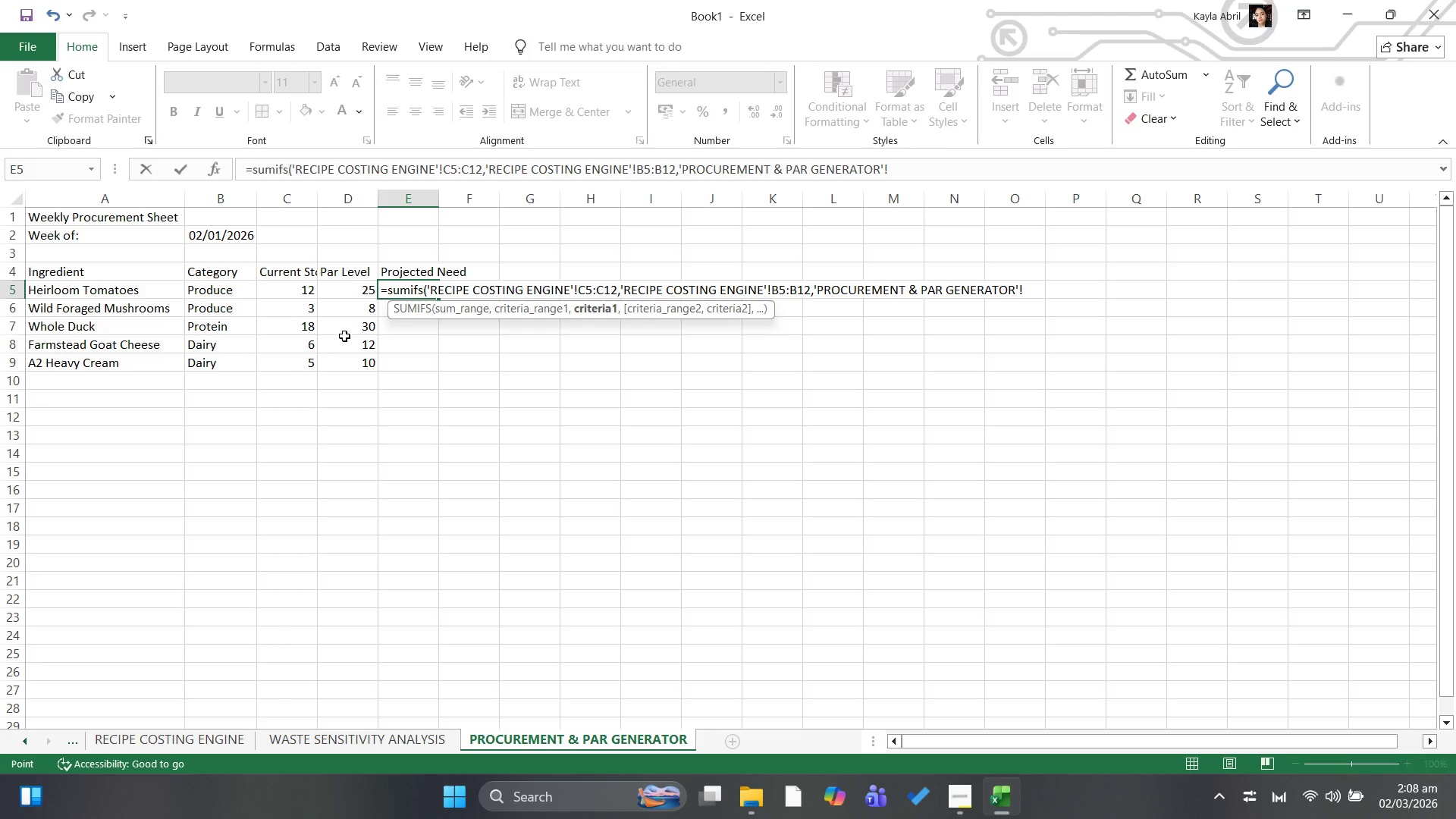 
left_click([140, 293])
 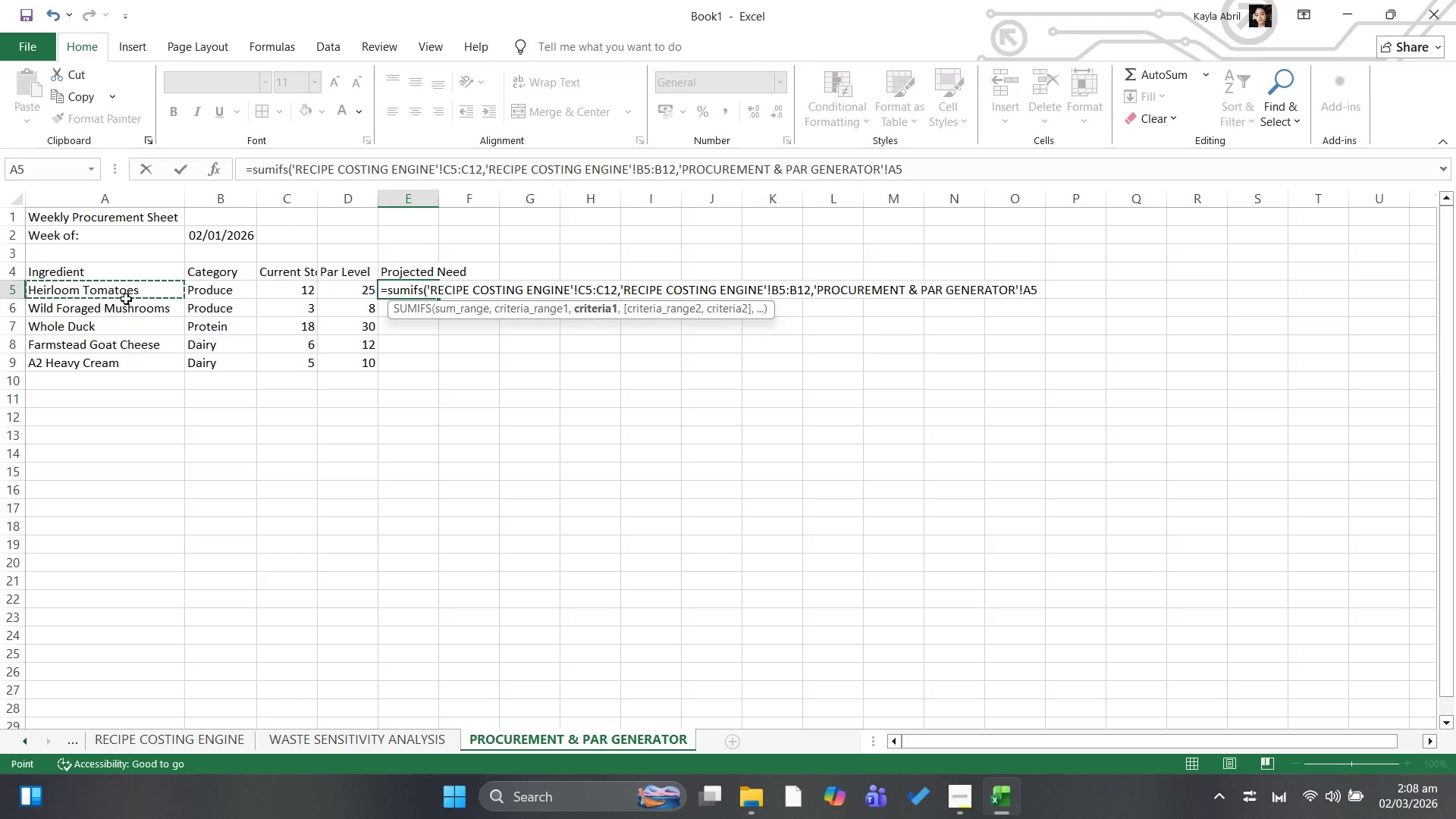 
wait(10.58)
 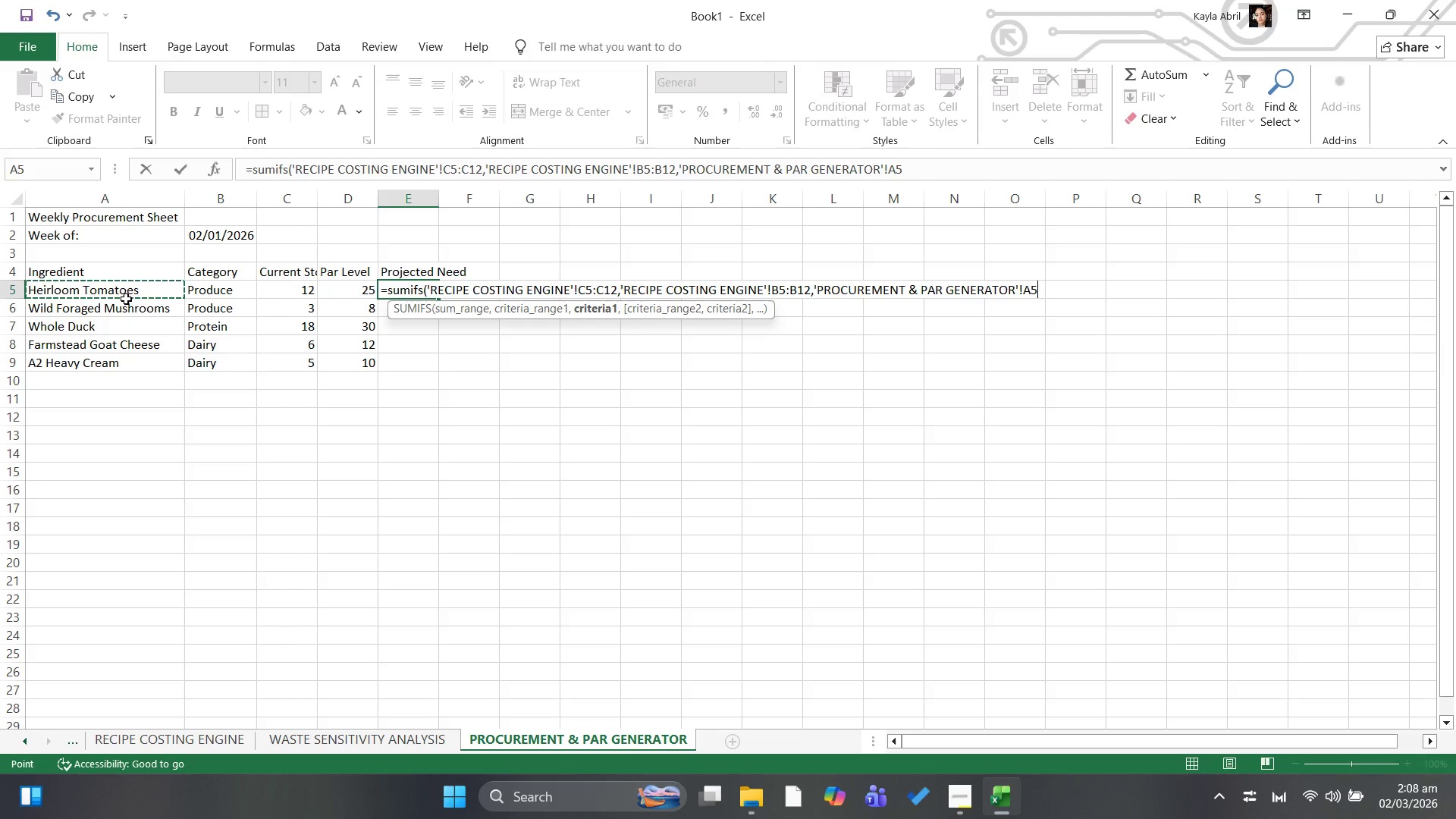 
type()*50)
 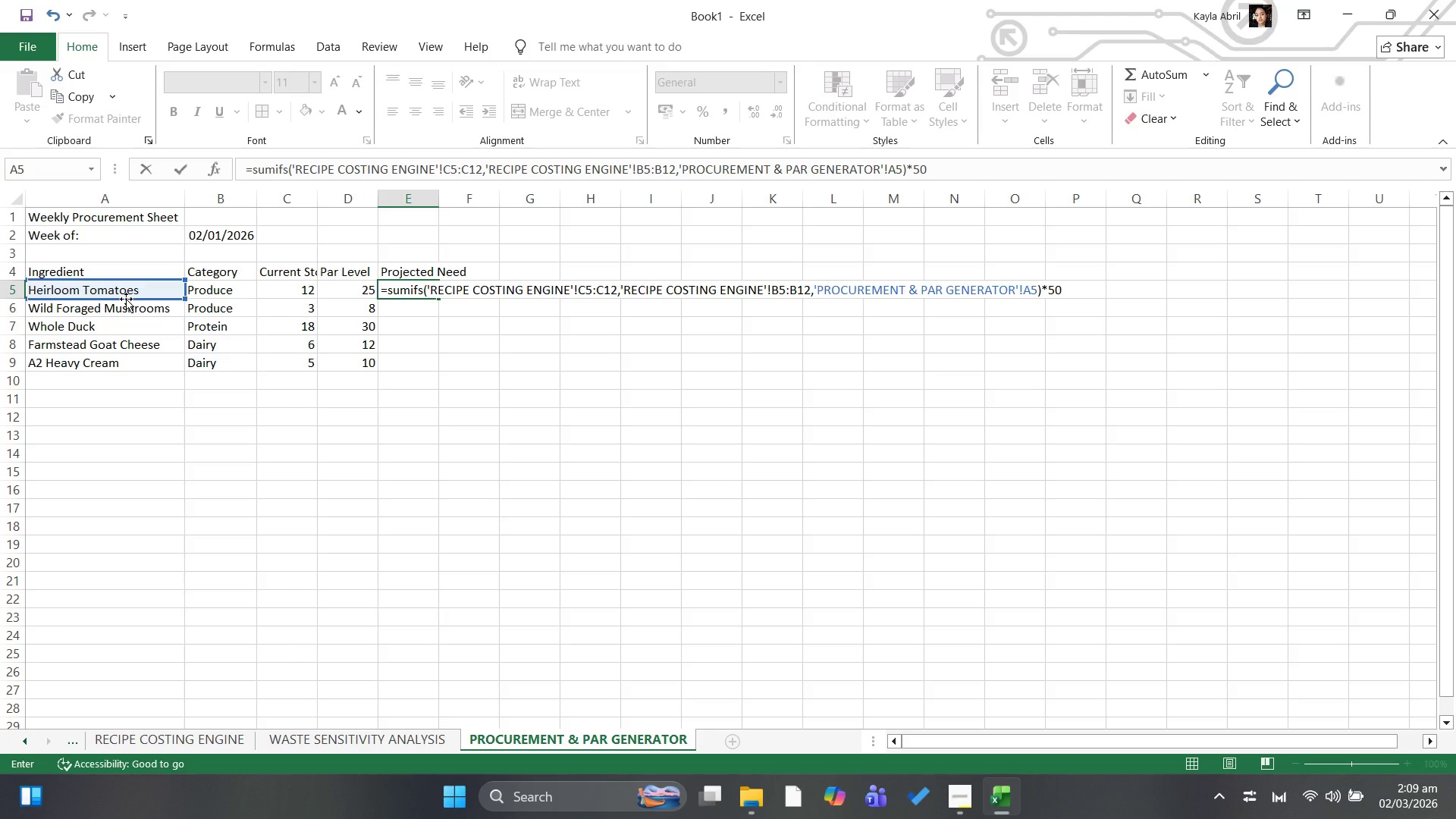 
key(Enter)
 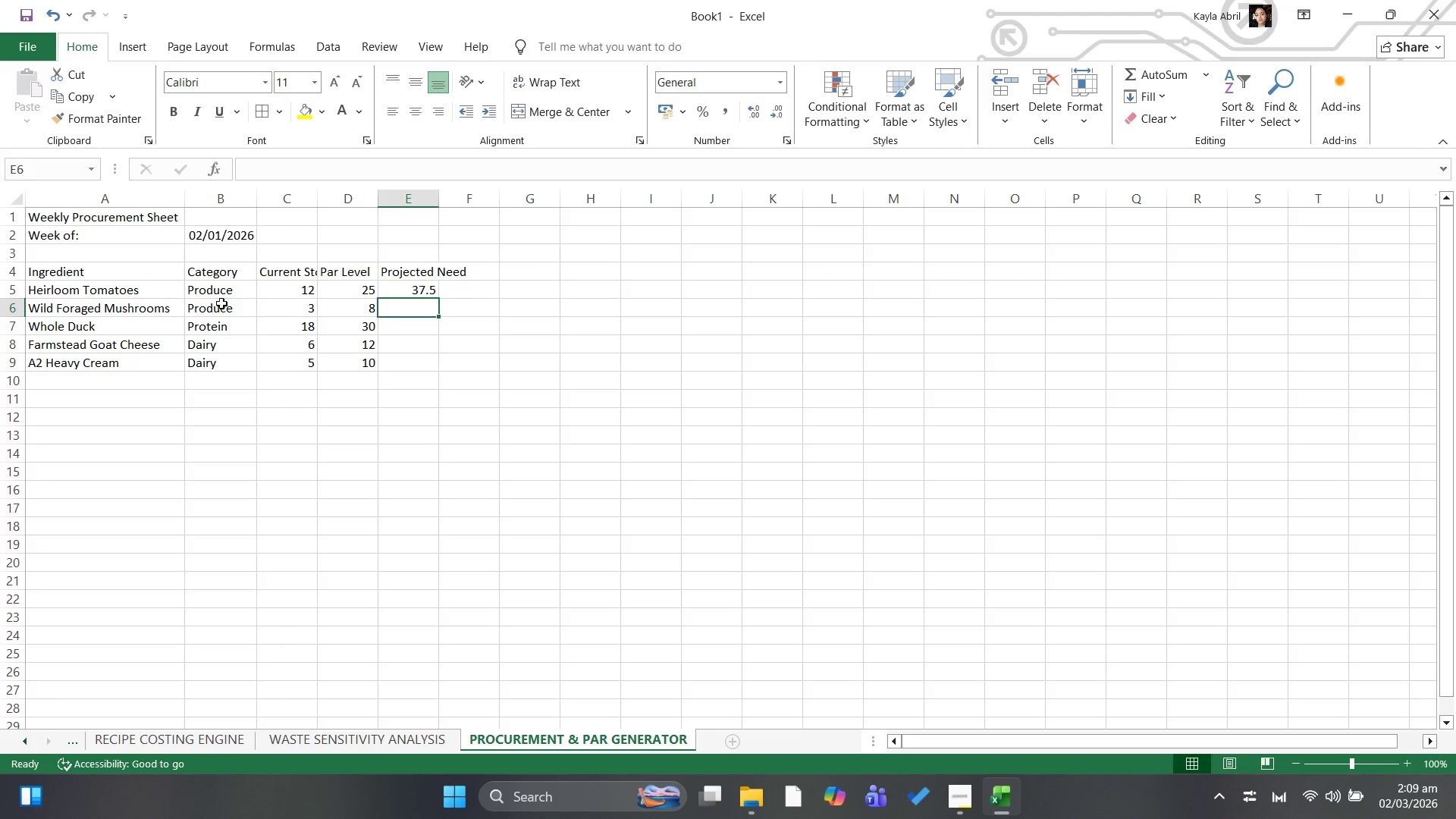 
wait(5.17)
 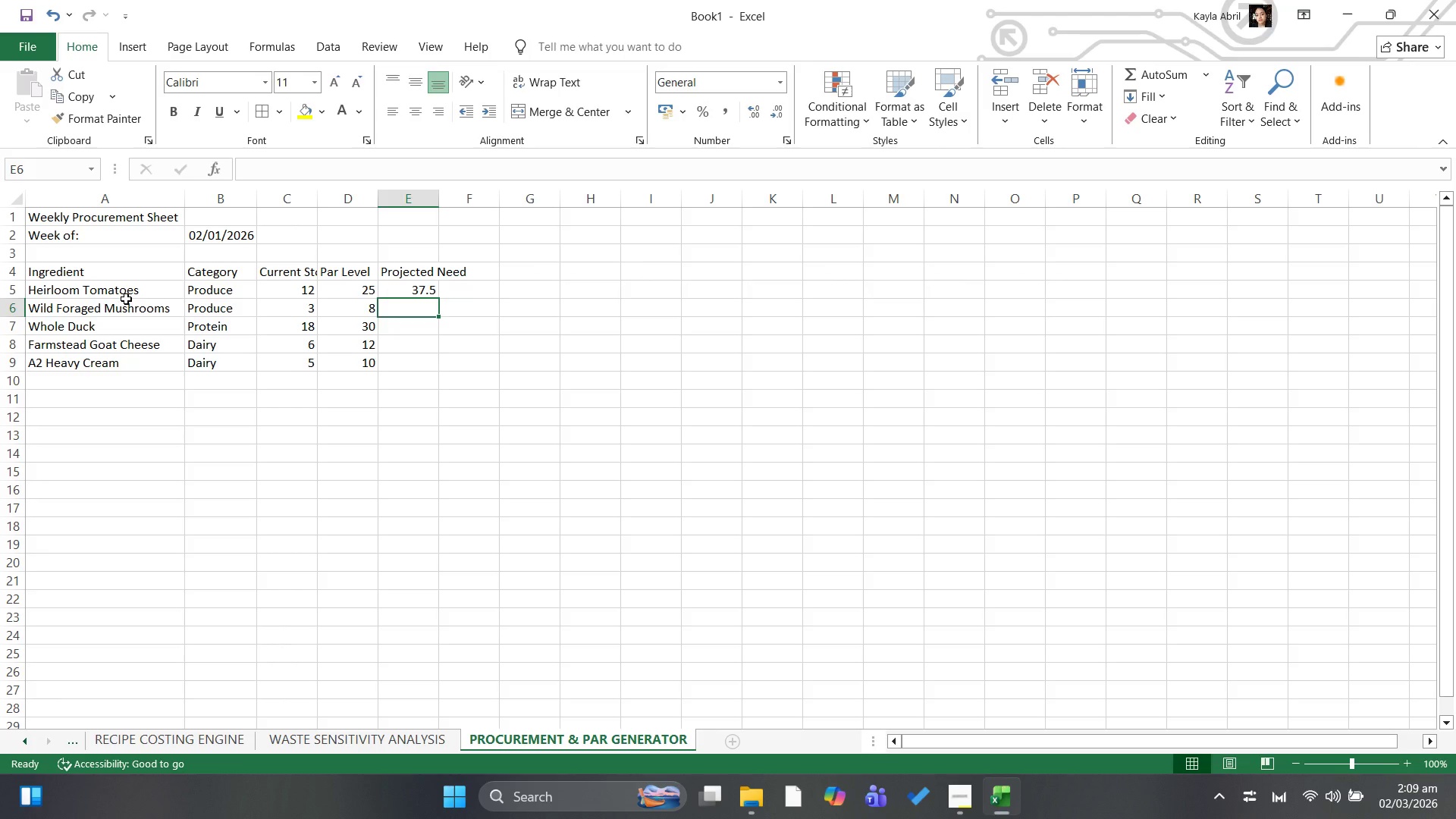 
left_click([410, 288])
 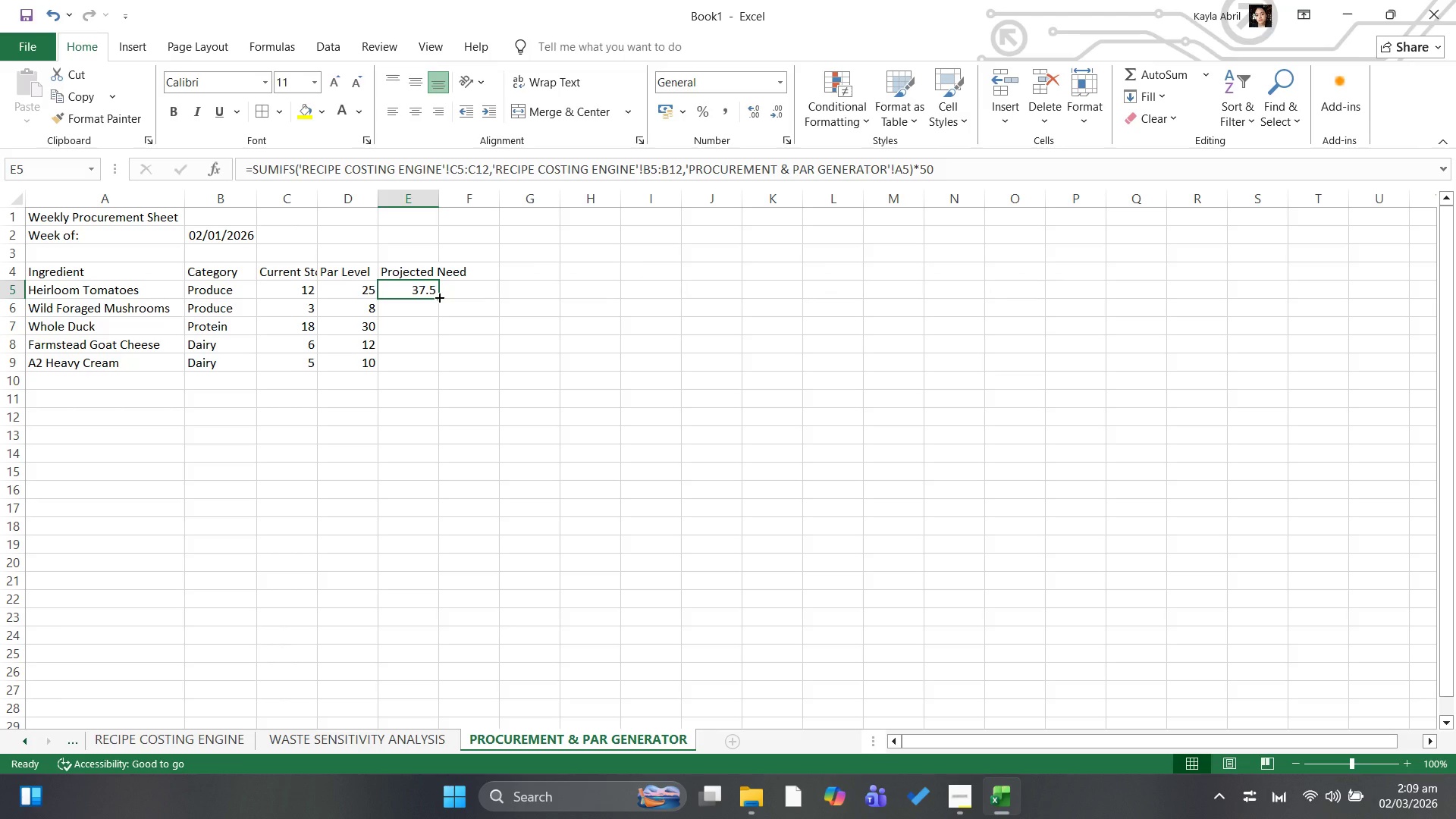 
left_click_drag(start_coordinate=[438, 297], to_coordinate=[435, 364])
 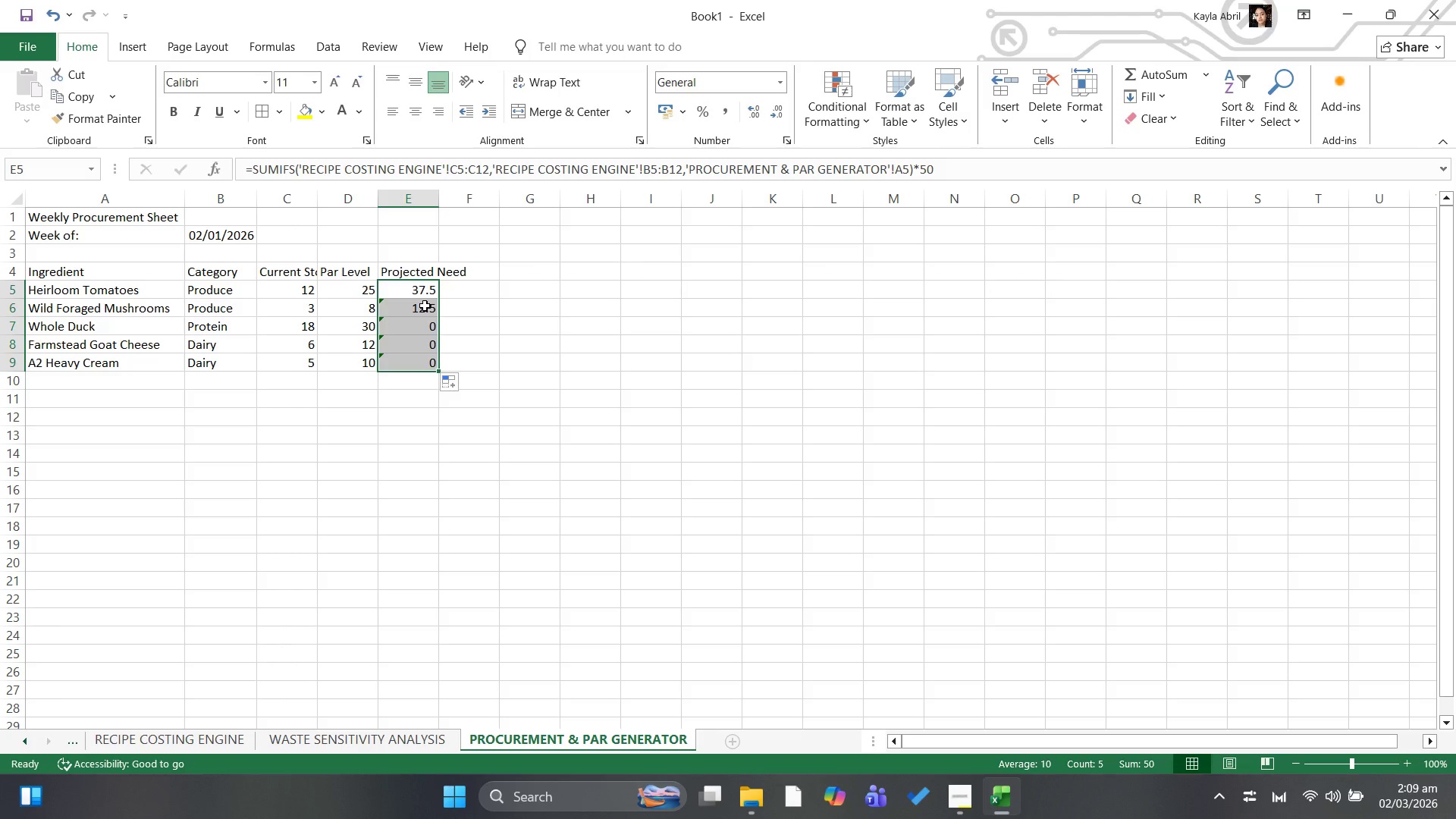 
left_click([425, 306])
 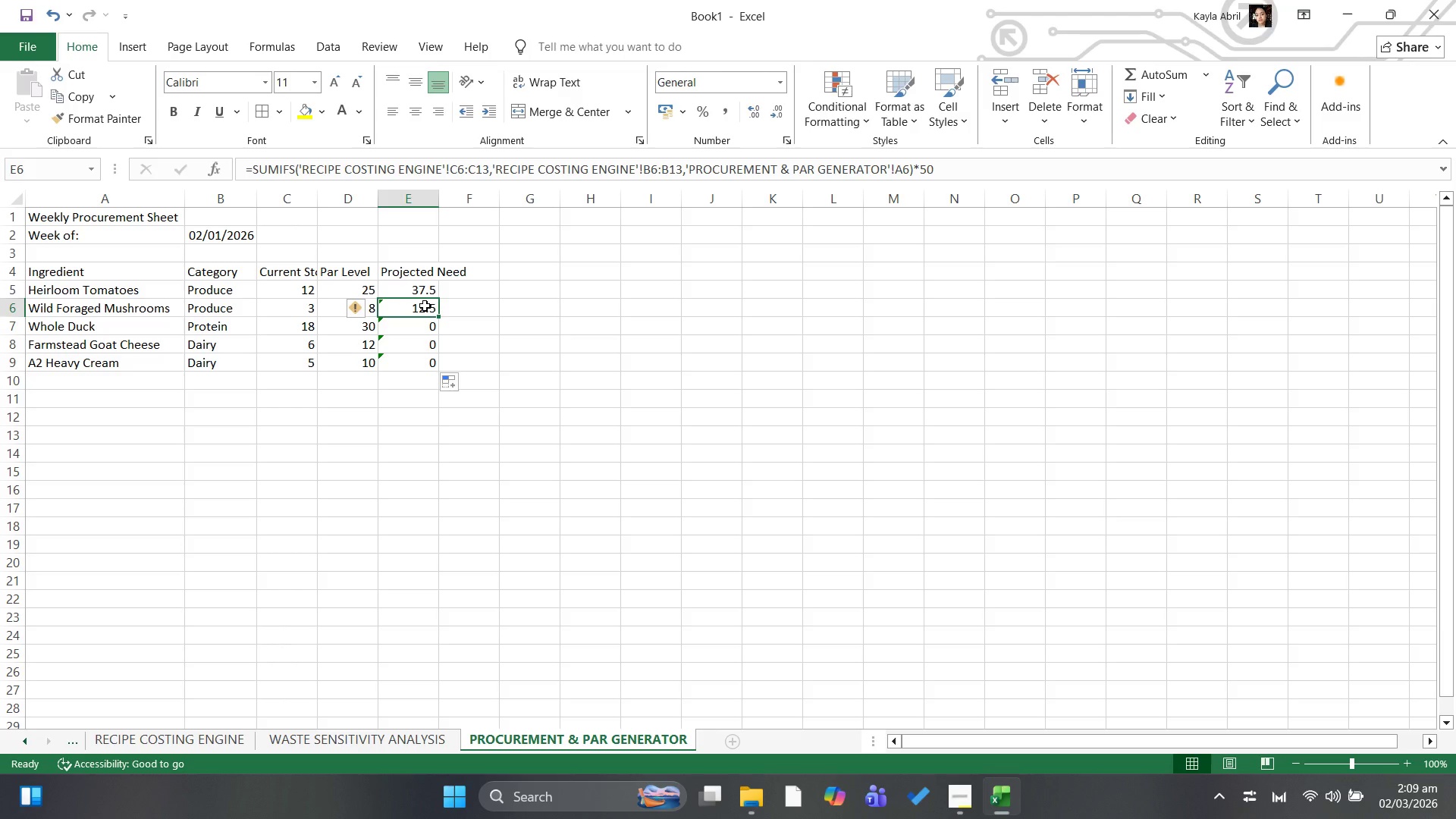 
wait(5.22)
 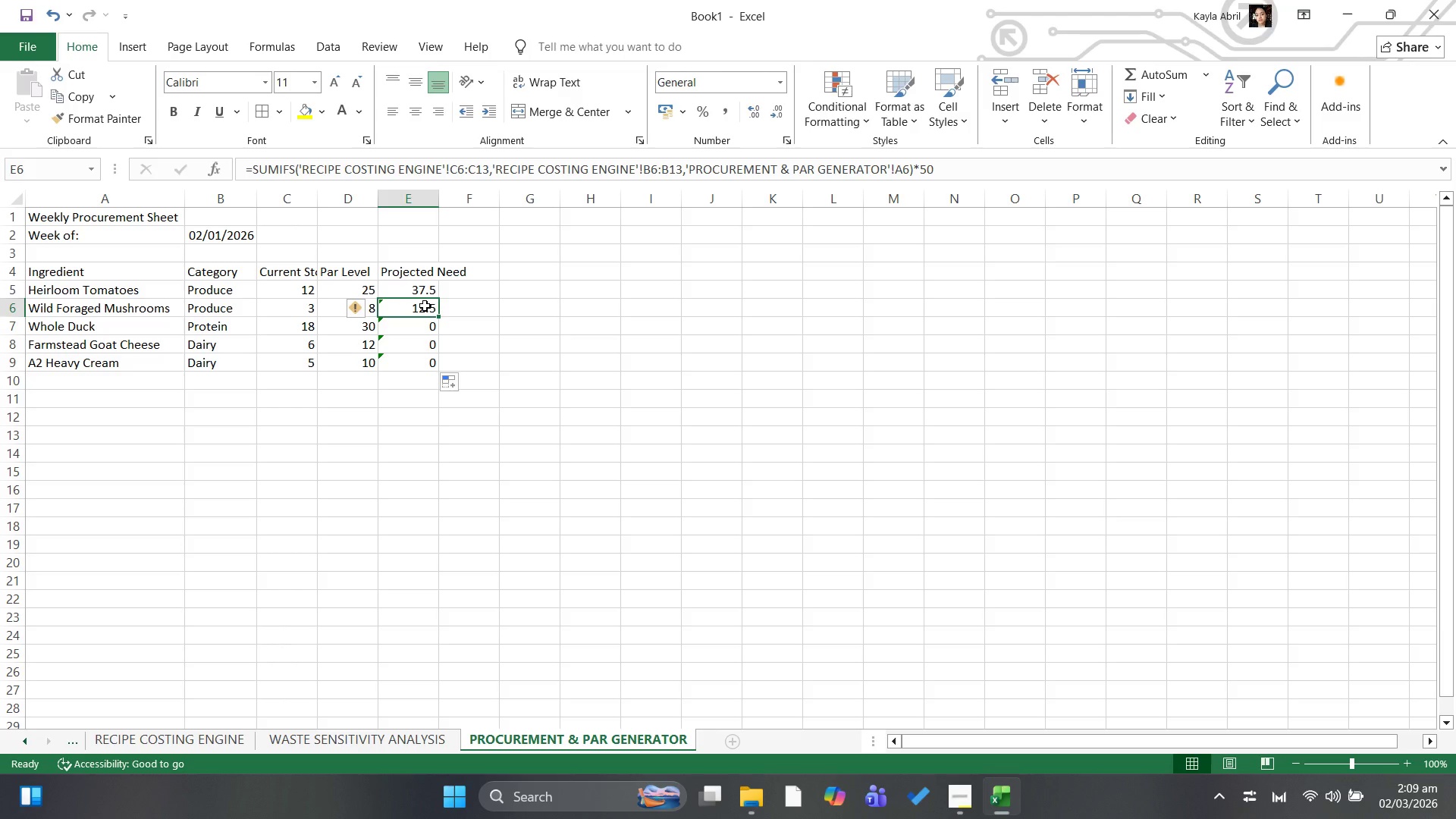 
left_click([426, 282])
 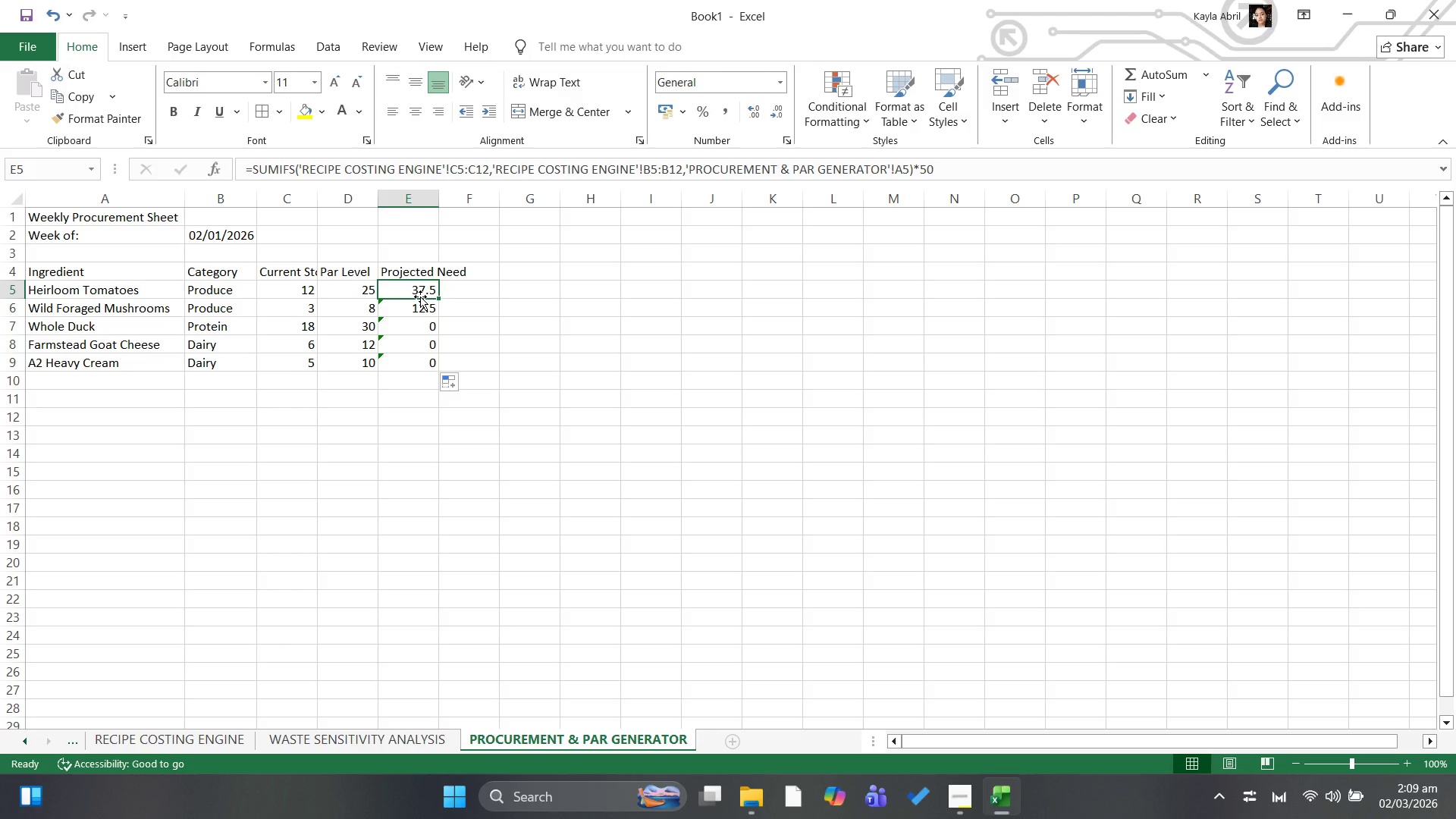 
left_click([420, 303])
 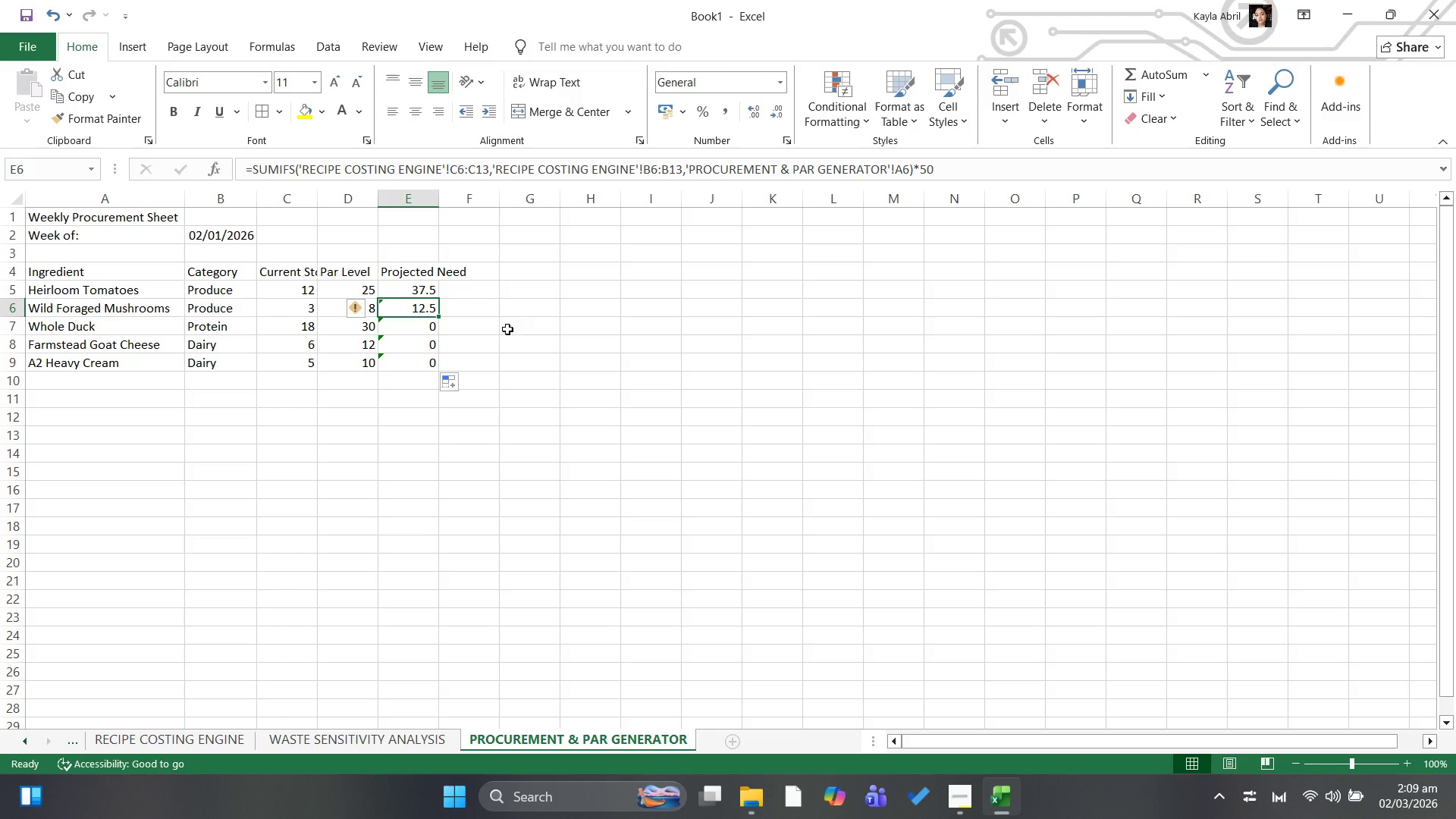 
wait(5.27)
 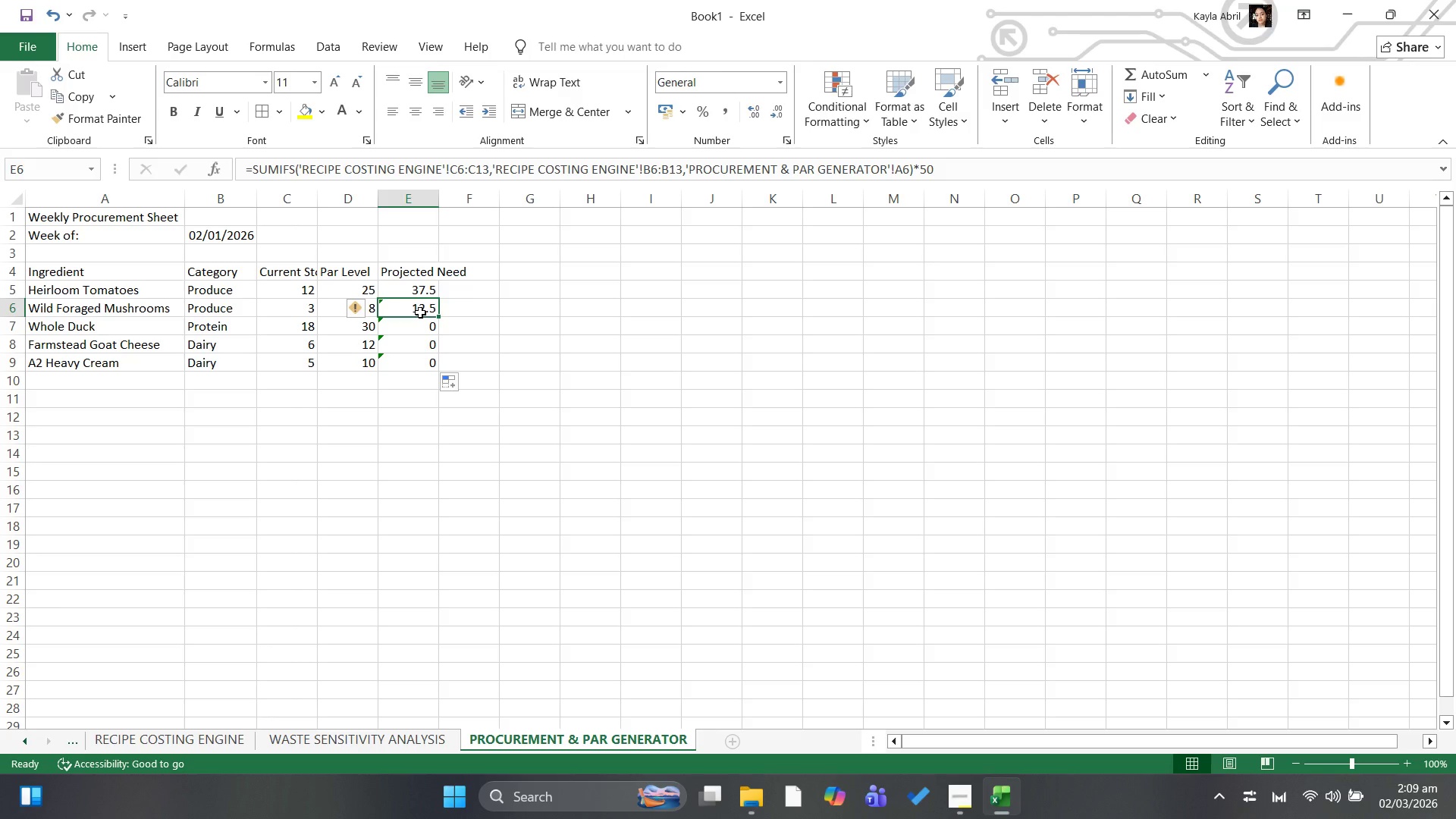 
left_click([673, 160])
 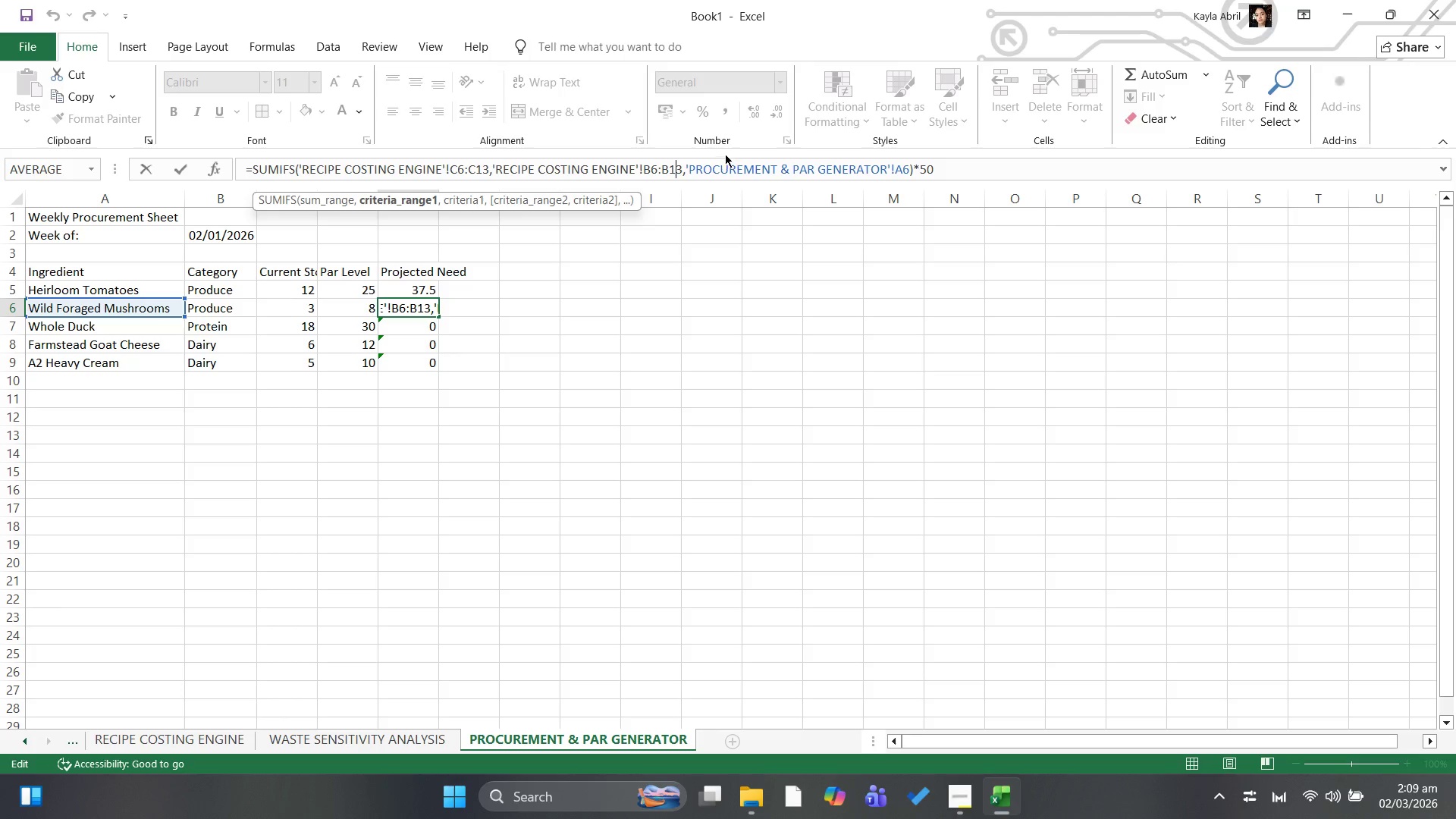 
left_click_drag(start_coordinate=[968, 171], to_coordinate=[305, 163])
 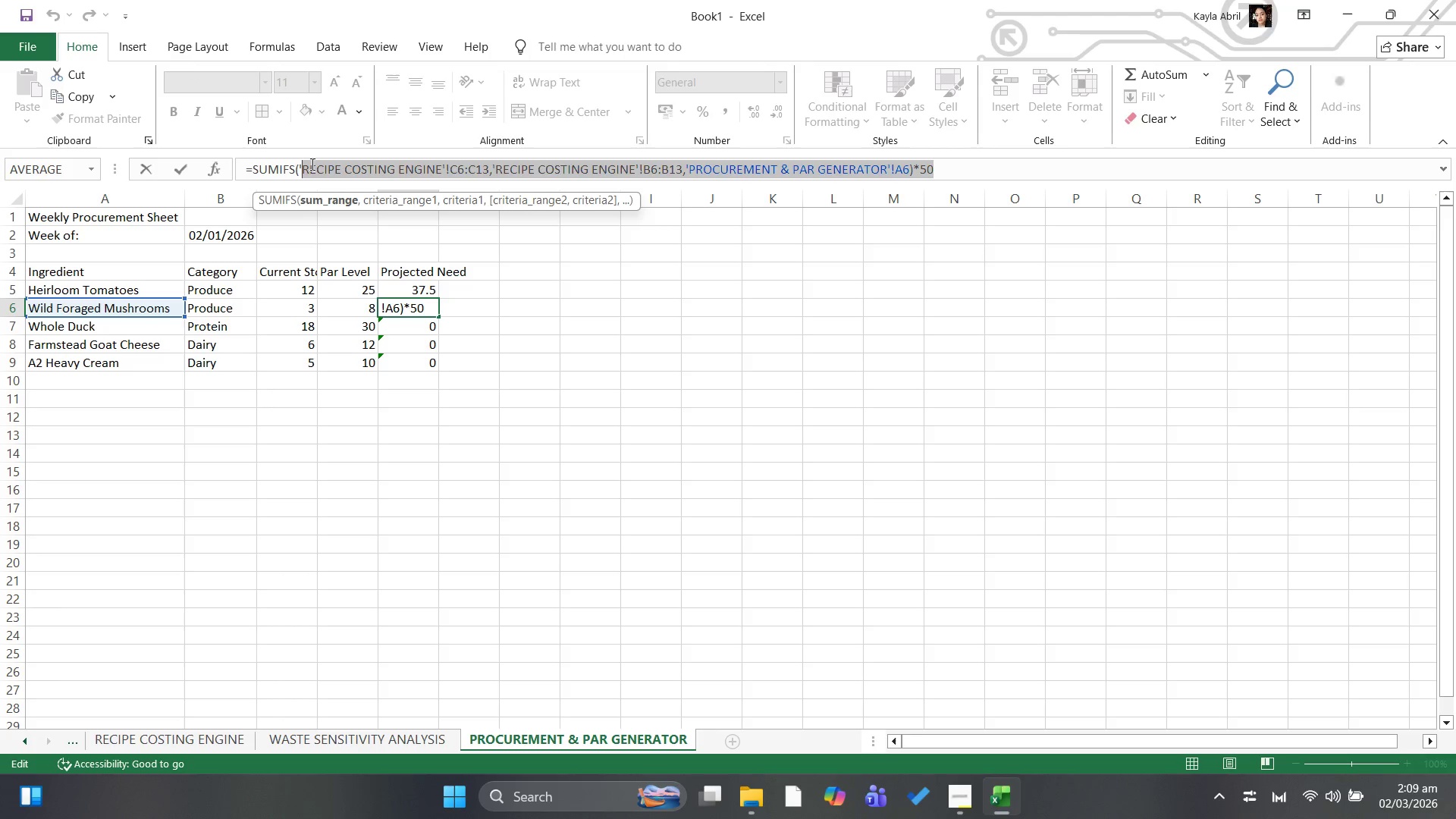 
key(Backslash)
 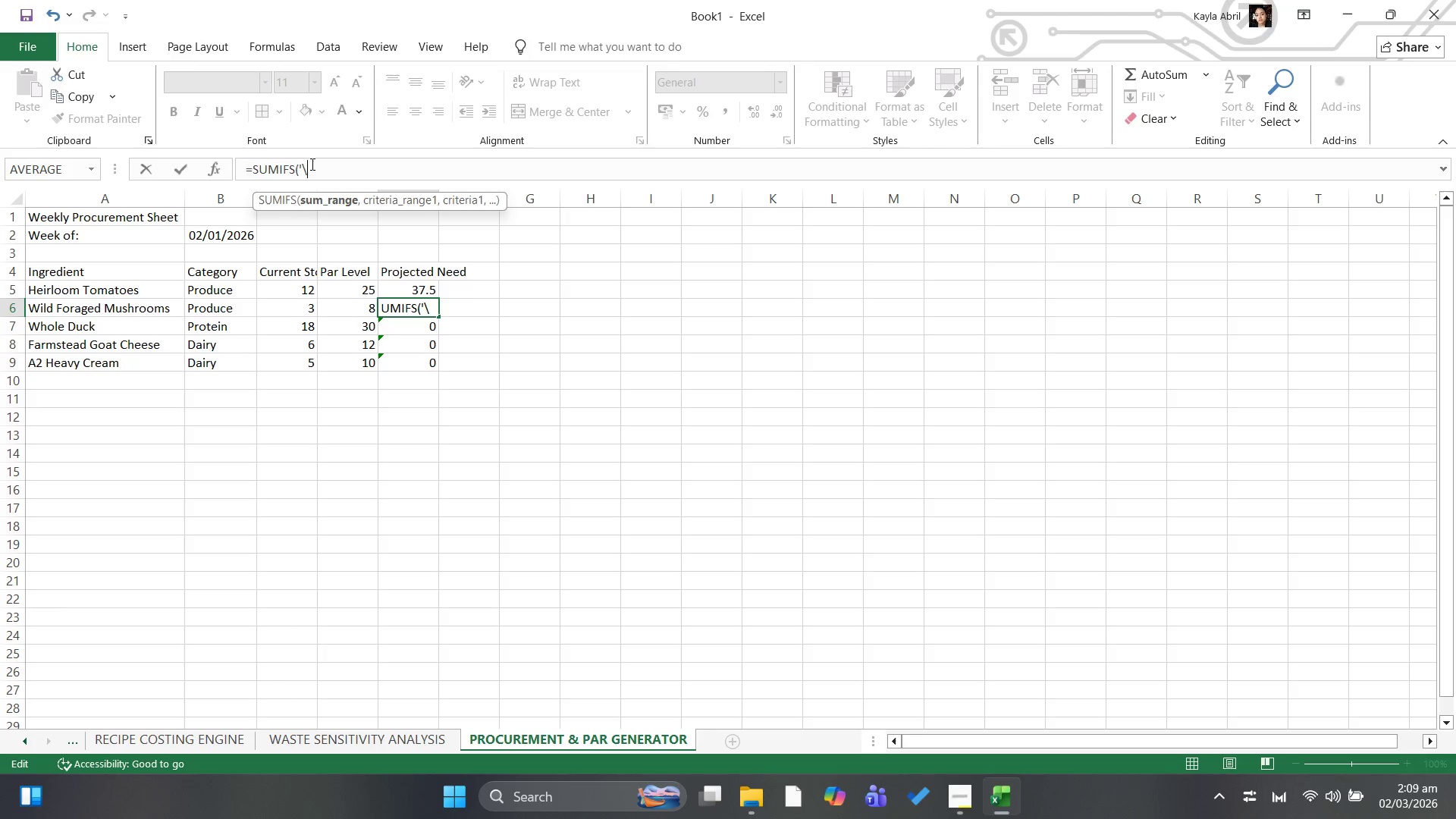 
key(Backspace)
 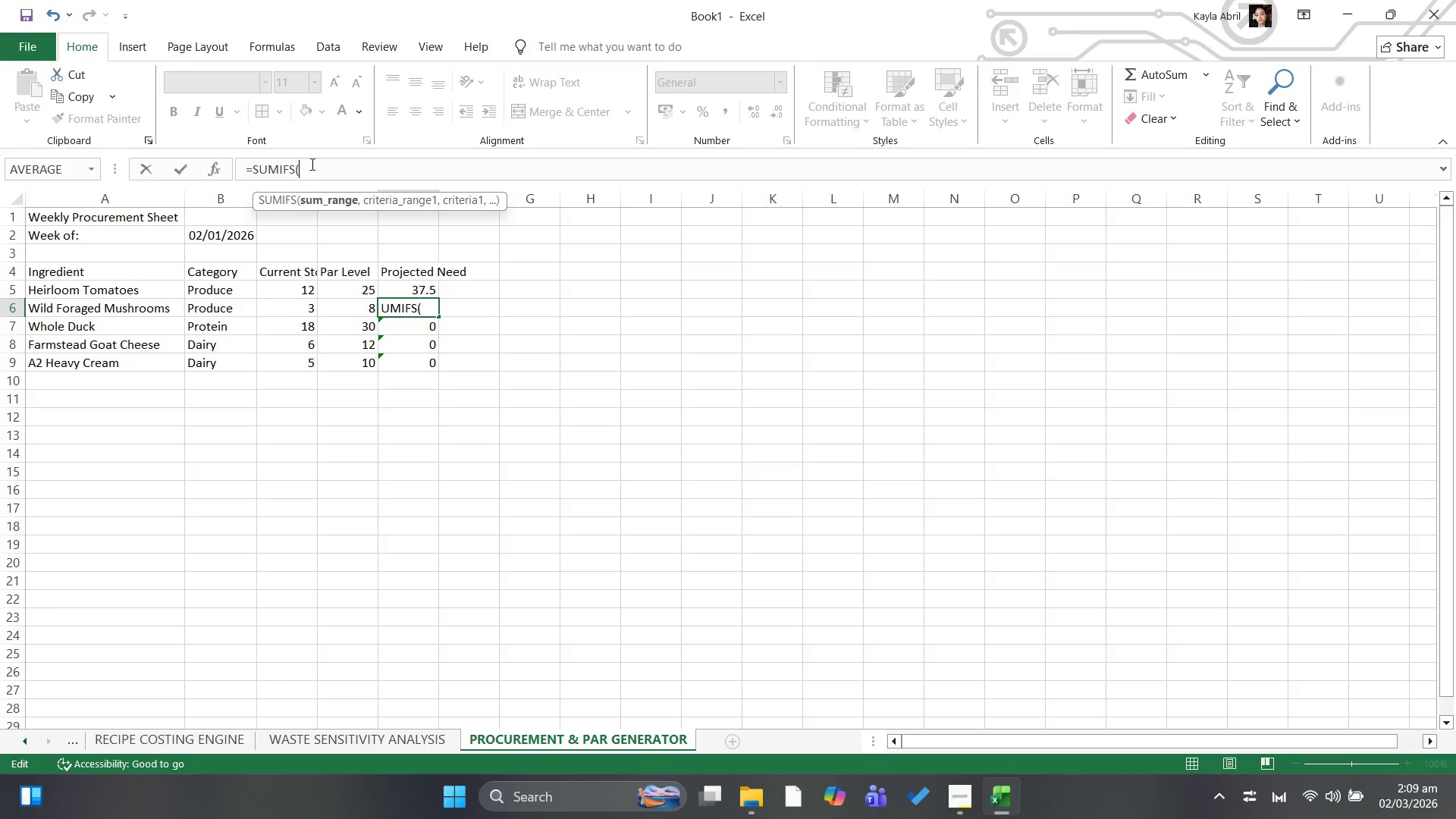 
key(Backspace)
 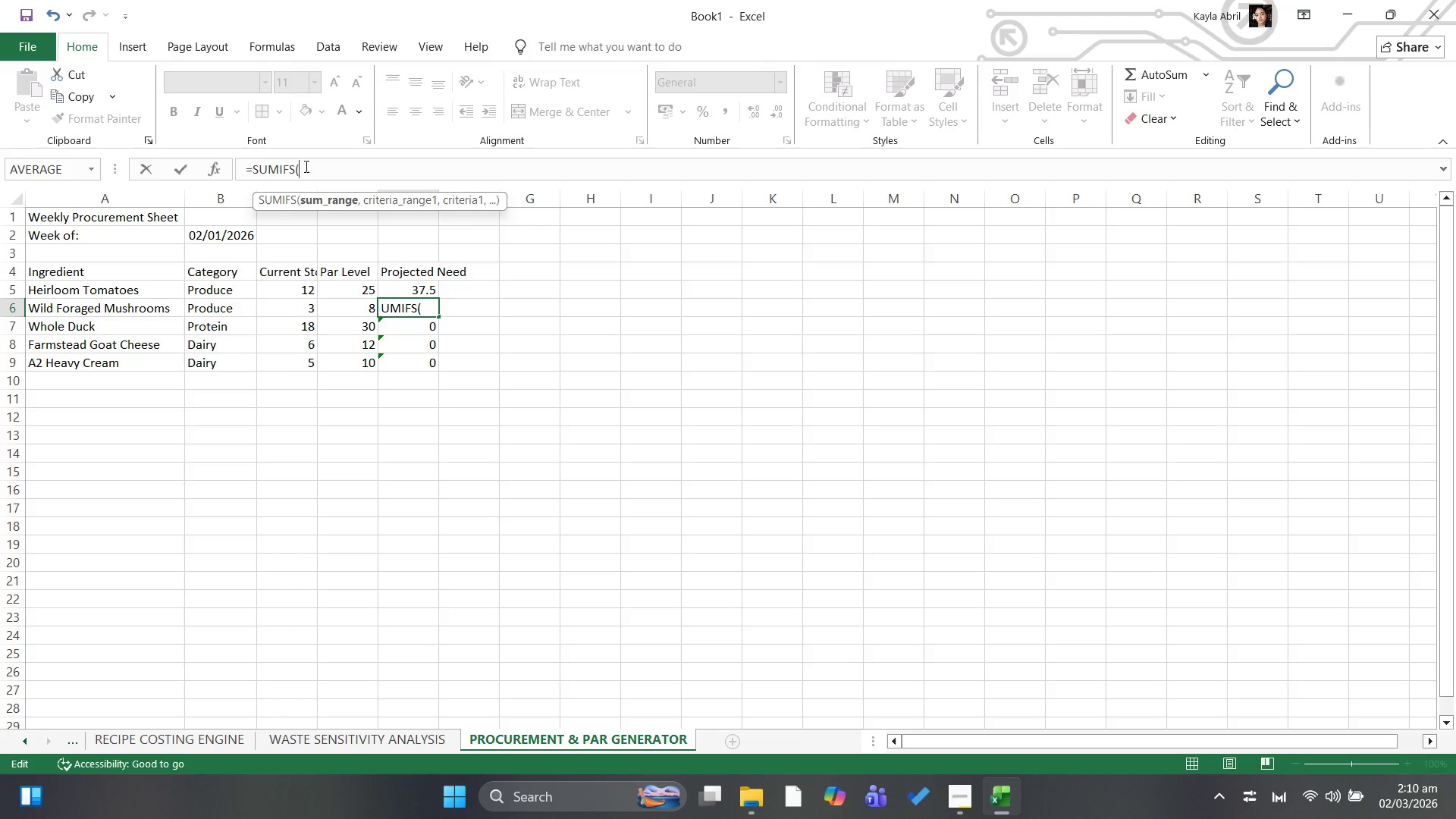 
wait(42.42)
 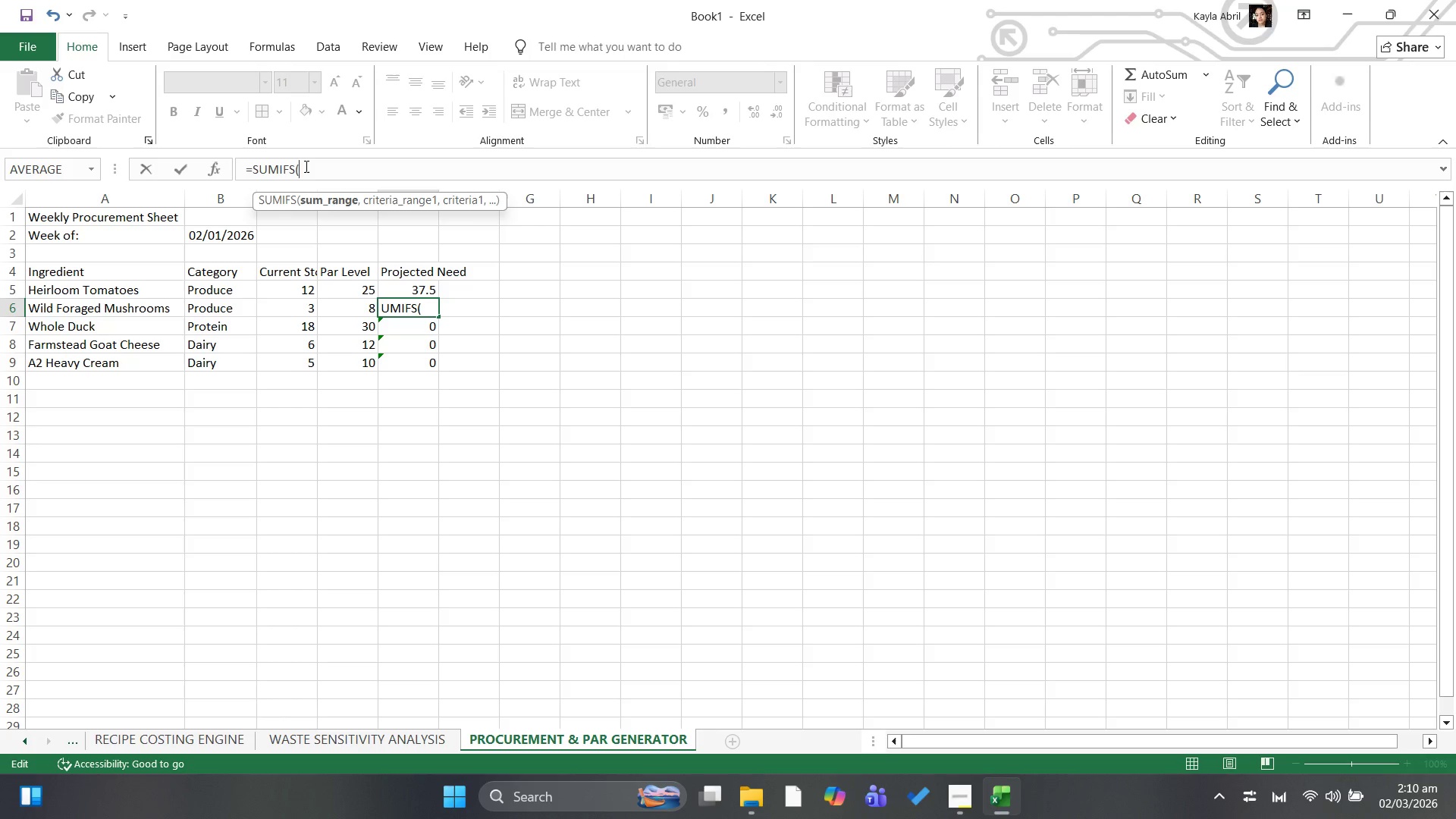 
left_click([551, 336])
 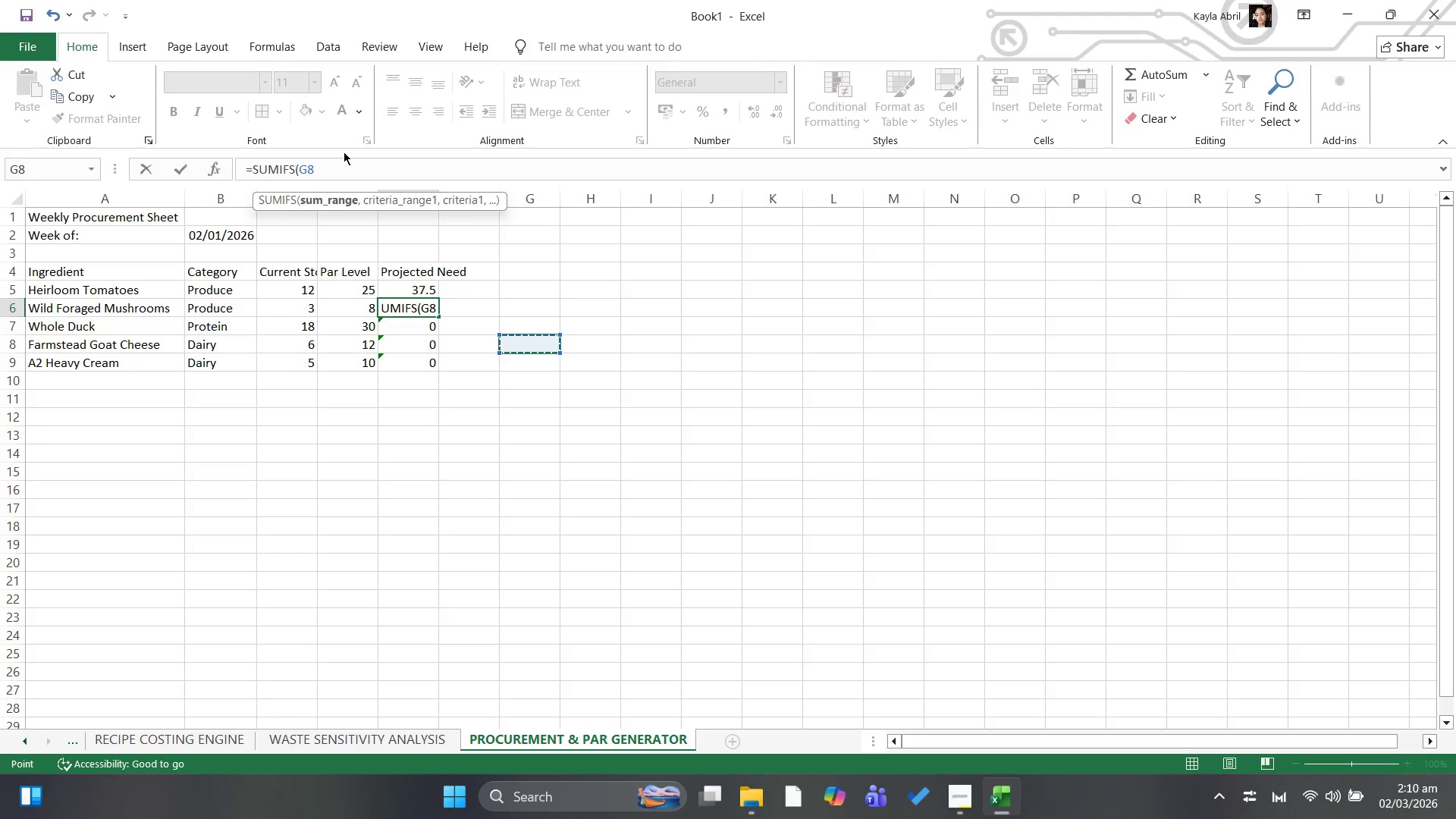 
left_click([325, 168])
 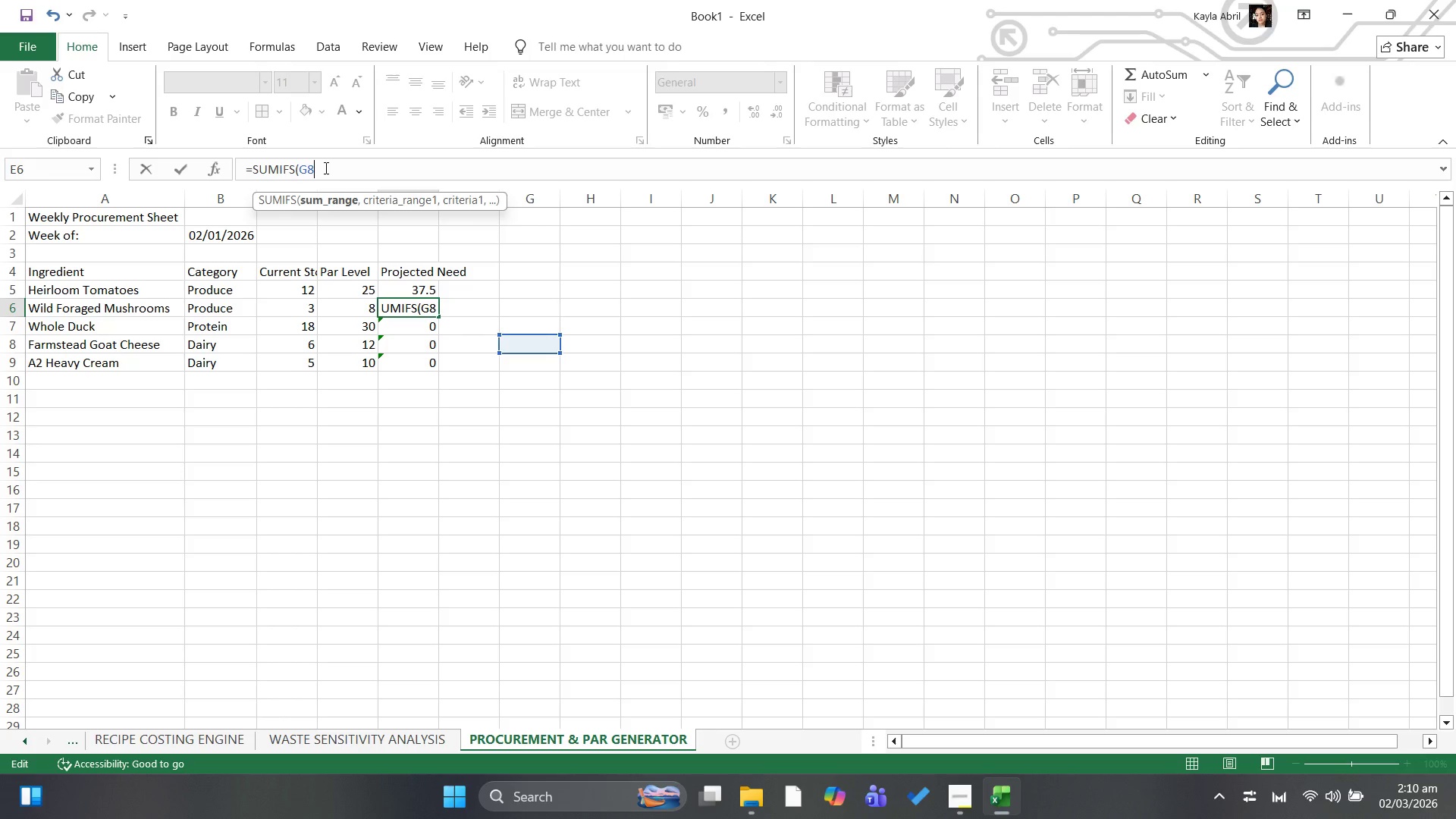 
key(Backspace)
 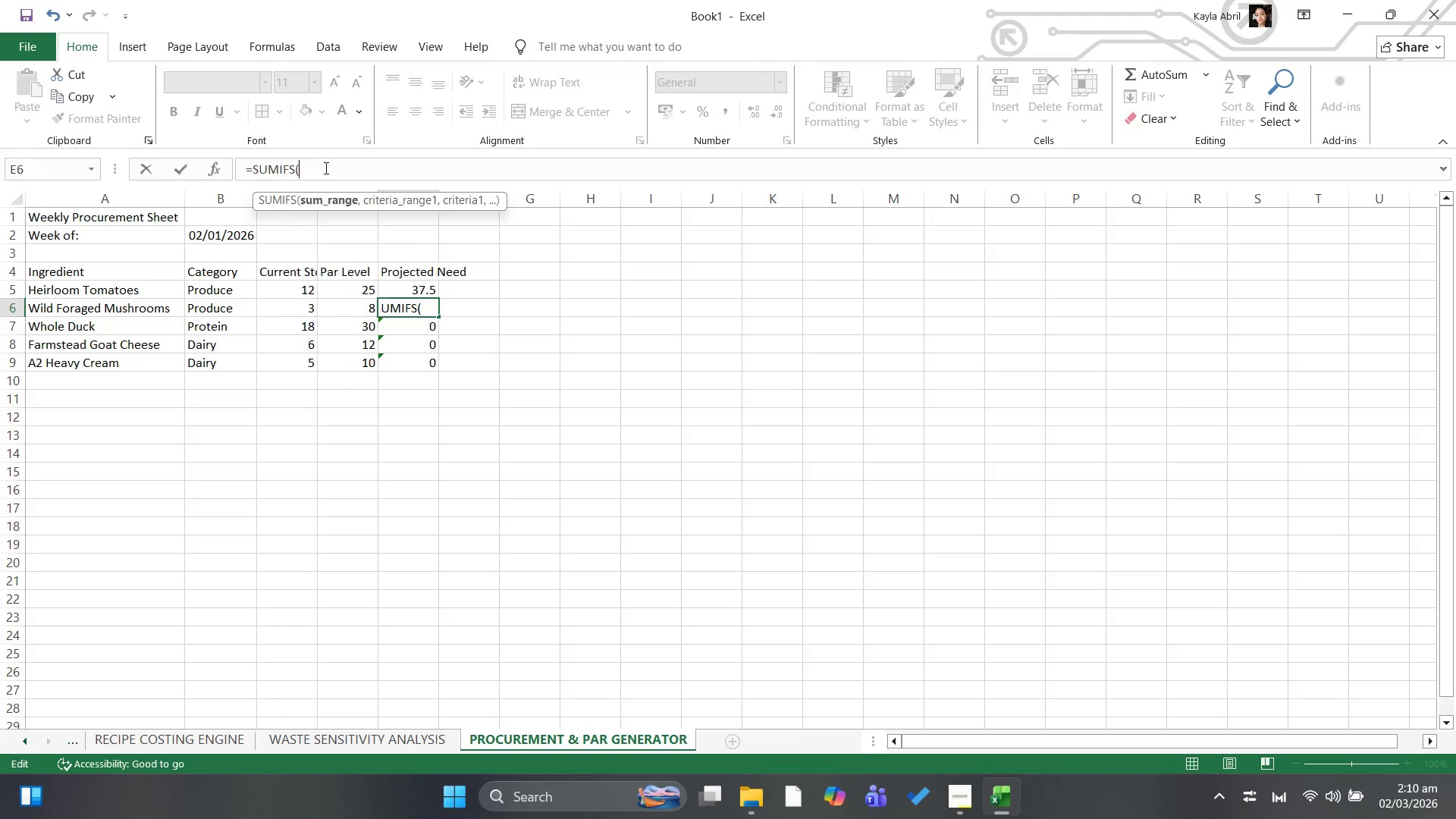 
key(Backspace)
 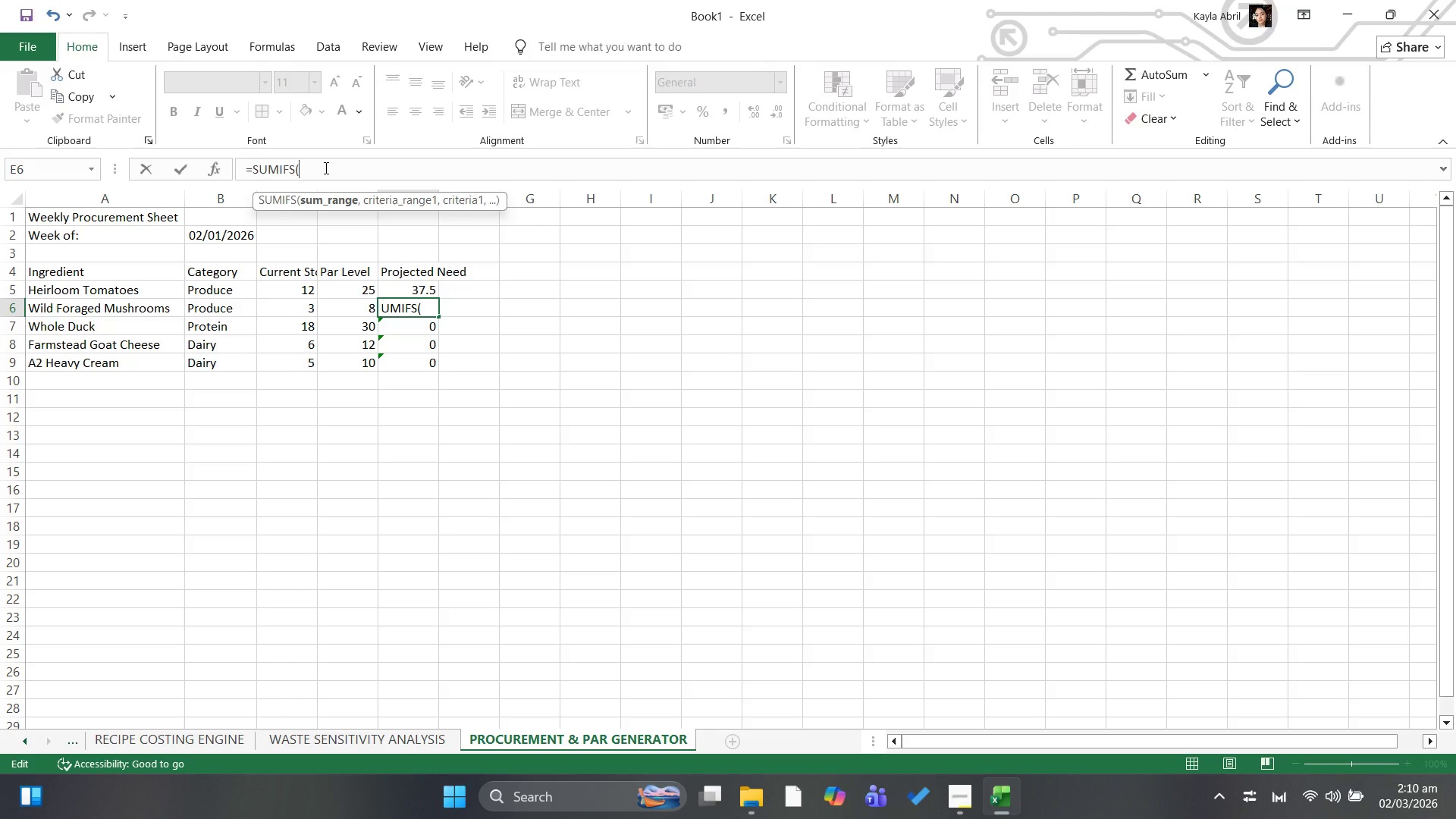 
wait(27.58)
 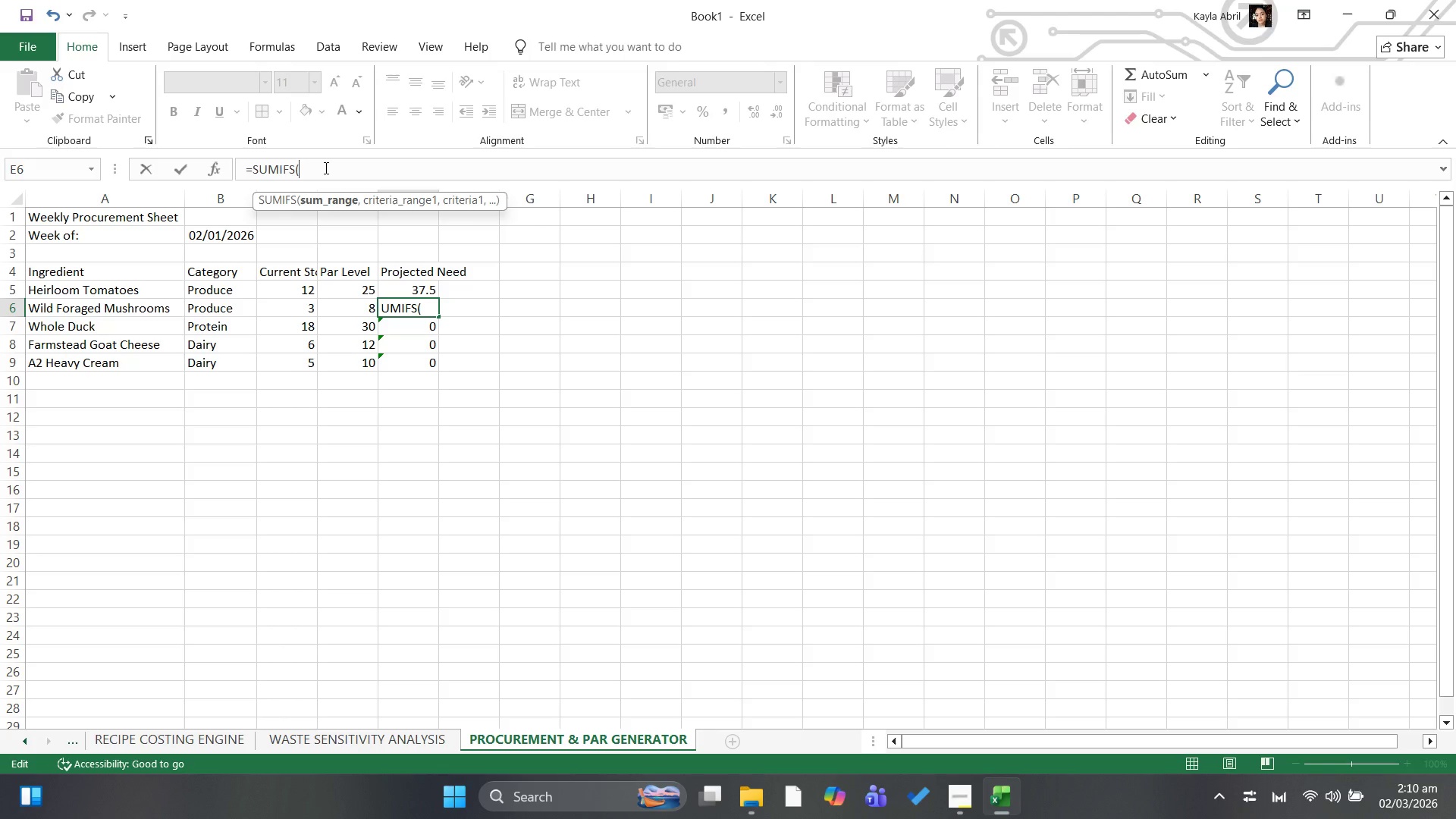 
left_click_drag(start_coordinate=[221, 265], to_coordinate=[413, 332])
 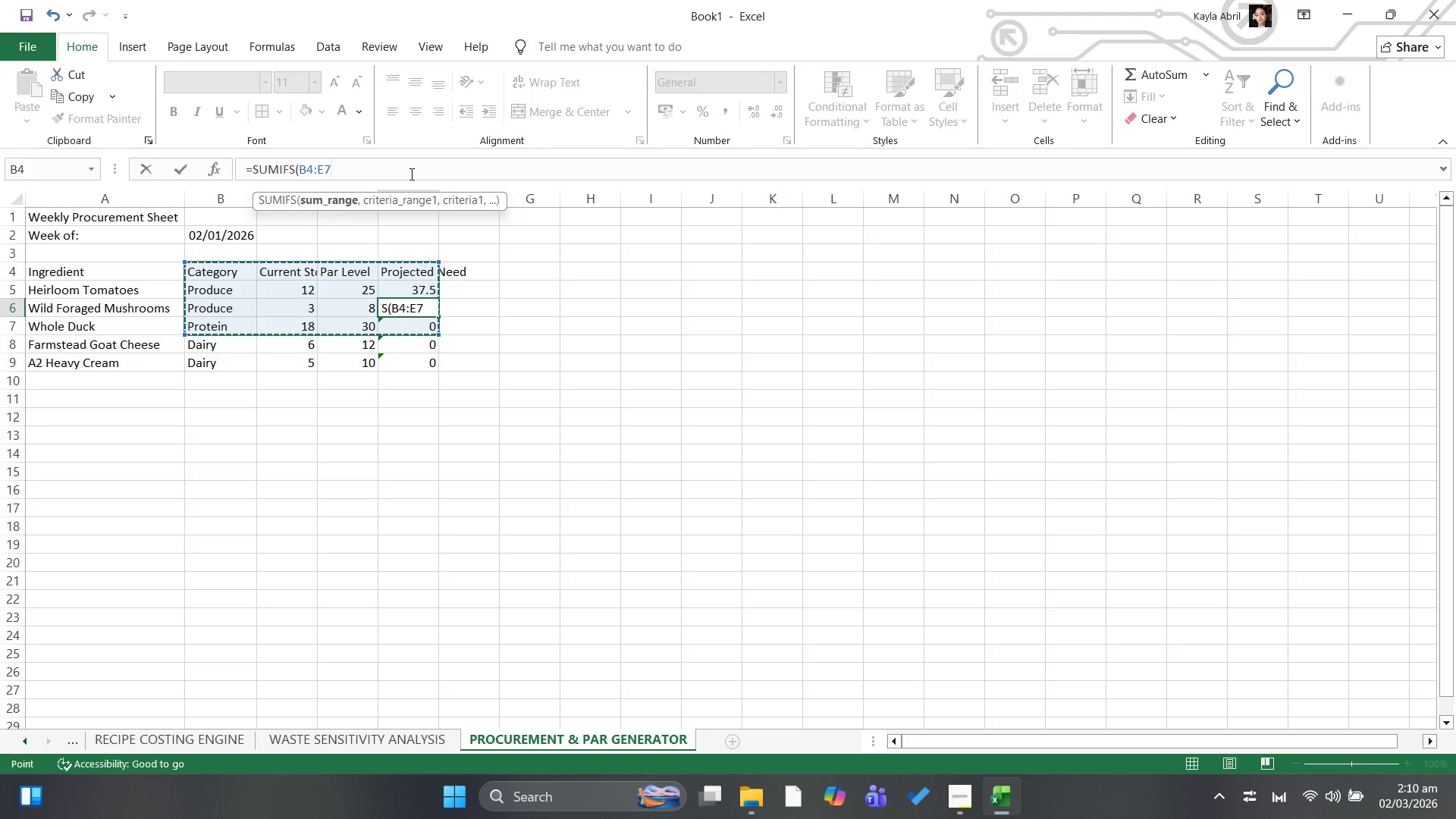 
left_click([410, 174])
 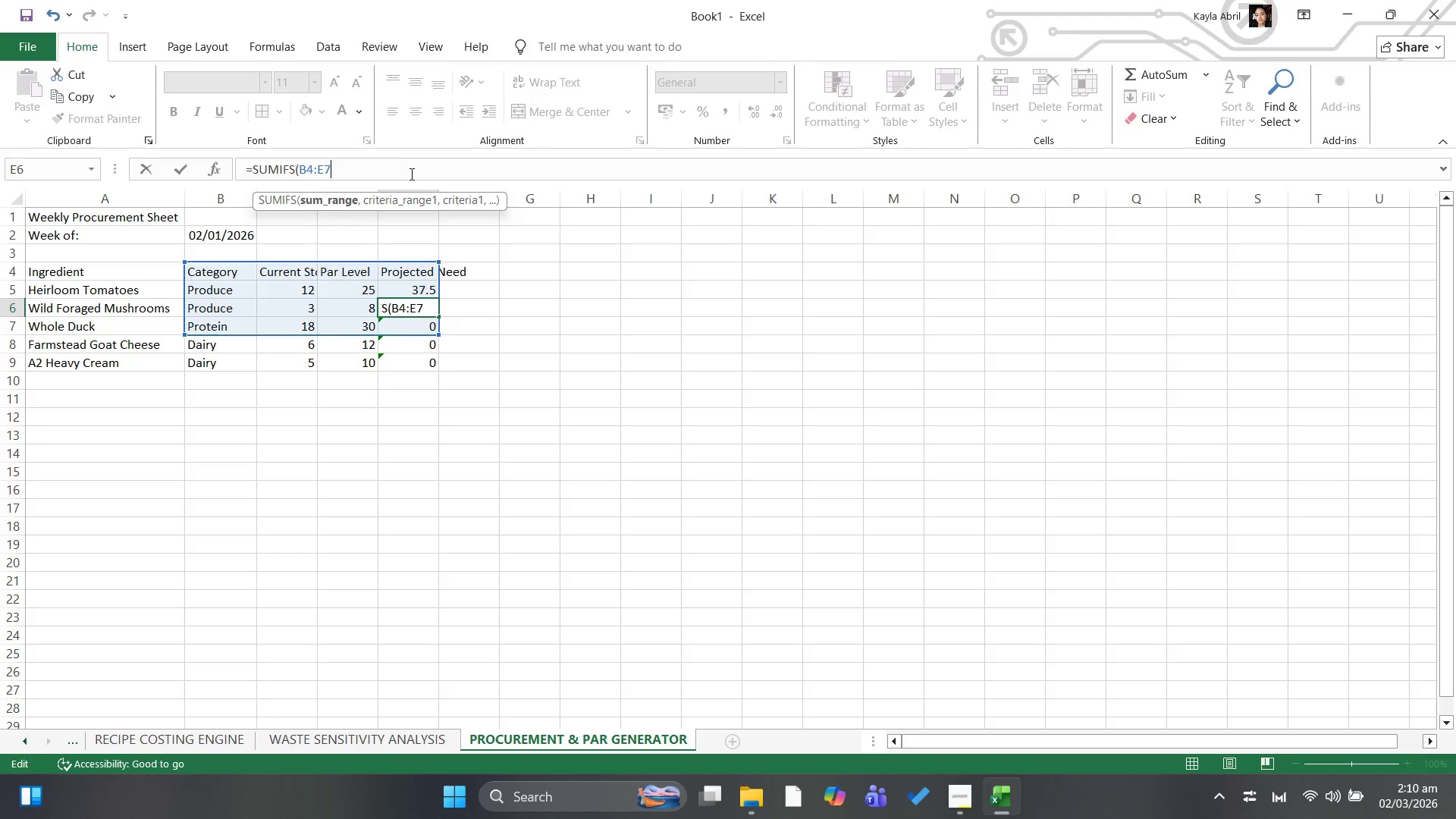 
key(Backspace)
 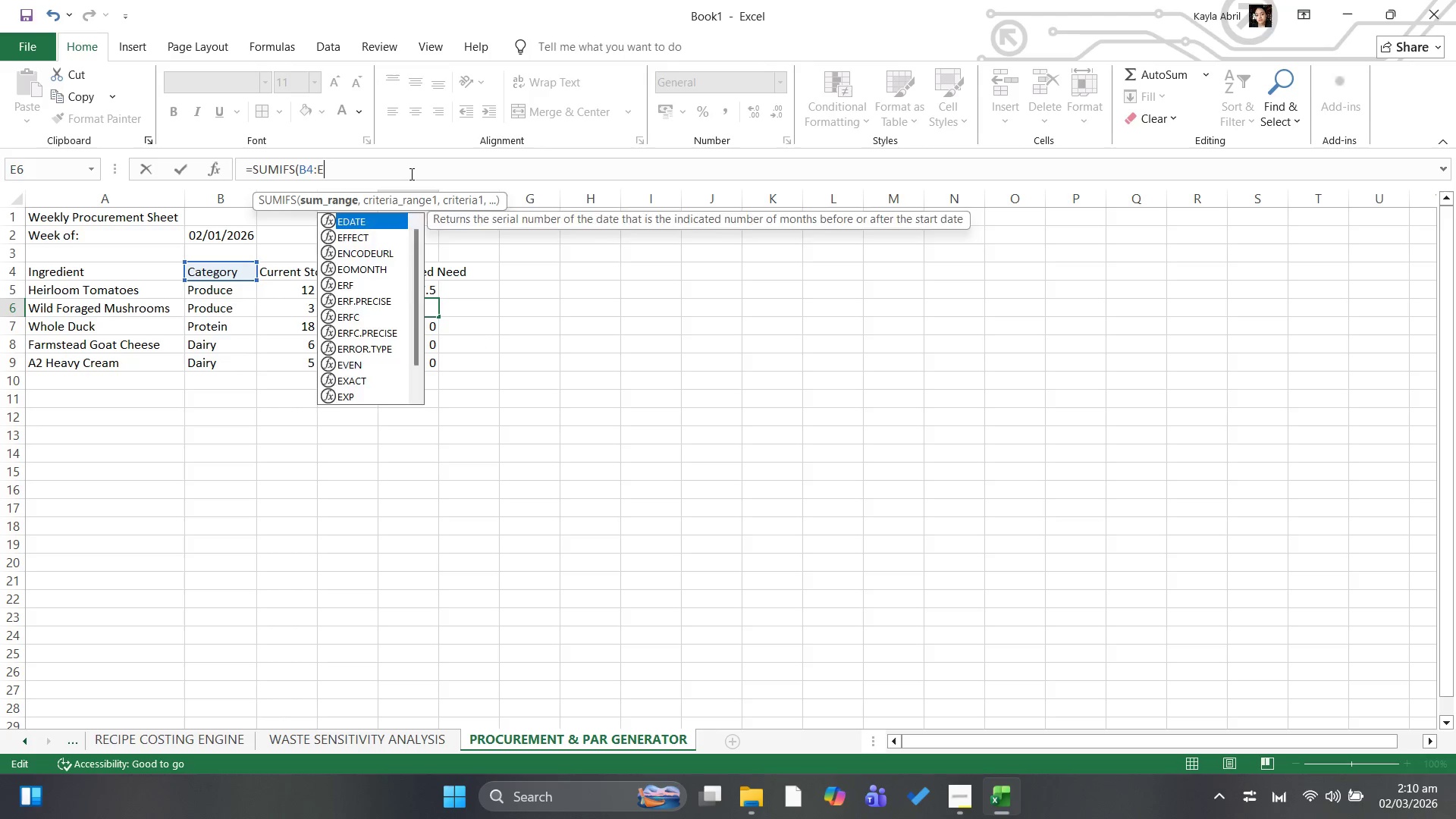 
hold_key(key=Backspace, duration=1.03)
 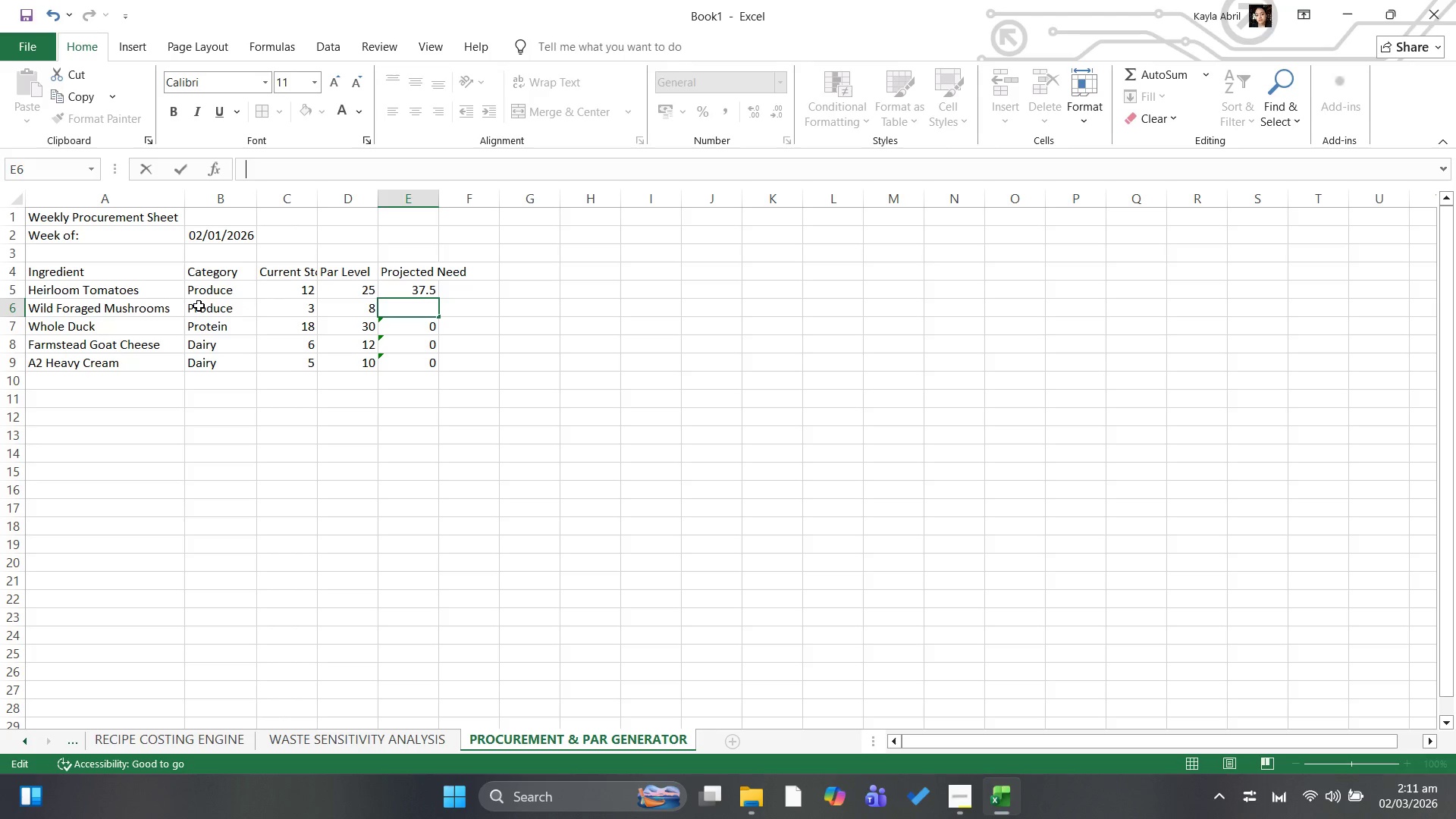 
wait(46.38)
 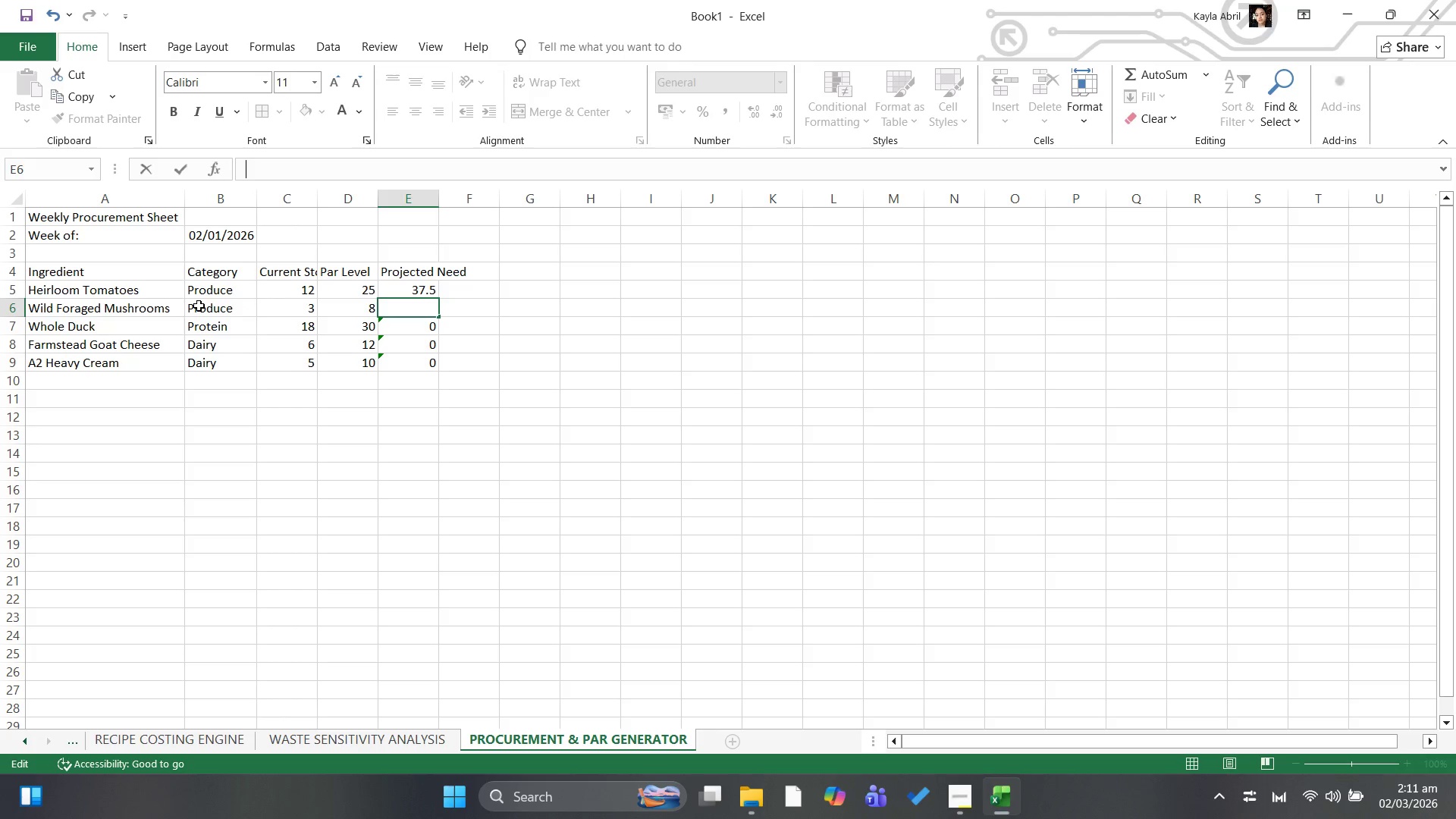 
left_click_drag(start_coordinate=[209, 268], to_coordinate=[469, 365])
 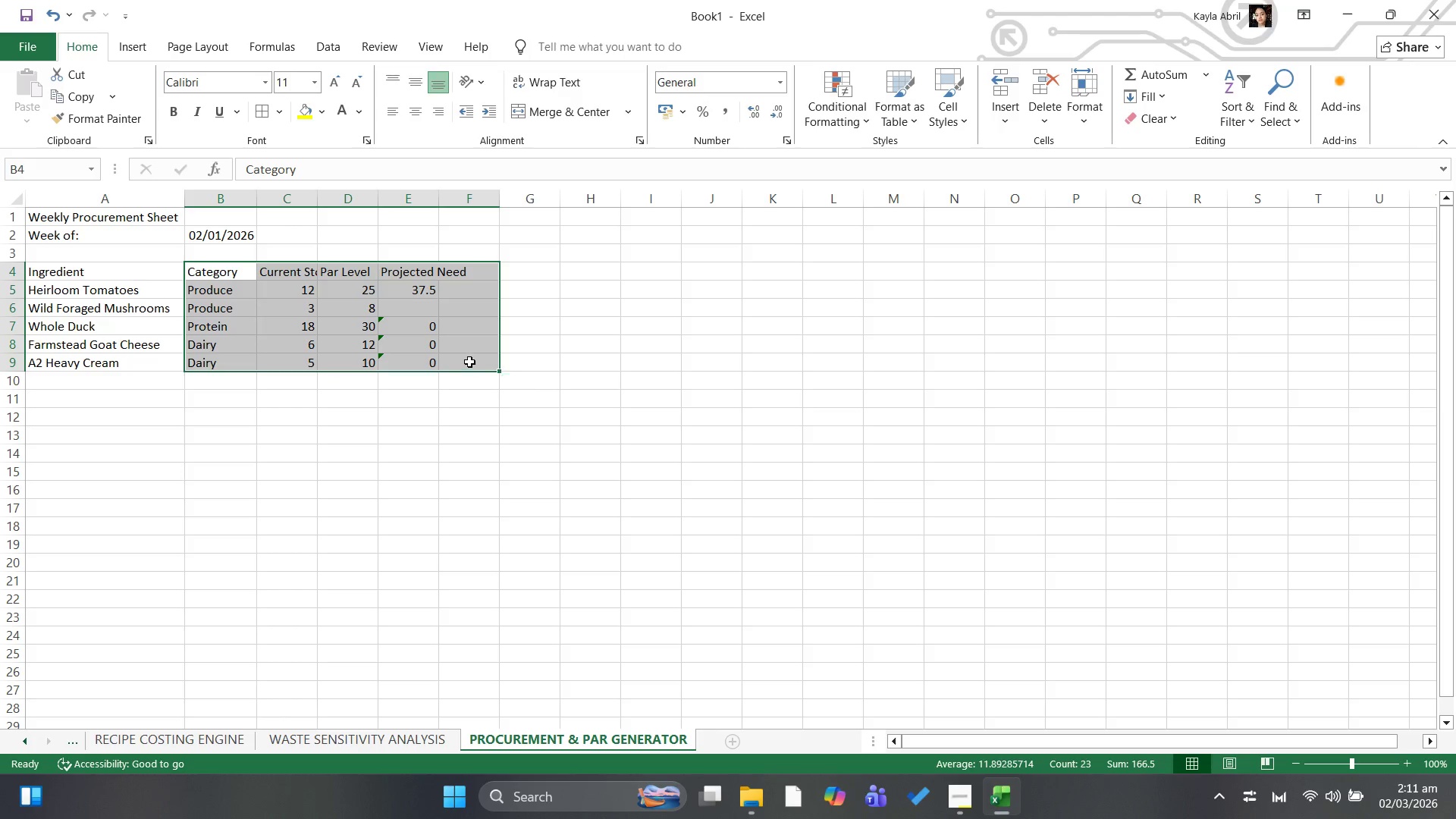 
key(Backspace)
 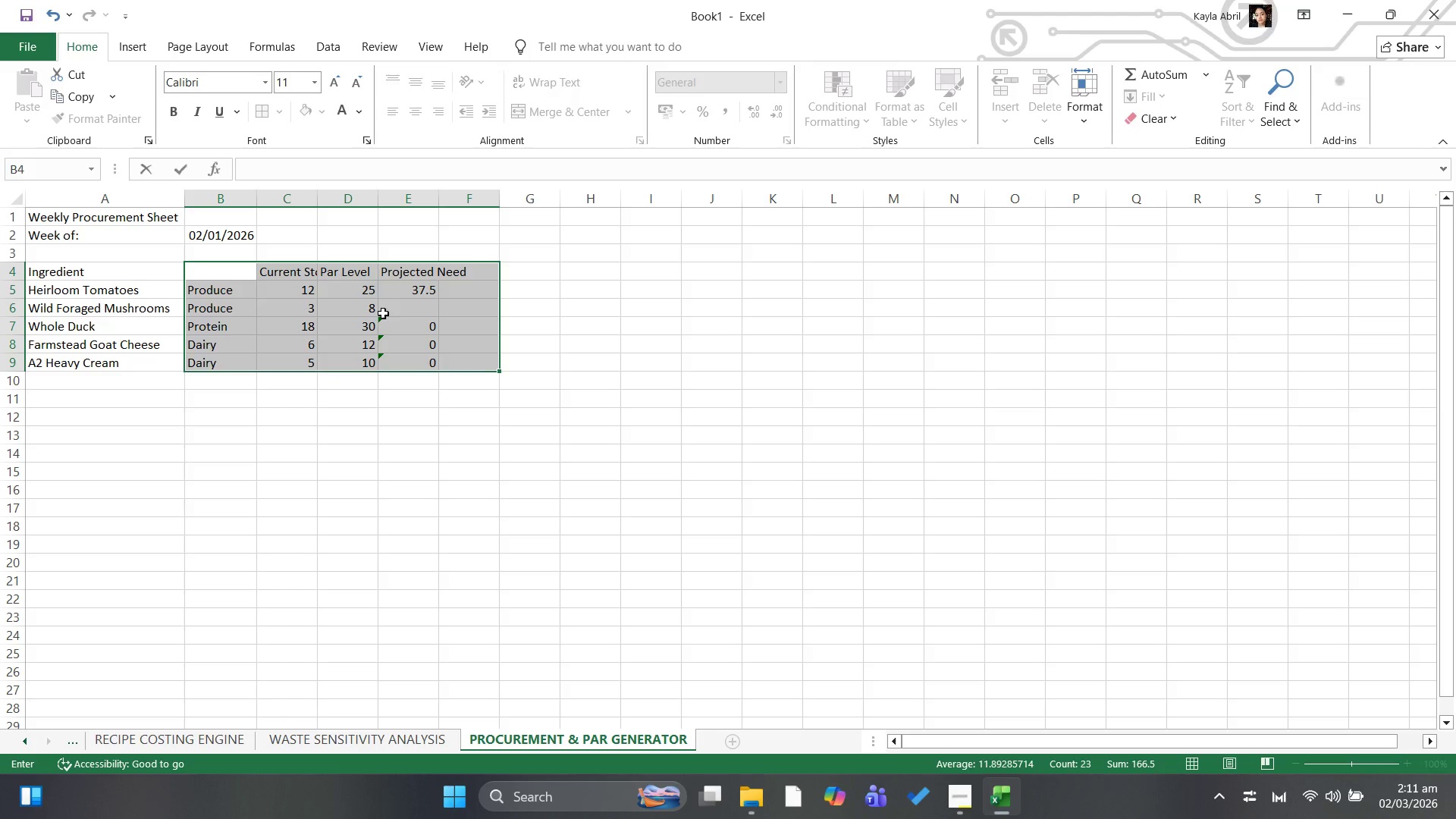 
key(Delete)
 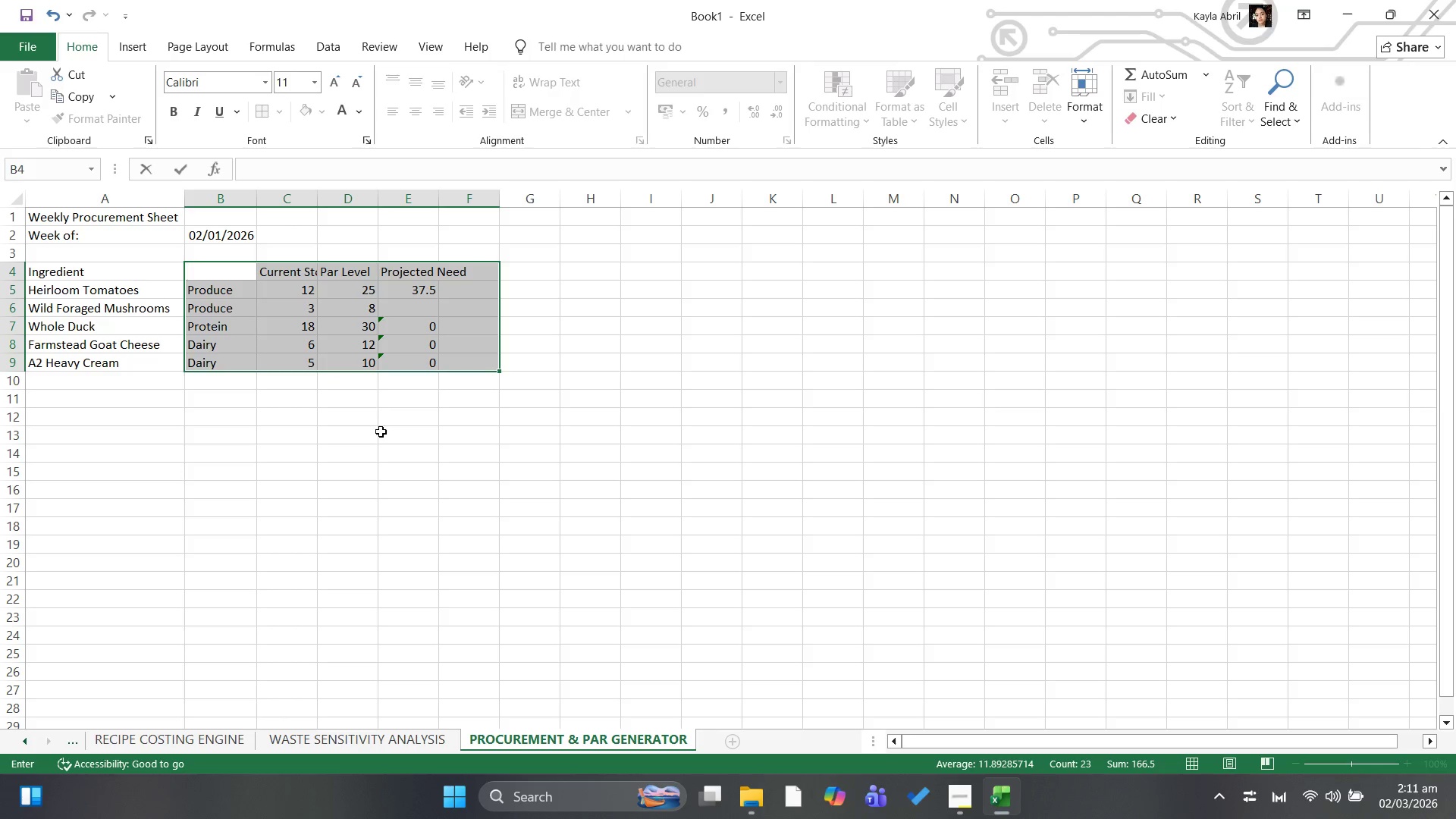 
left_click([381, 433])
 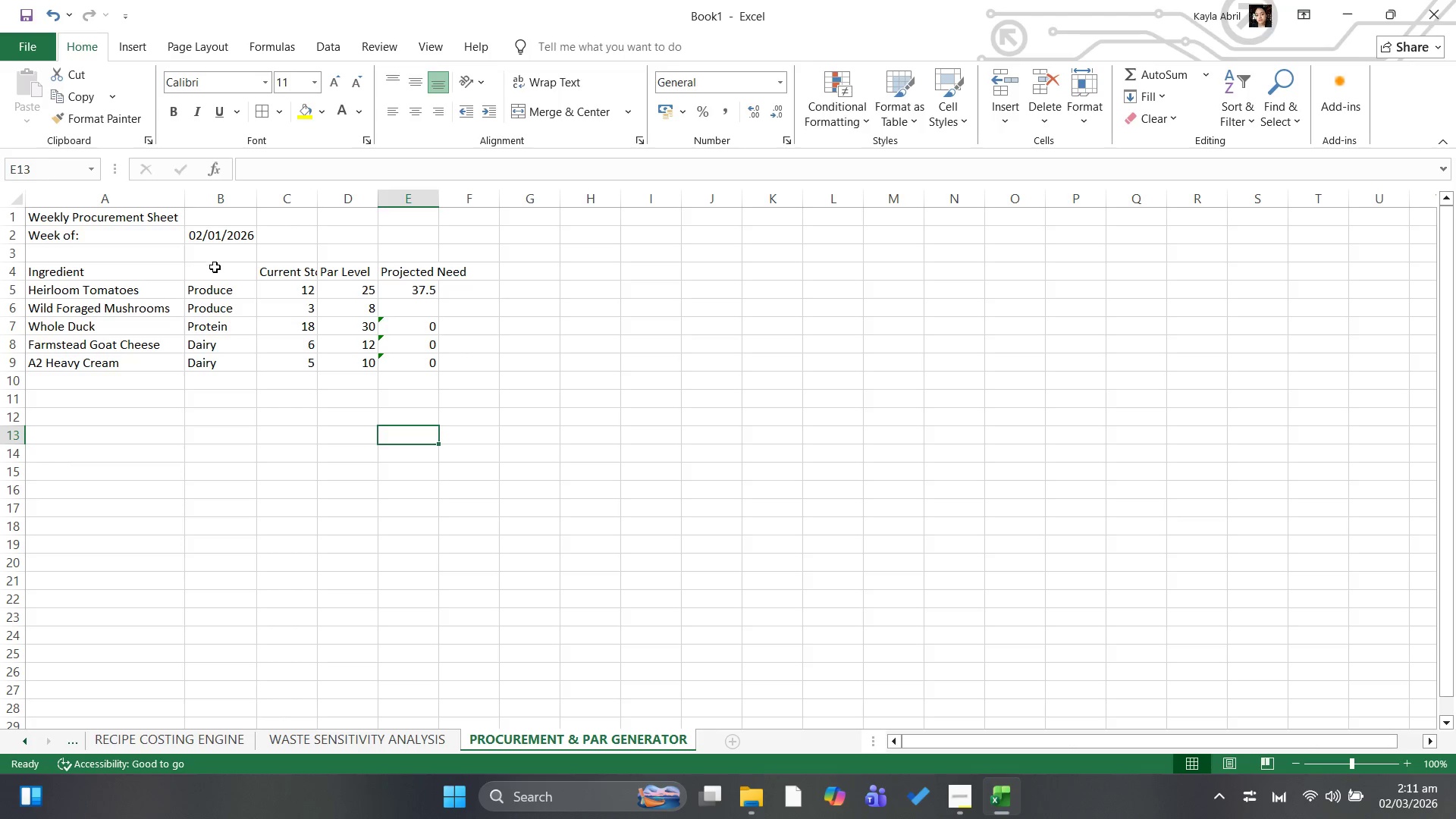 
left_click_drag(start_coordinate=[215, 267], to_coordinate=[450, 361])
 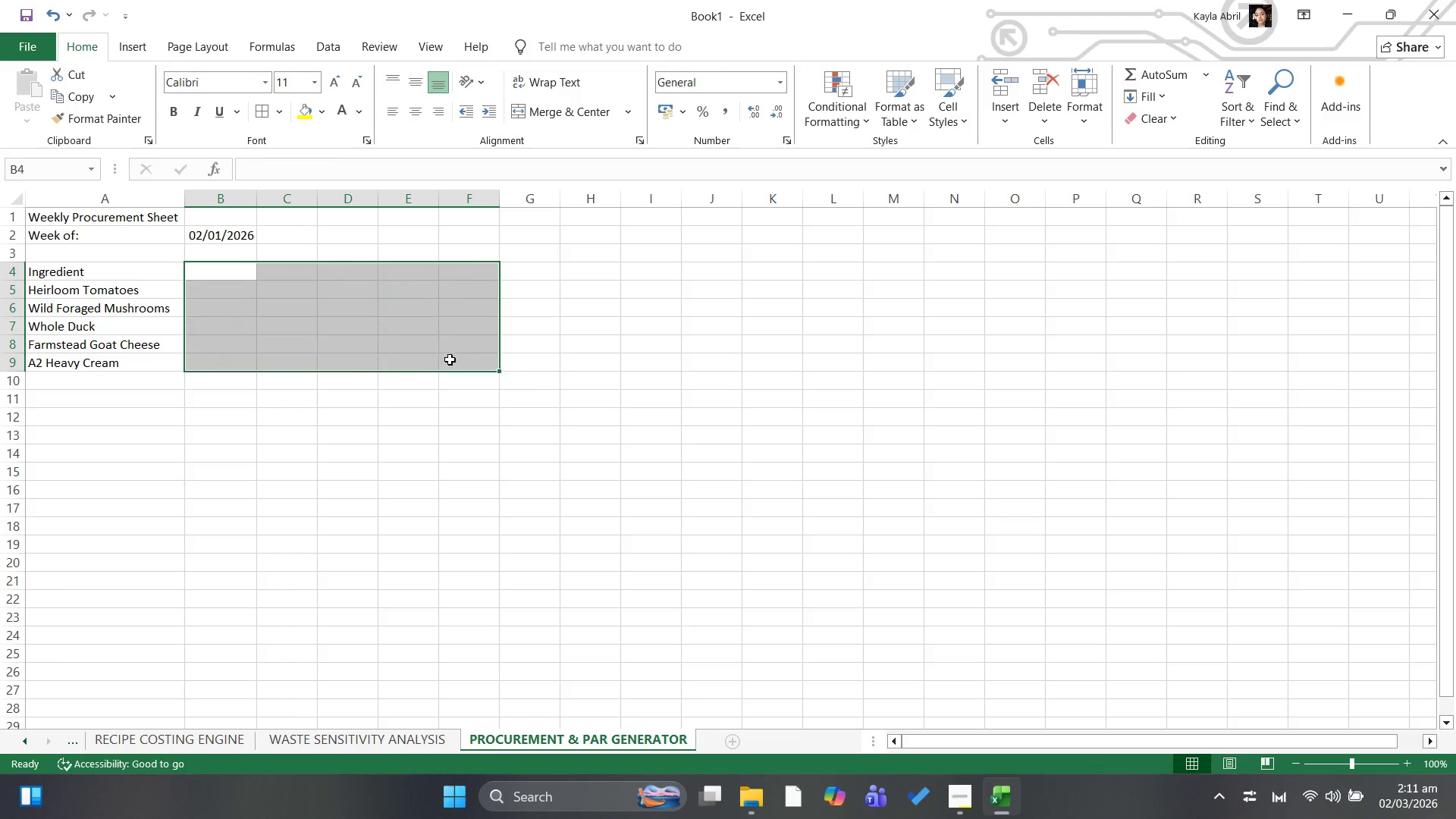 
key(Delete)
 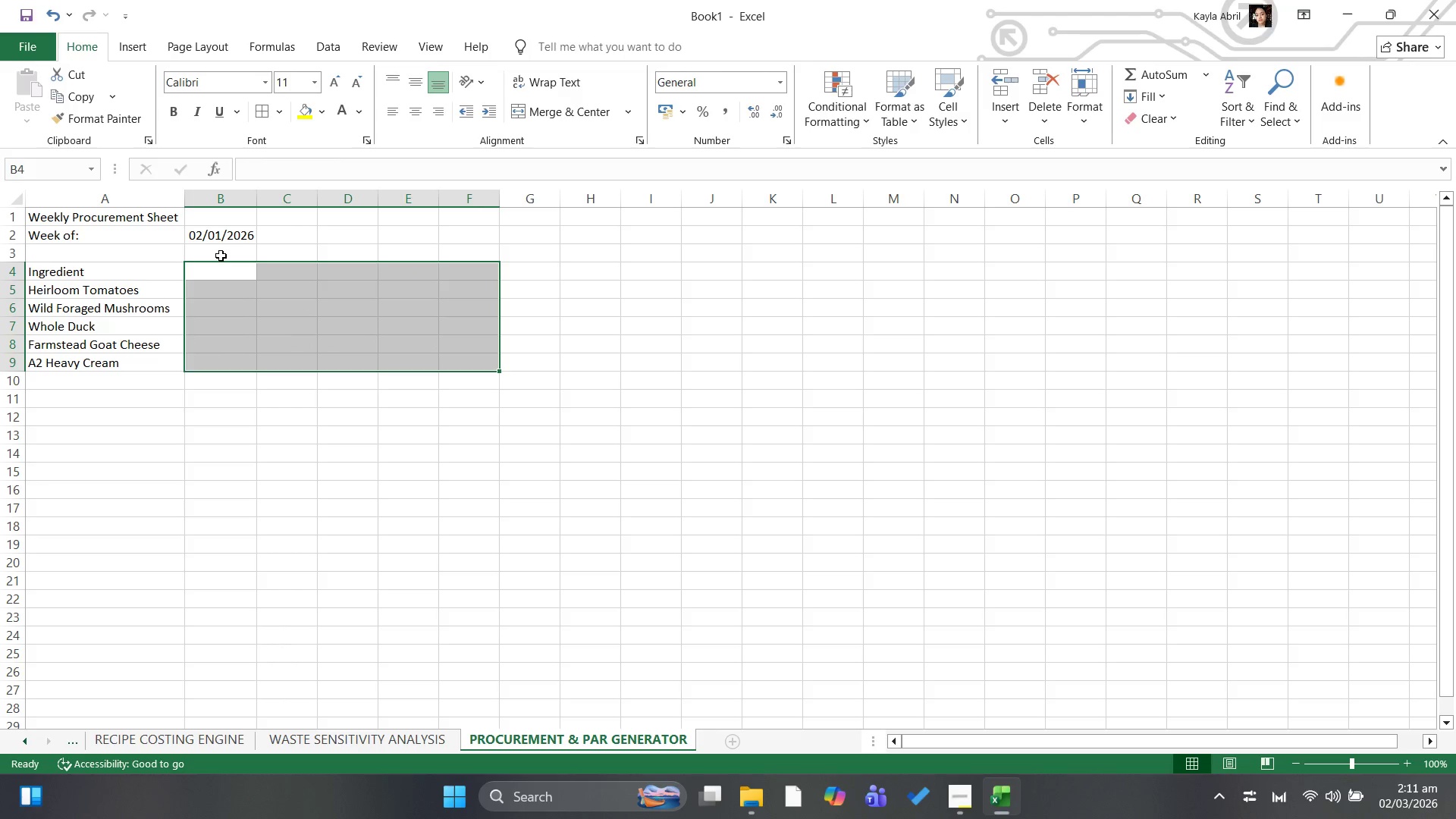 
left_click([221, 275])
 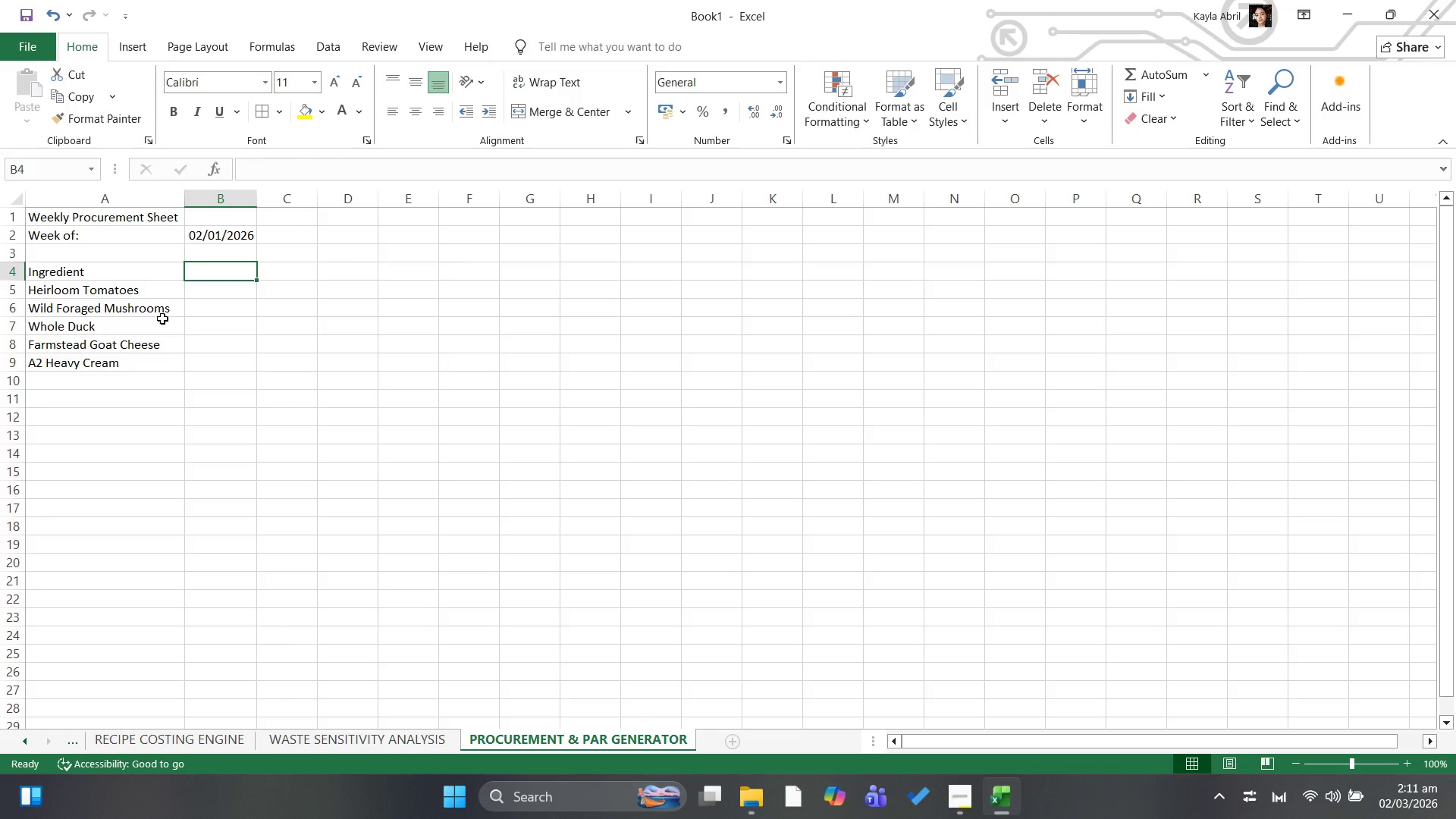 
wait(6.95)
 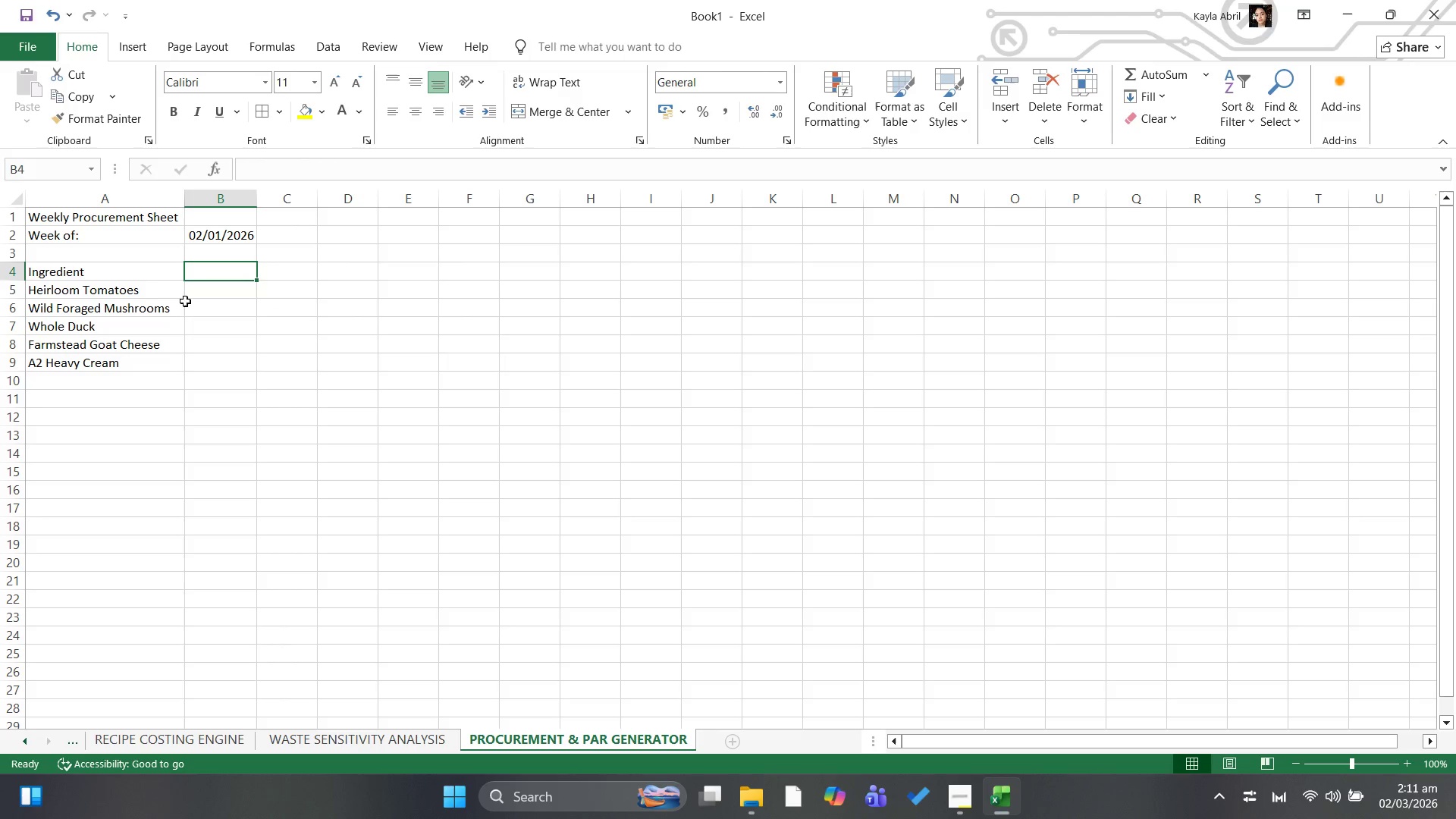 
type(Dish 1)
 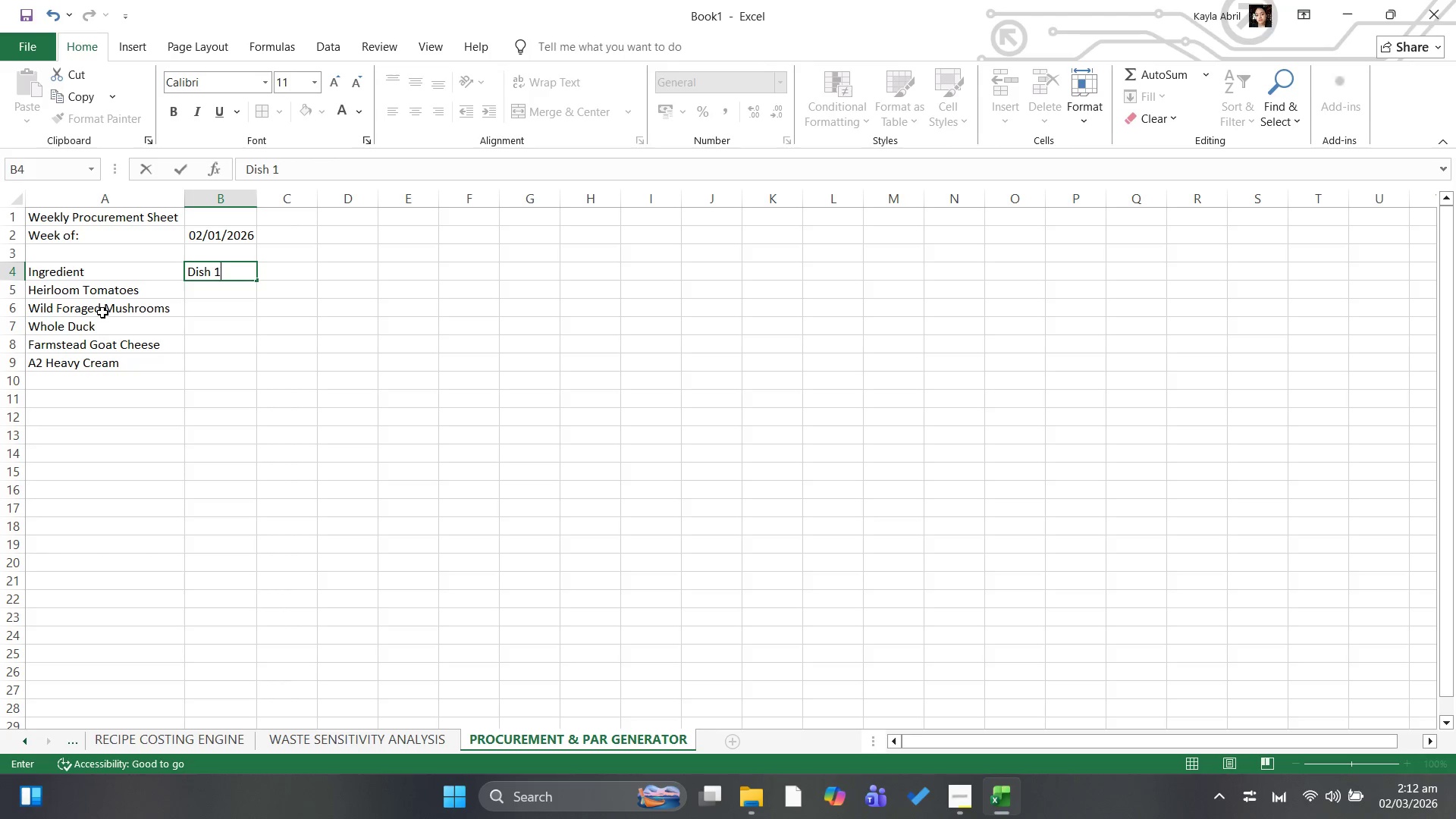 
left_click([100, 324])
 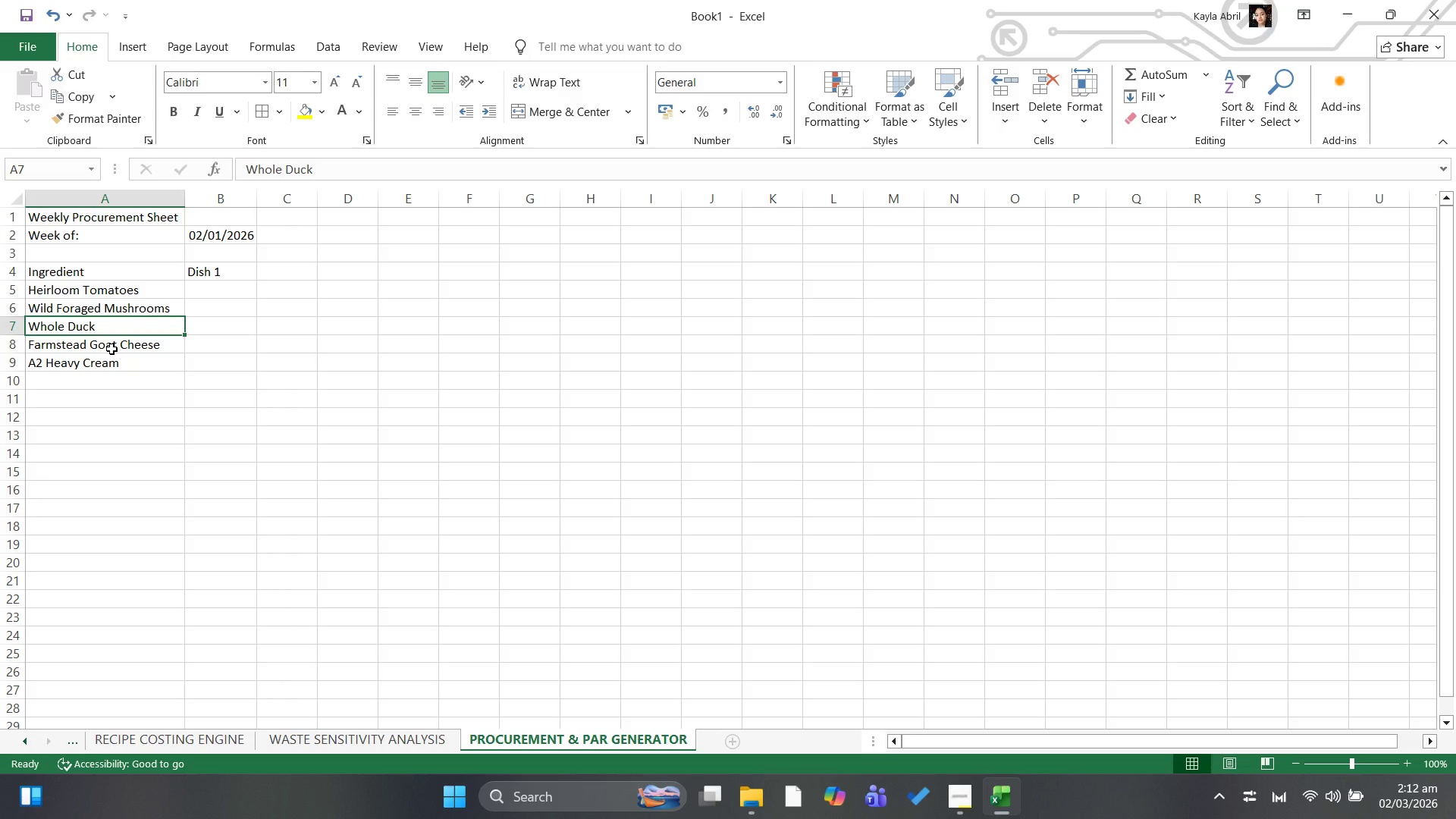 
left_click([111, 349])
 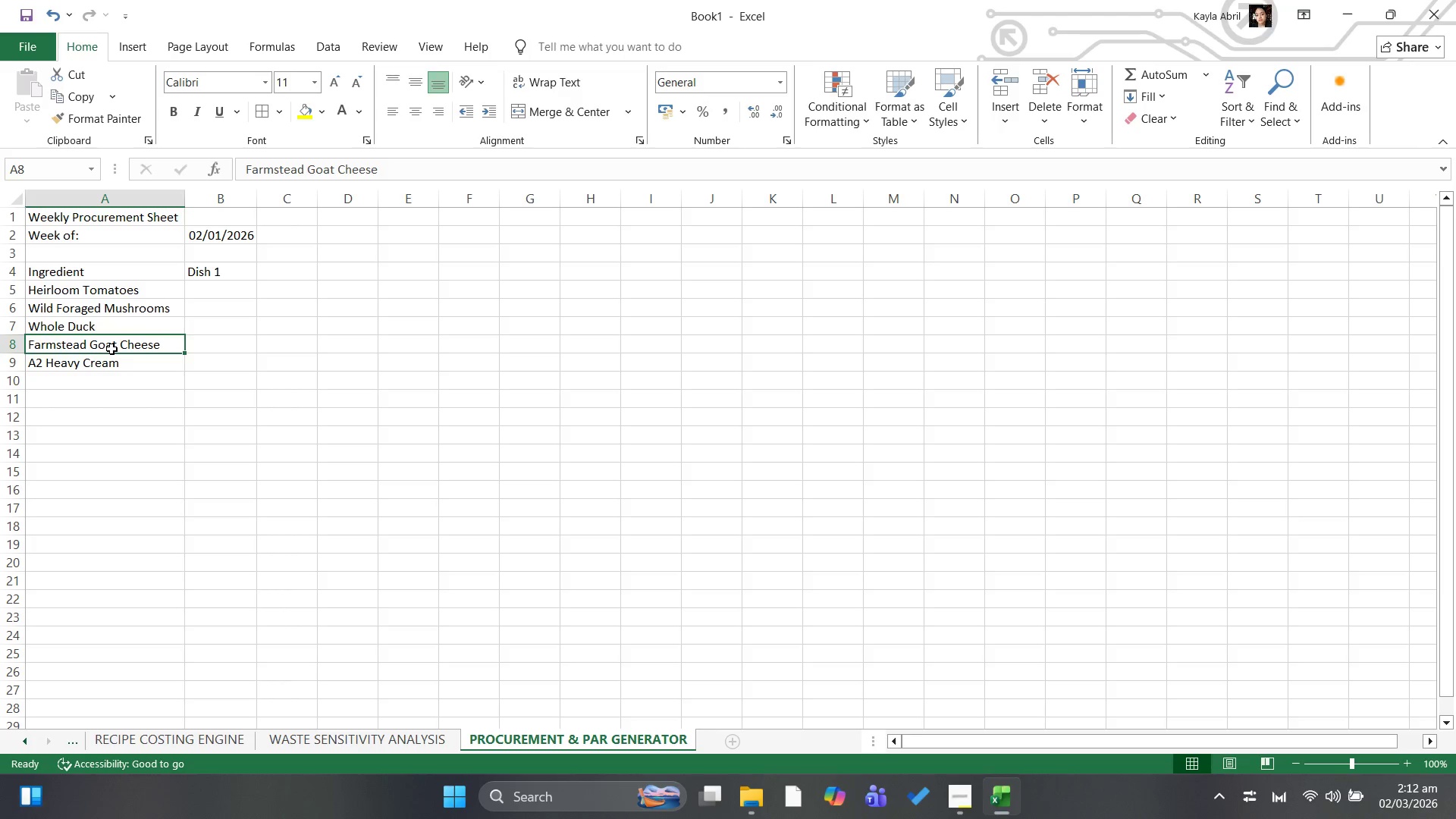 
key(Control+C)
 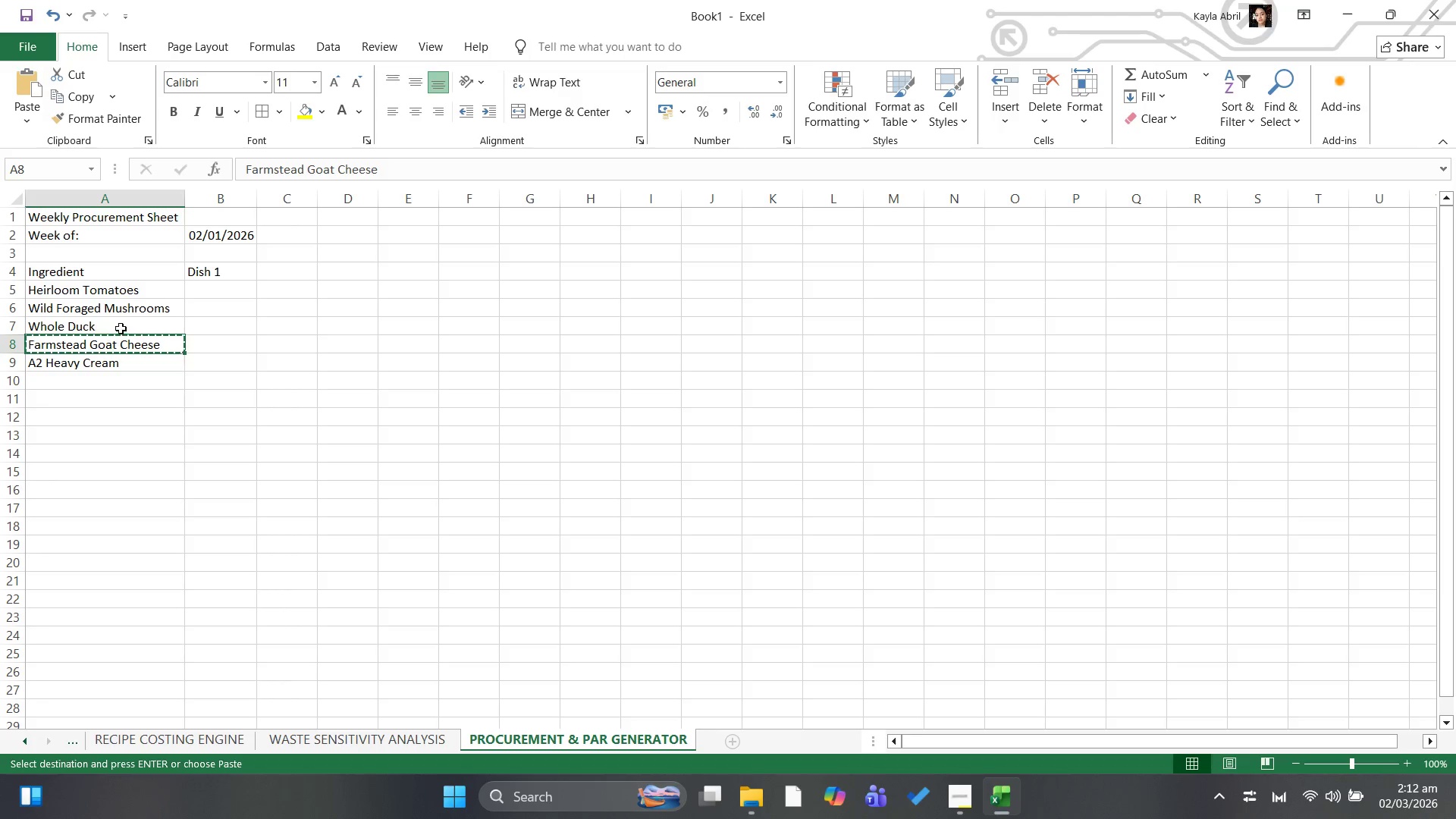 
left_click([121, 328])
 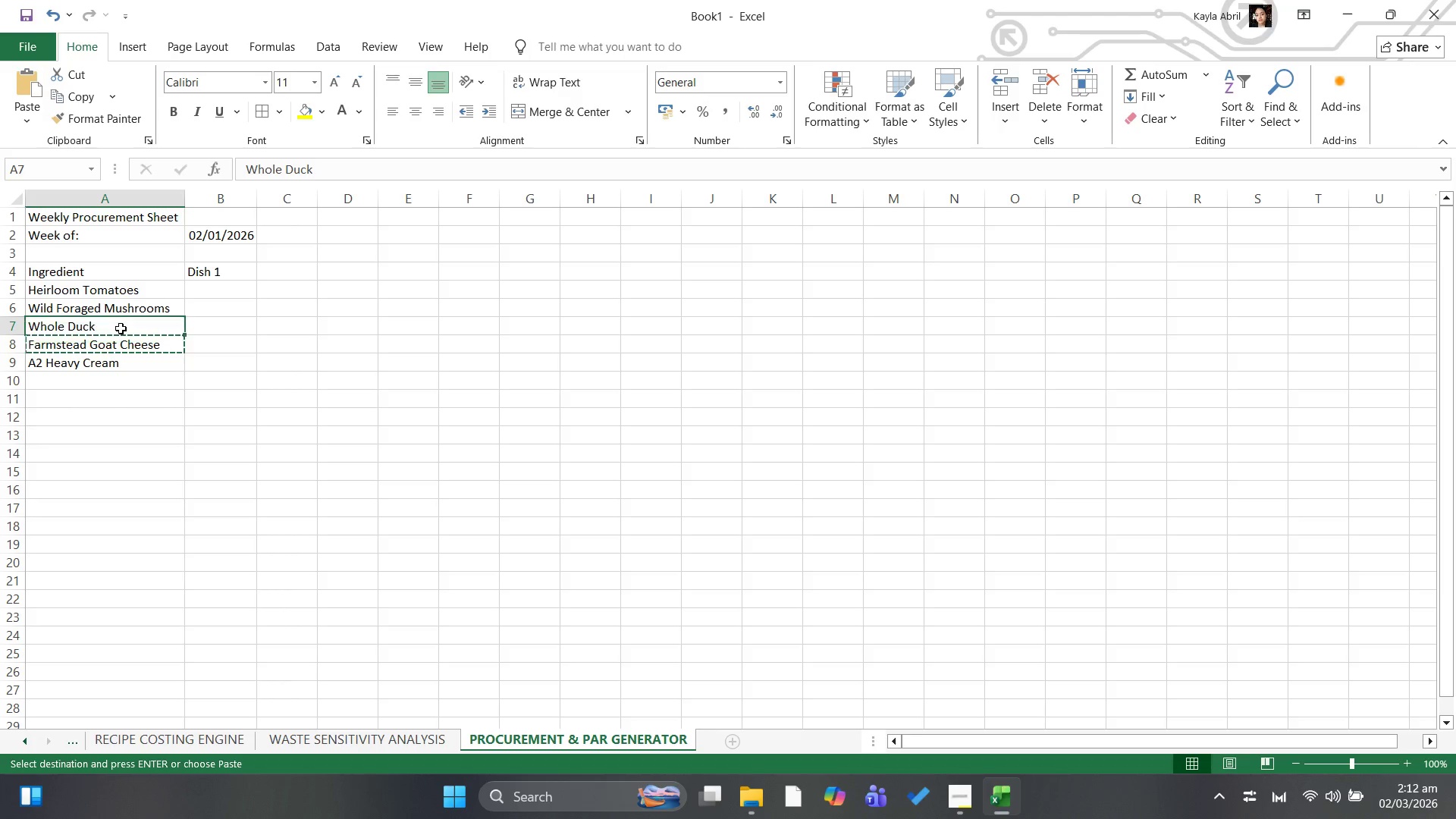 
key(Control+V)
 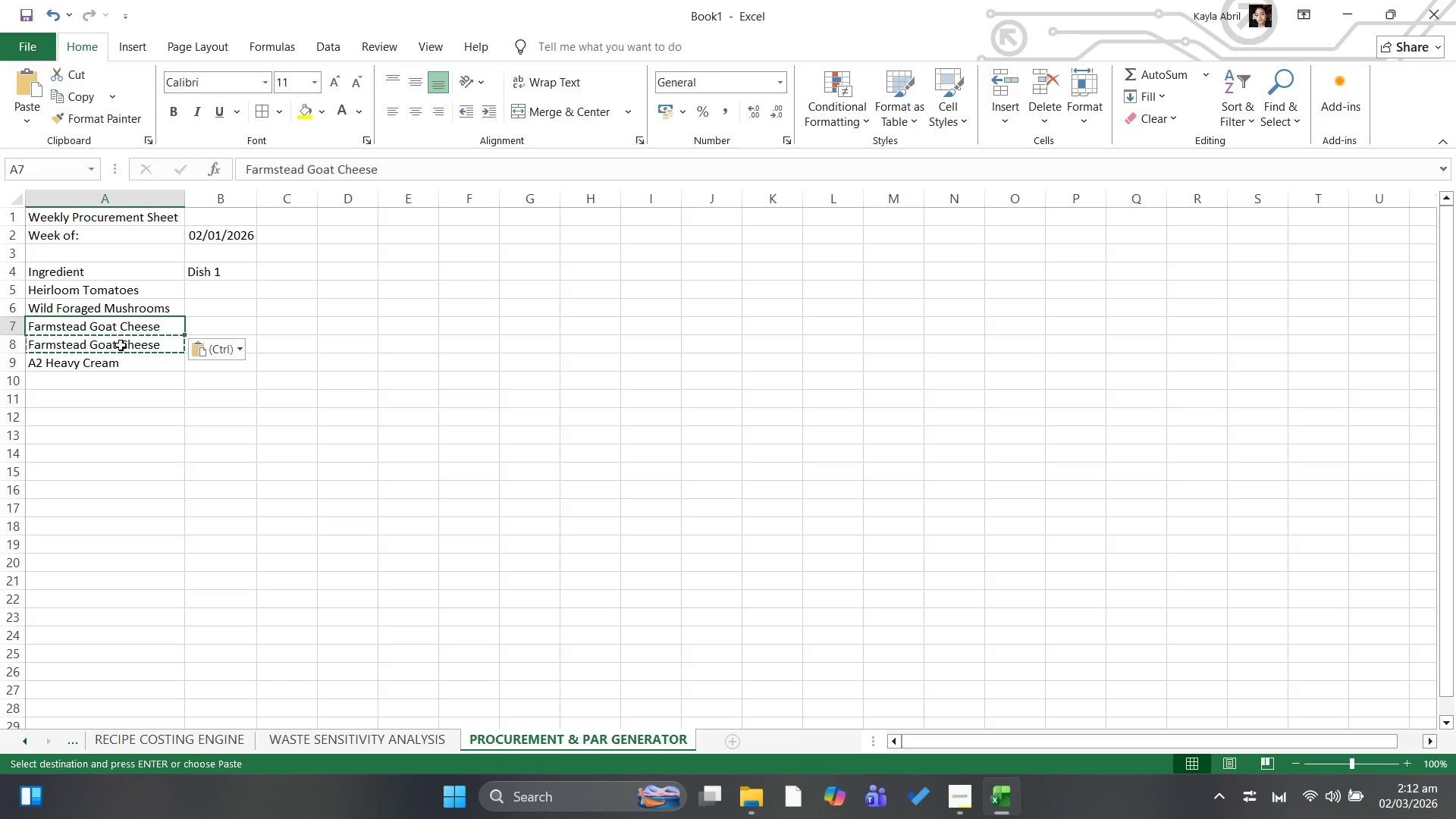 
left_click([121, 347])
 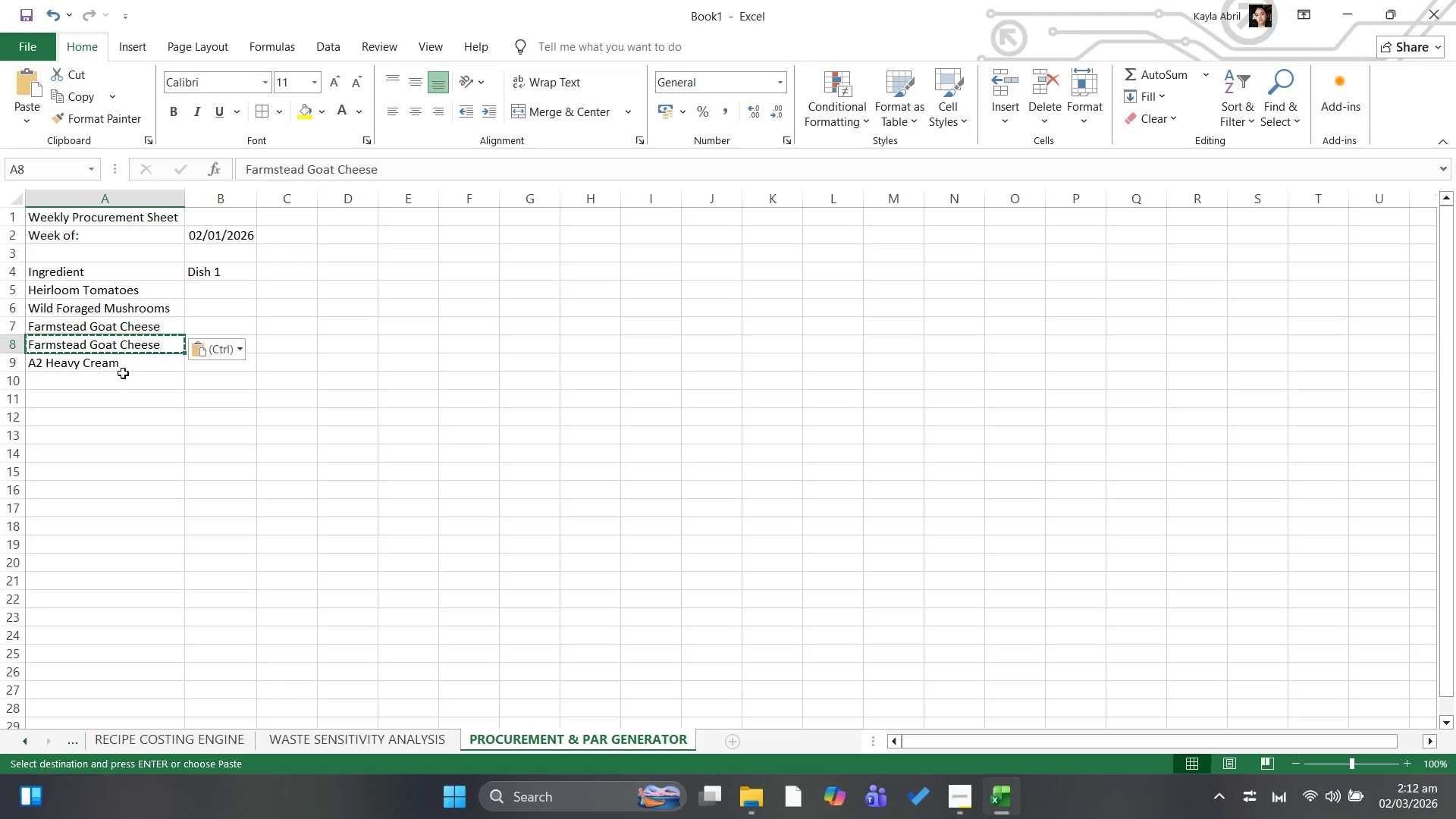 
key(Control+C)
 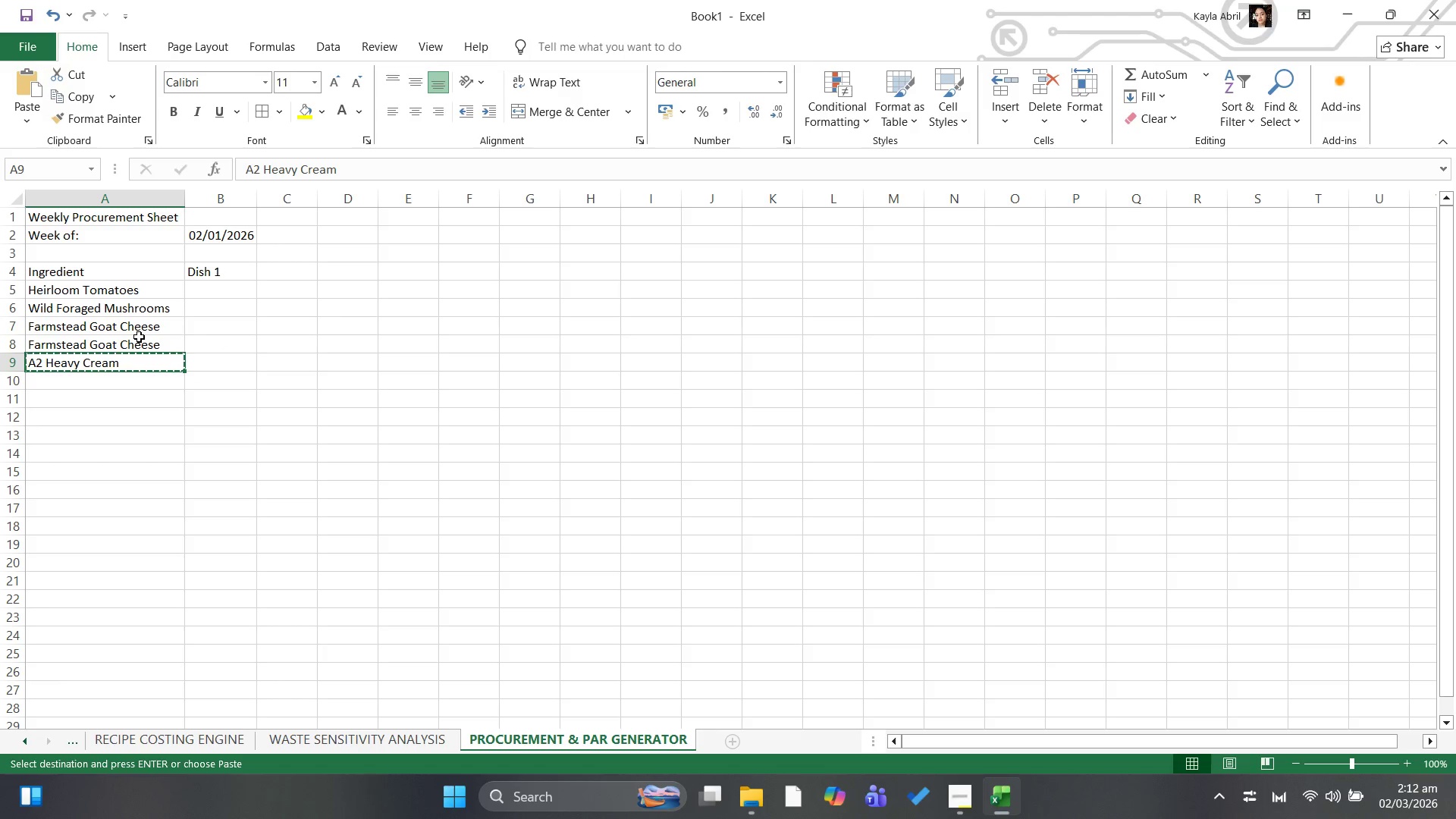 
left_click([139, 337])
 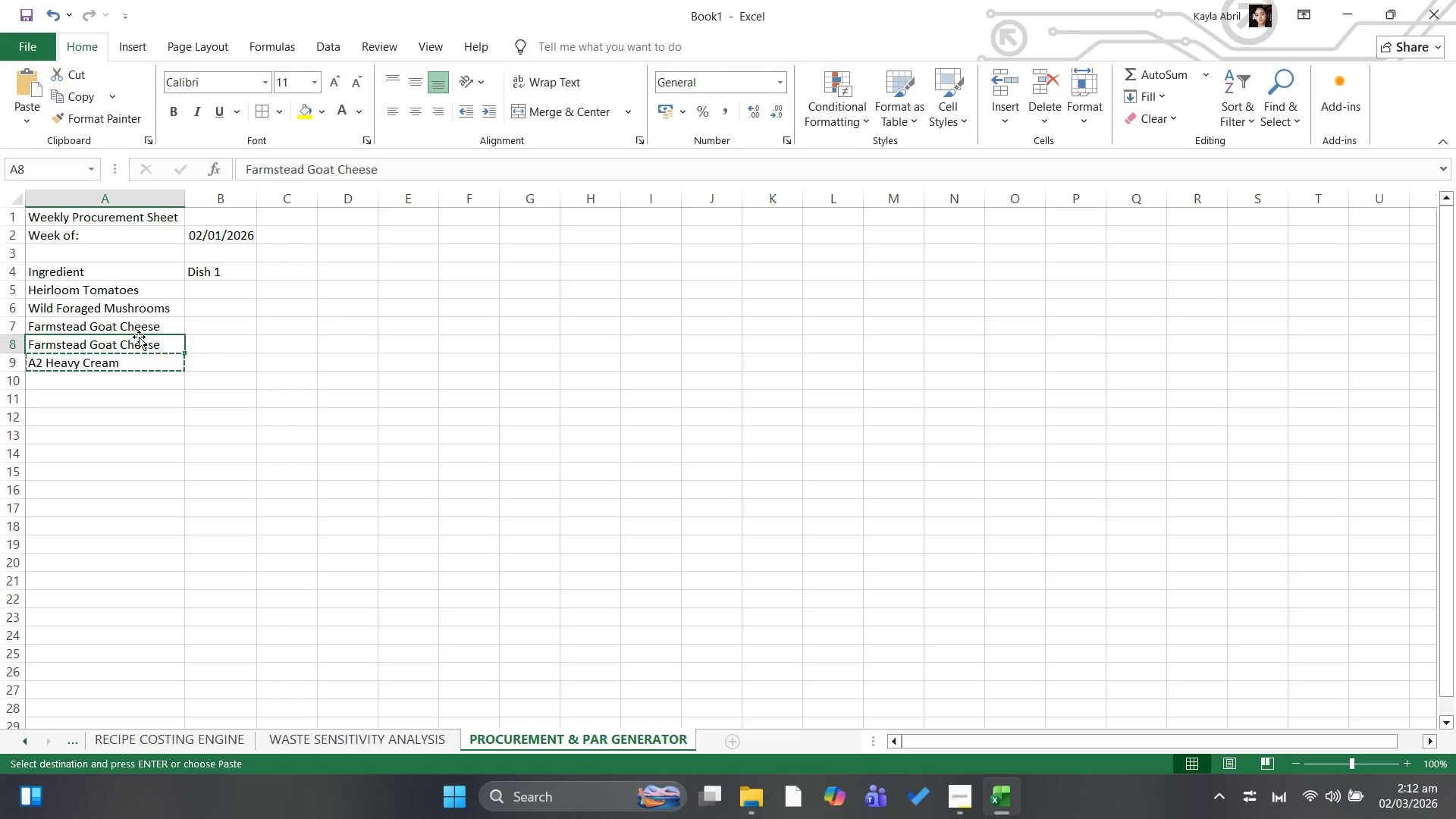 
key(Control+V)
 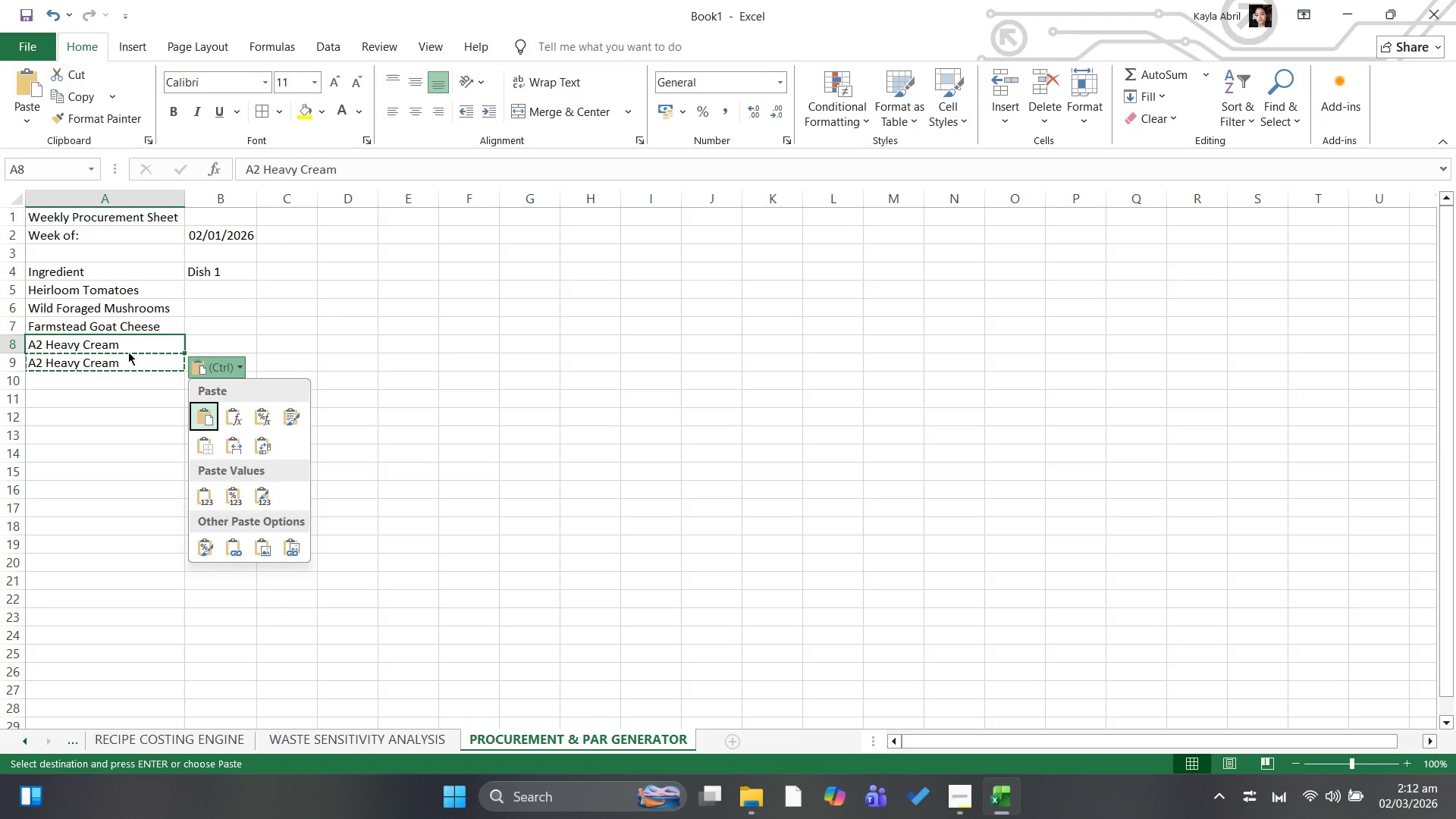 
left_click([126, 354])
 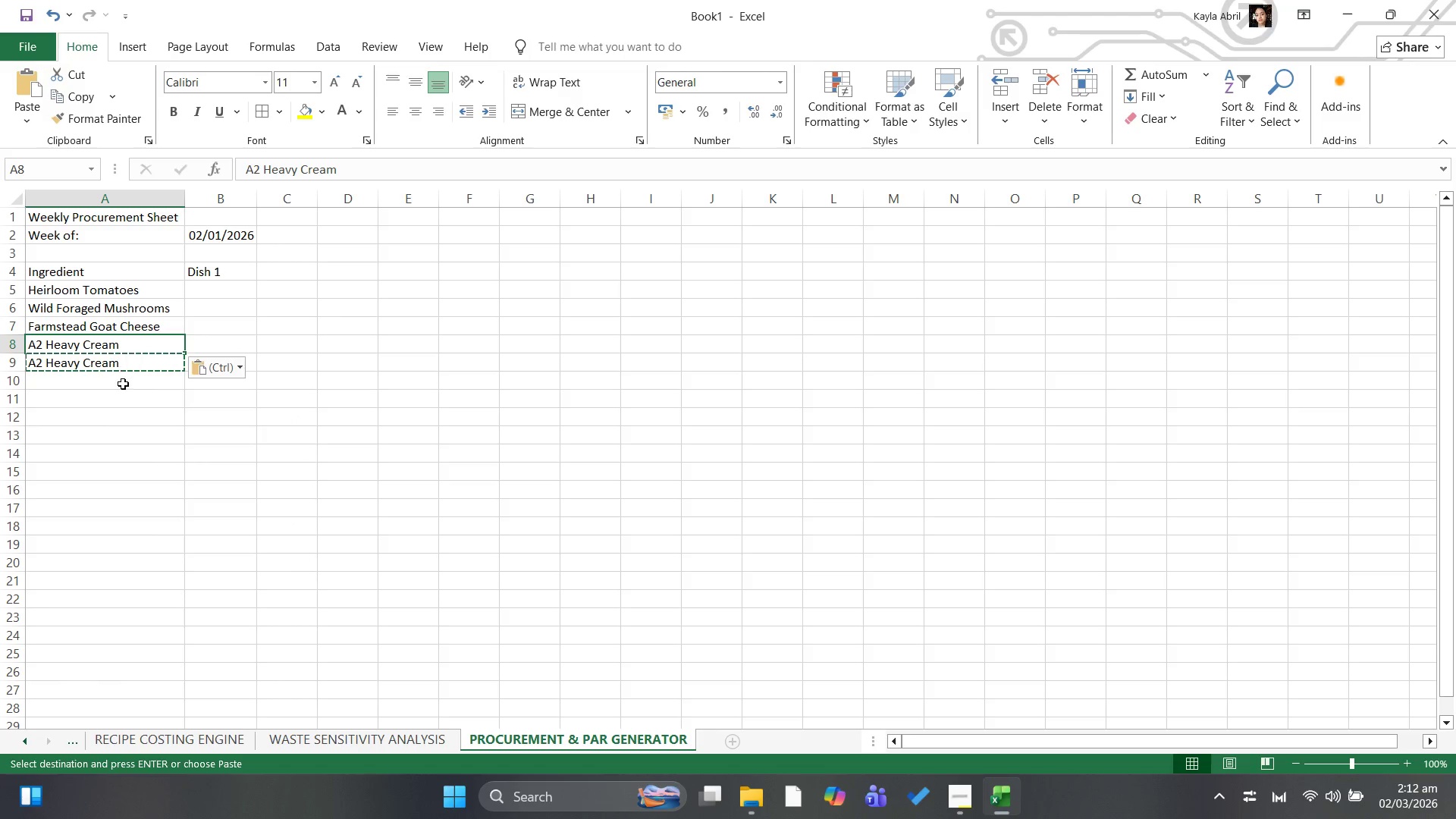 
left_click([123, 390])
 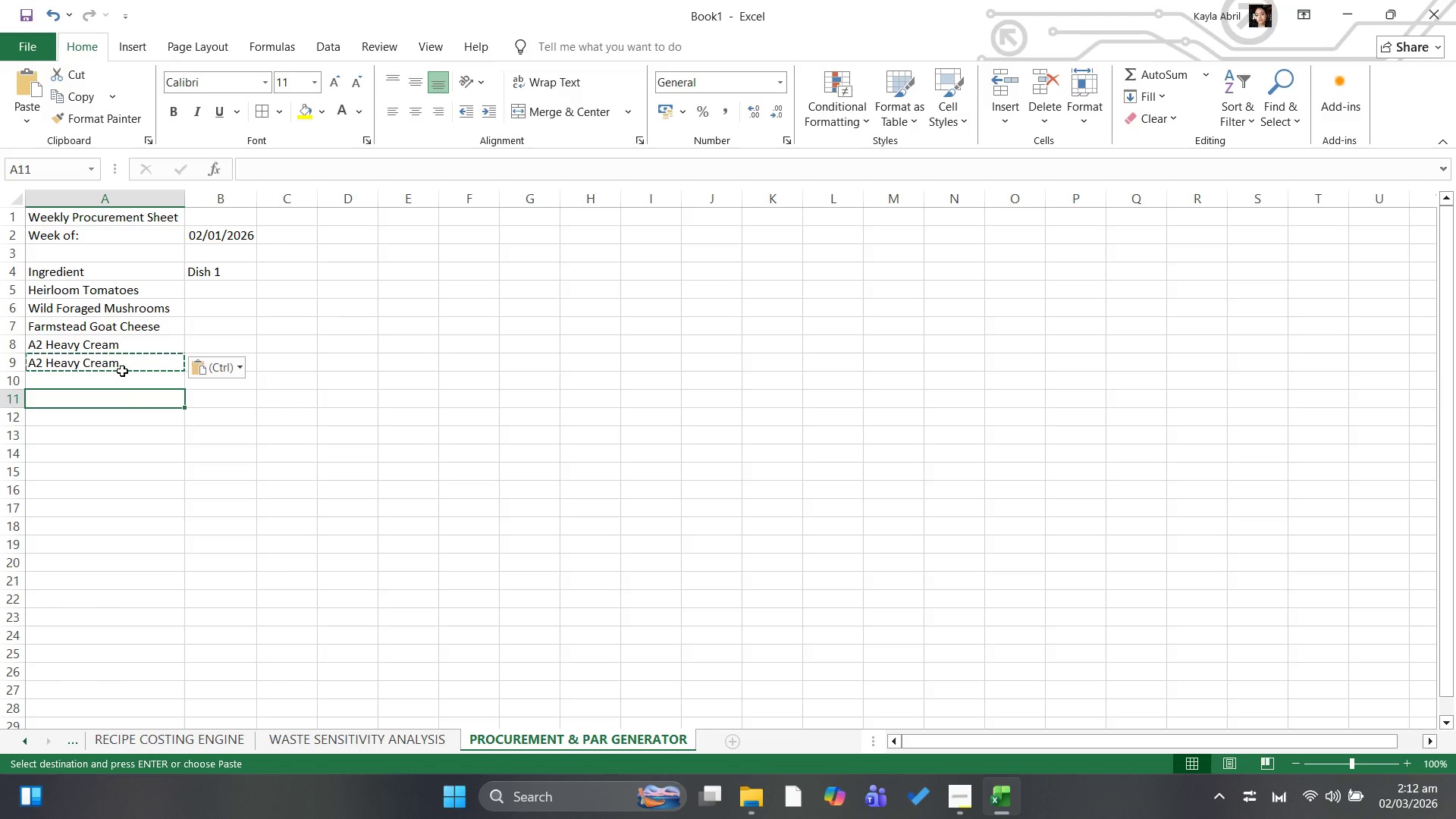 
left_click([124, 367])
 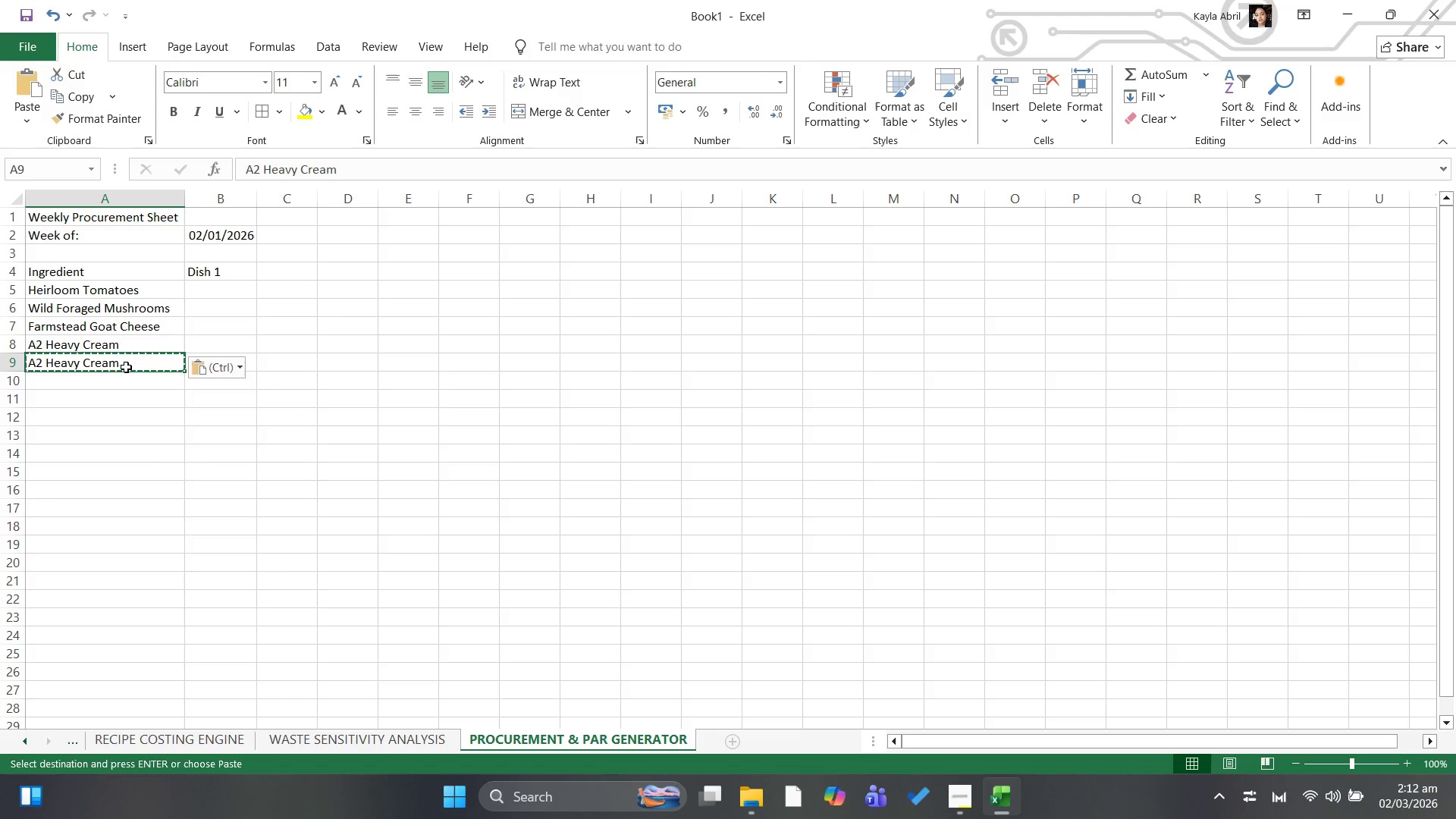 
type(Whole Duck)
 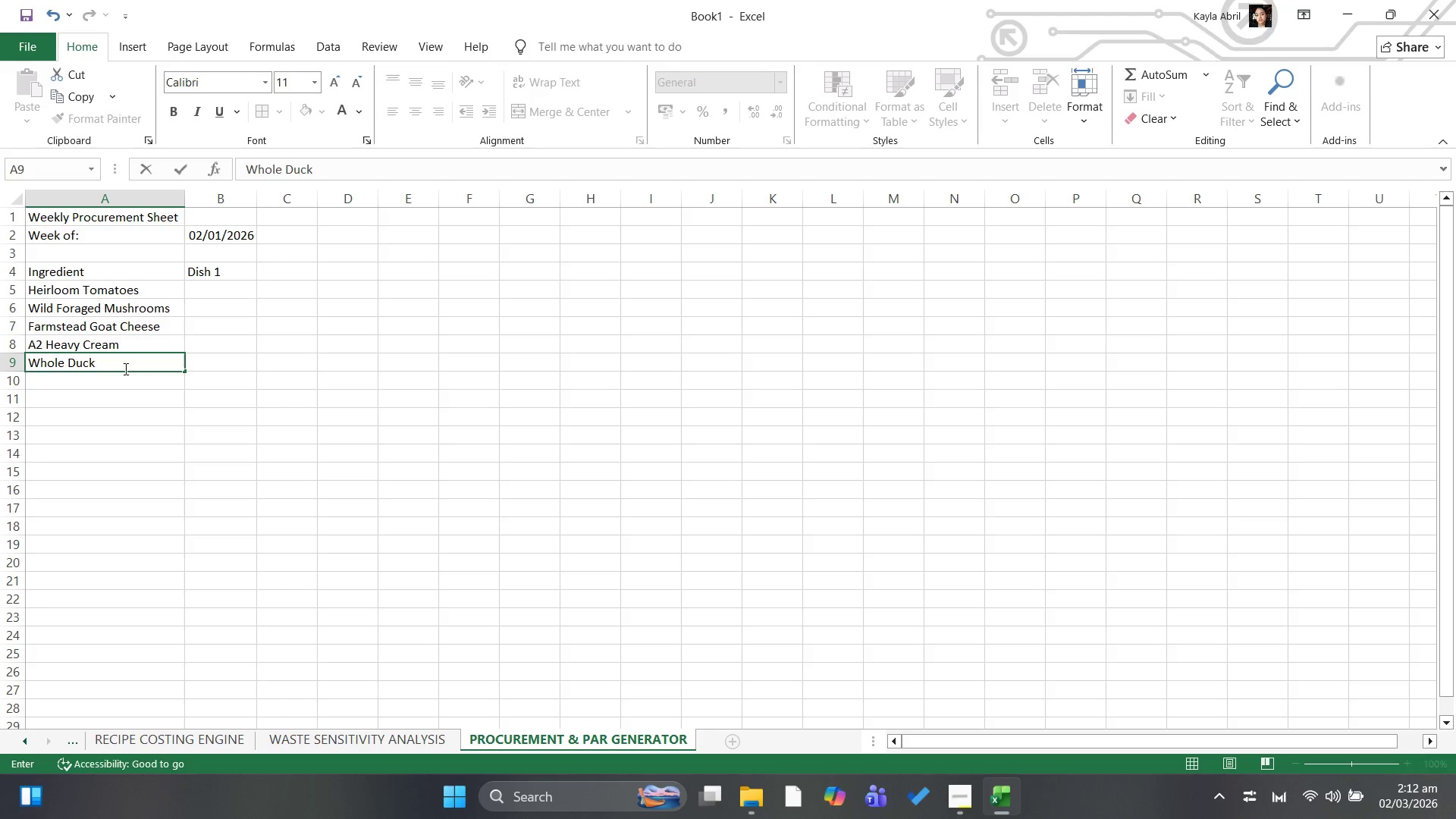 
left_click([221, 287])
 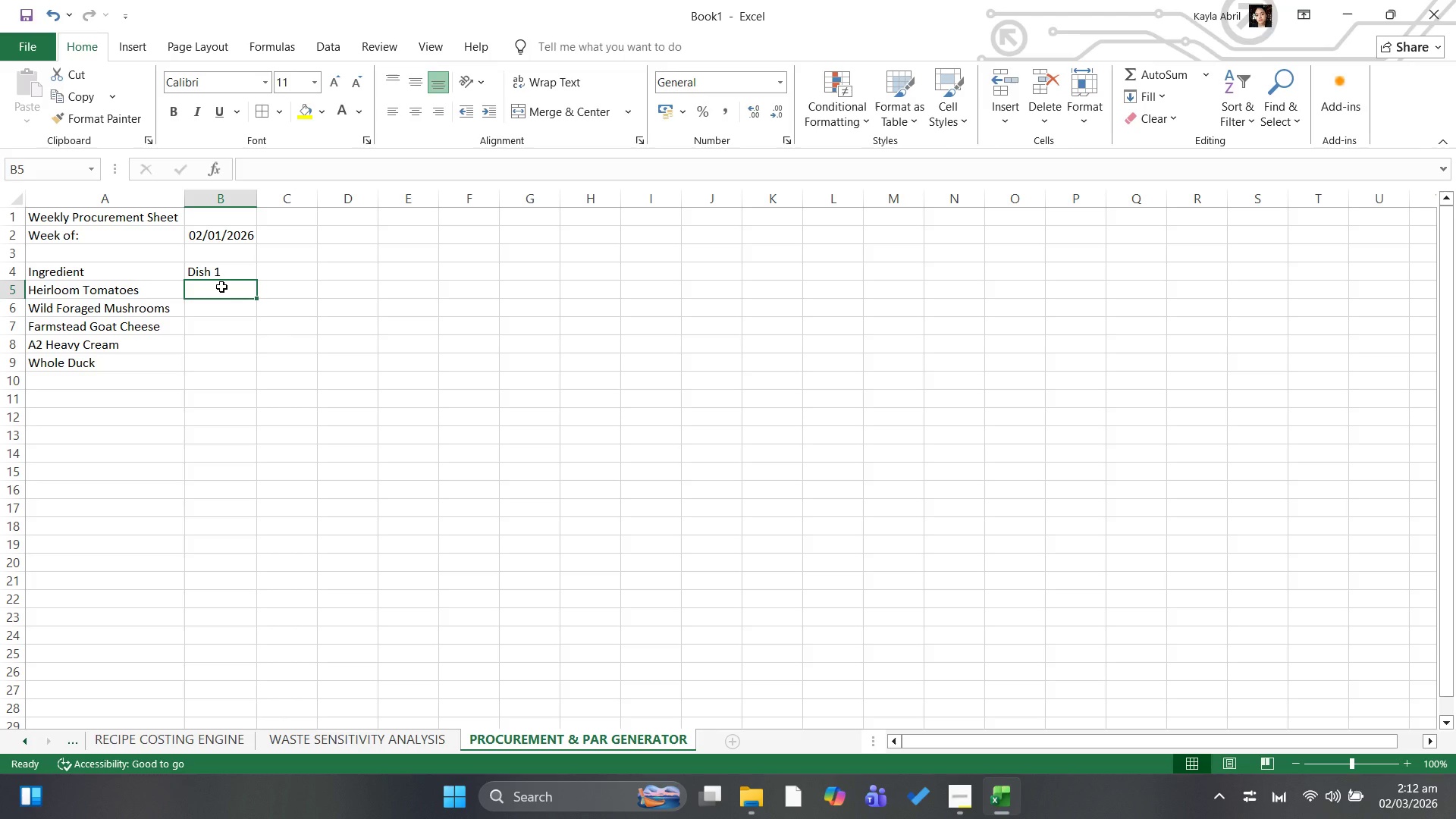 
type(0.75 lb)
 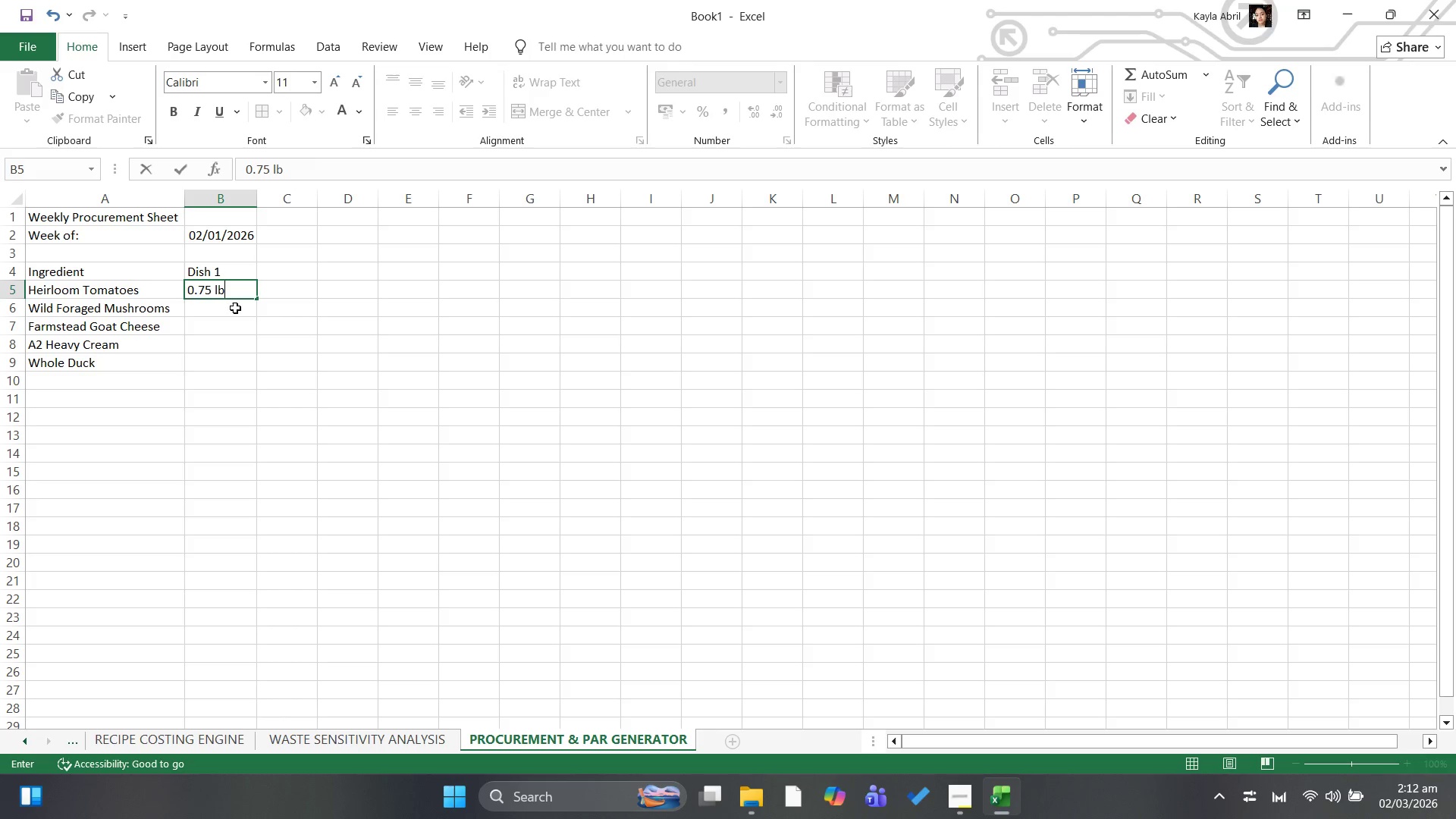 
left_click([235, 309])
 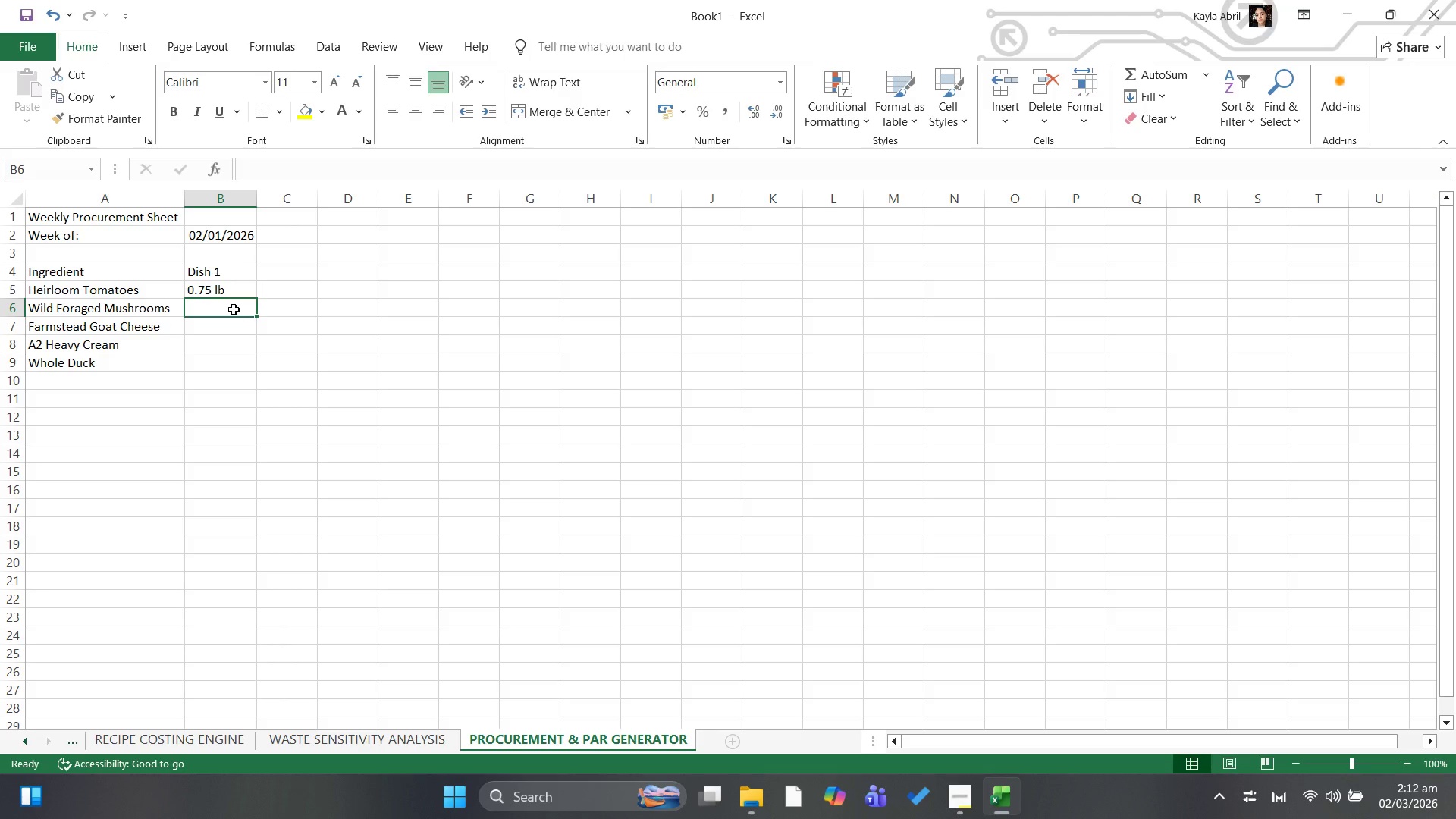 
type(0.25 lb)
 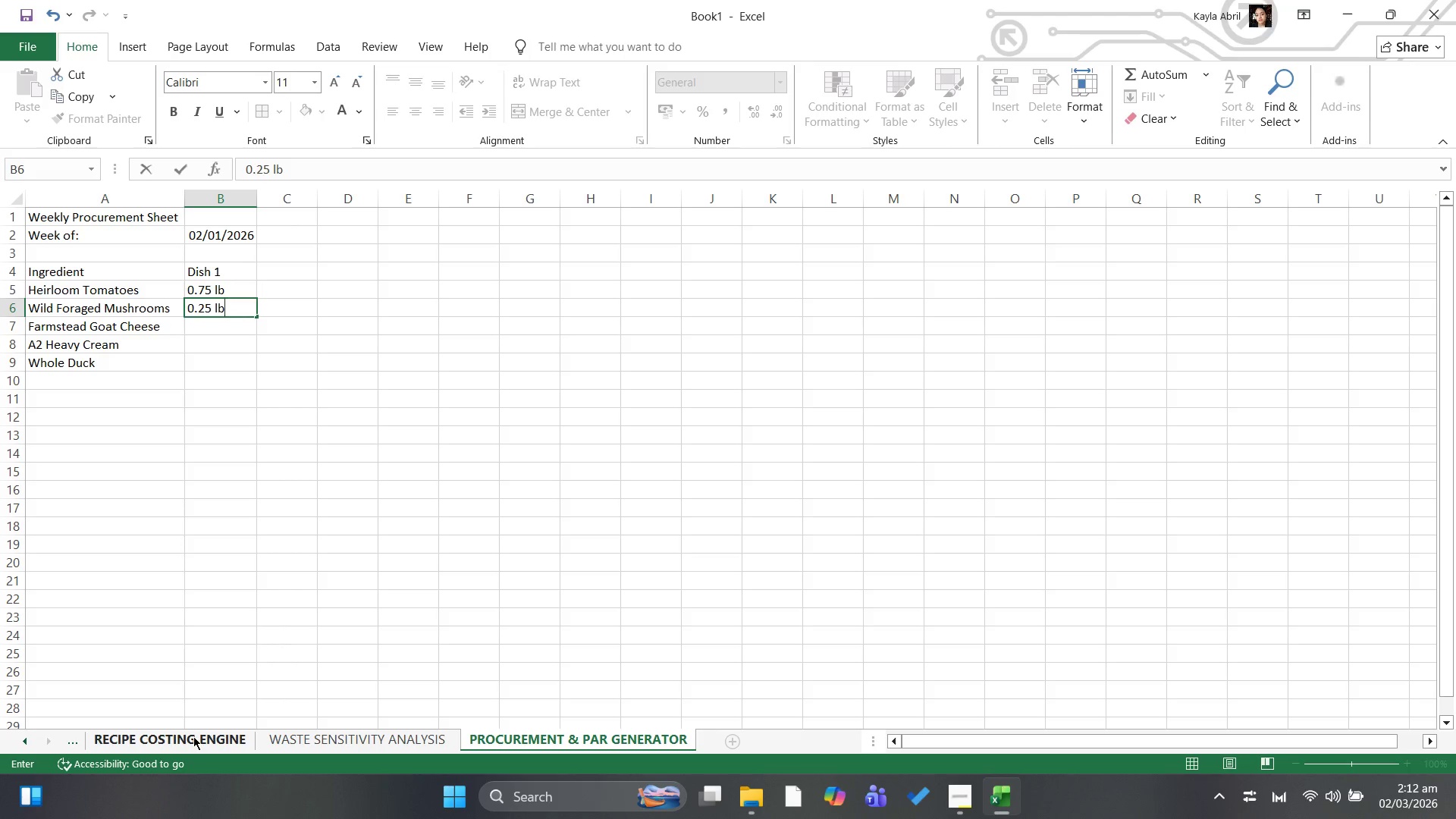 
left_click([197, 735])
 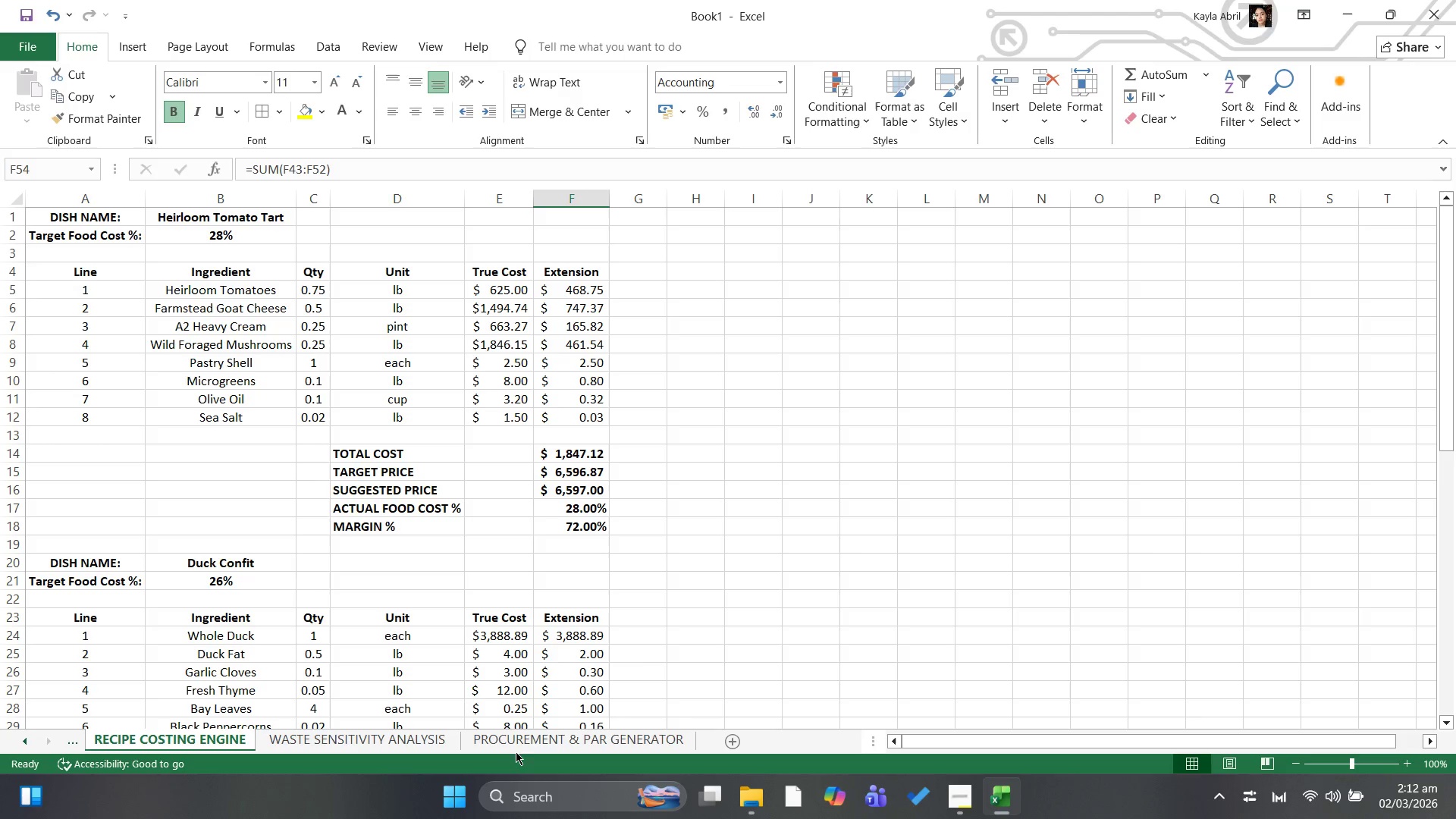 
wait(7.89)
 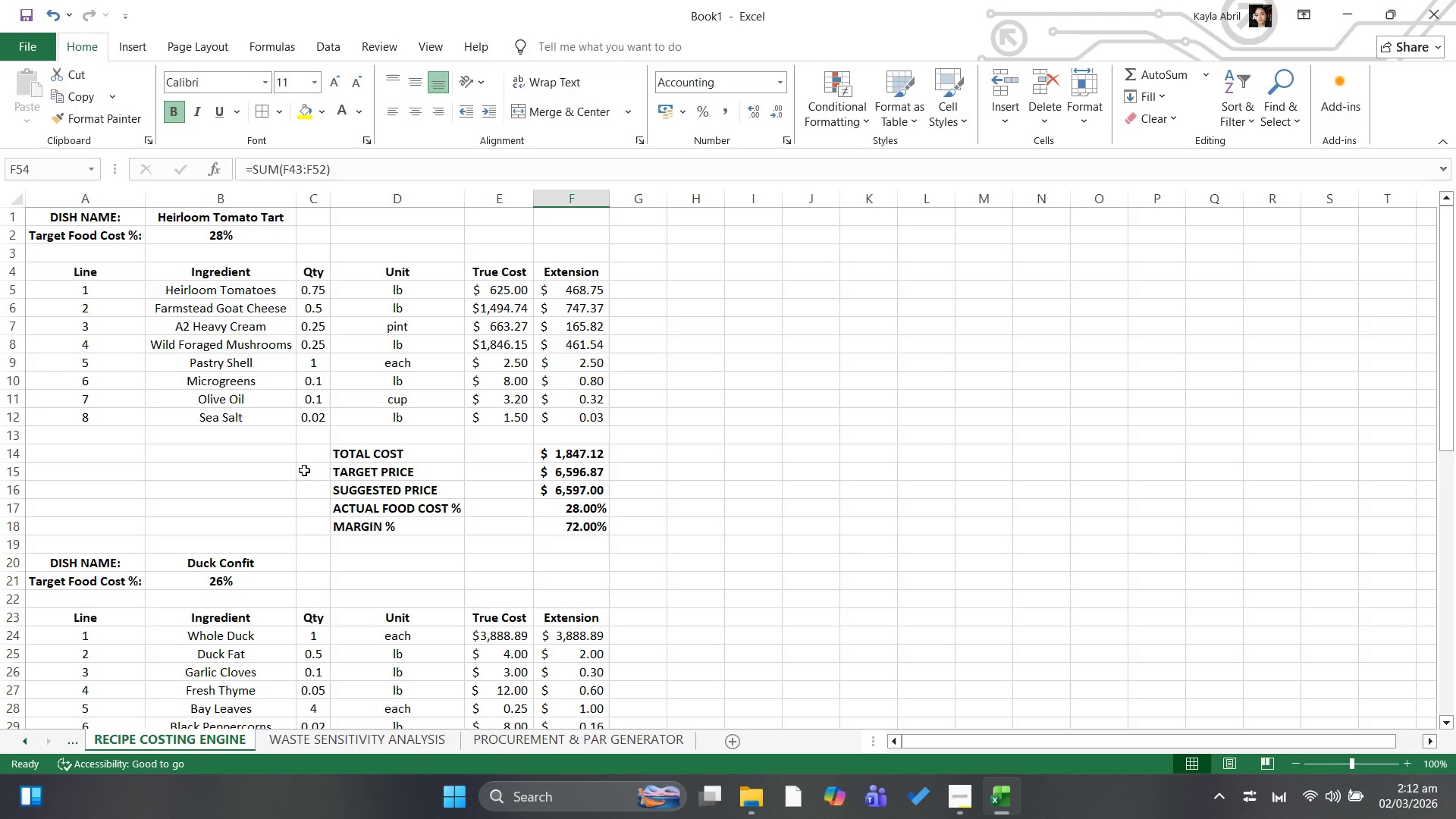 
left_click([203, 333])
 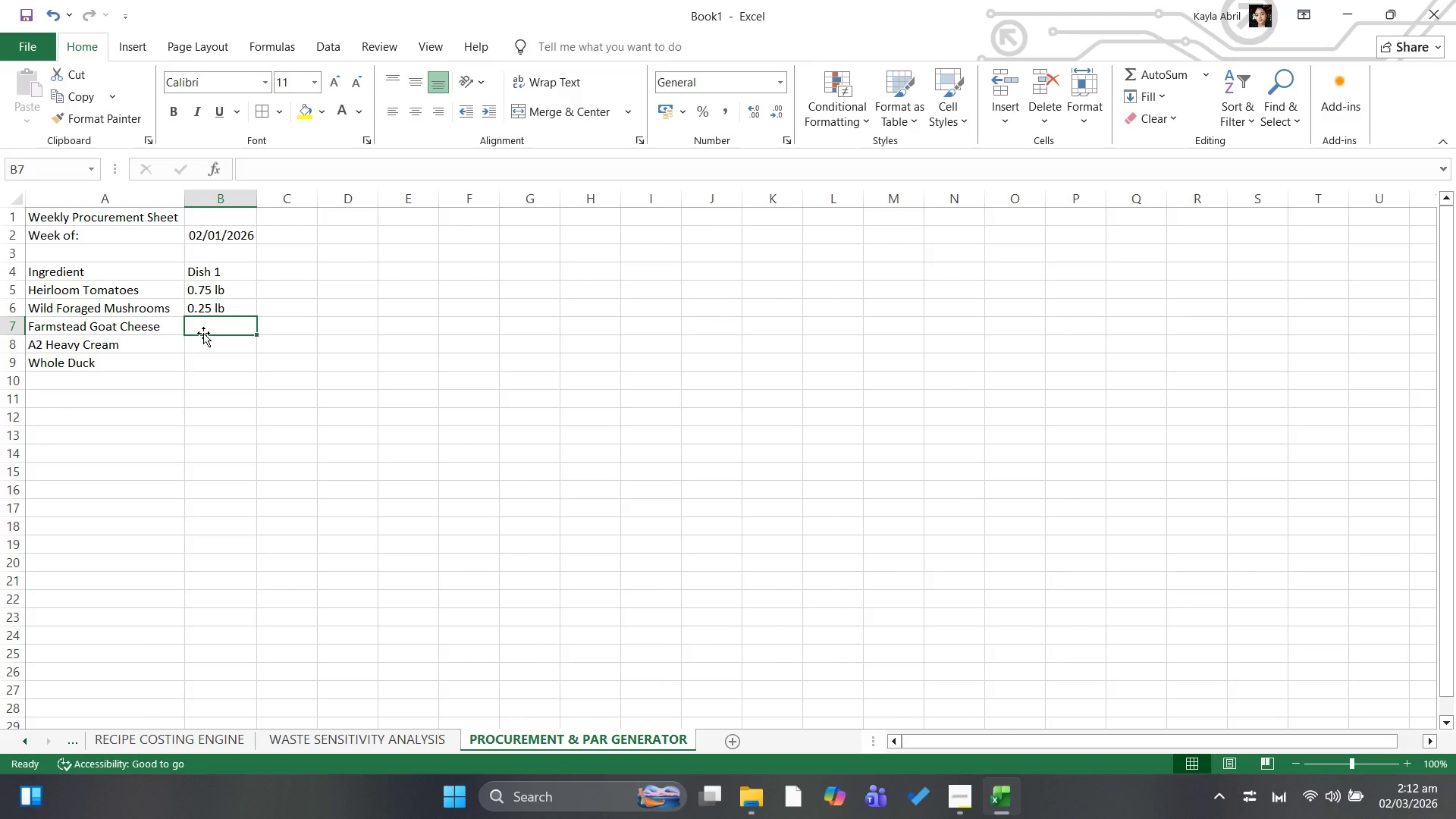 
type(0.50 lb)
 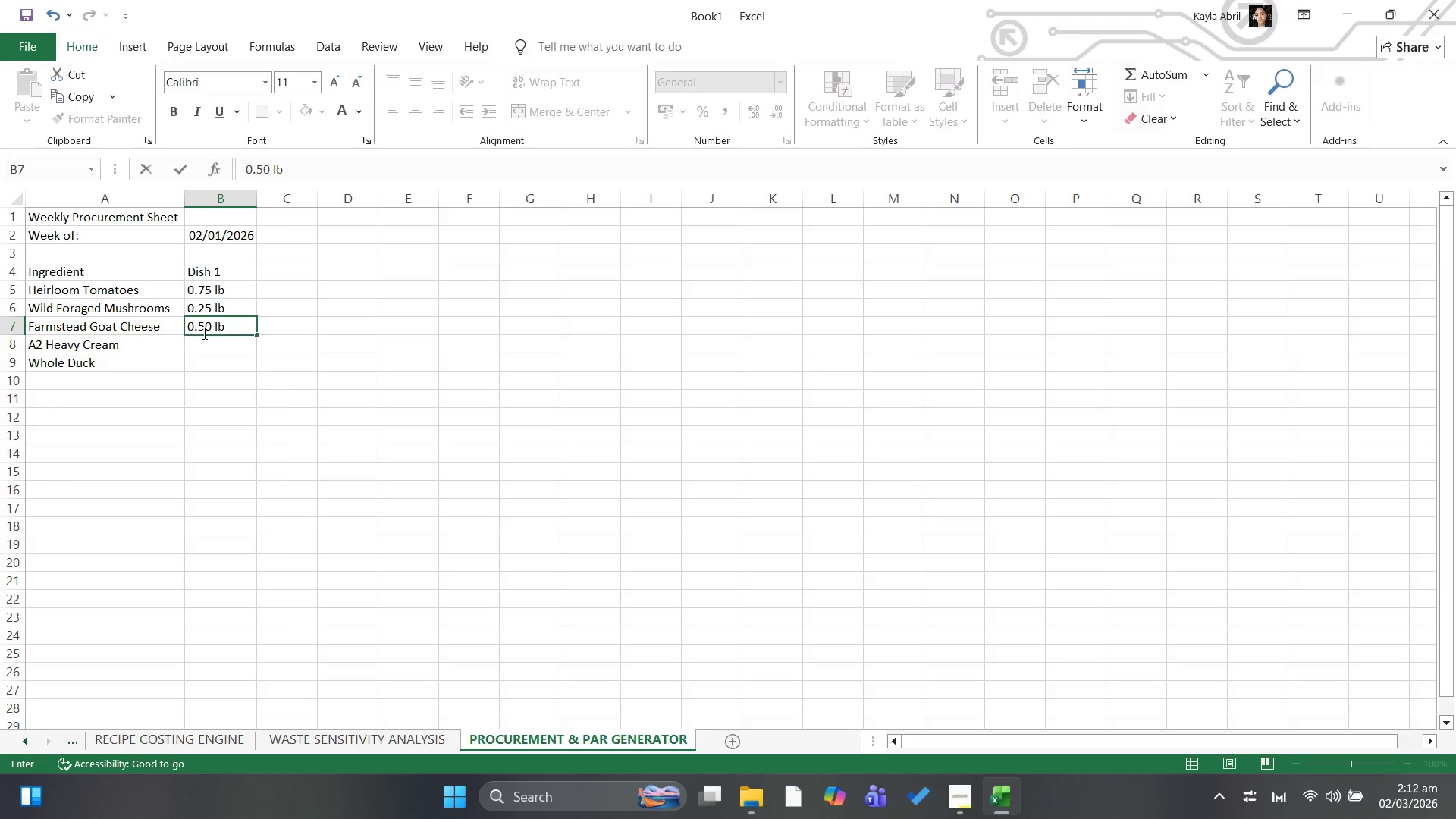 
key(ArrowDown)
 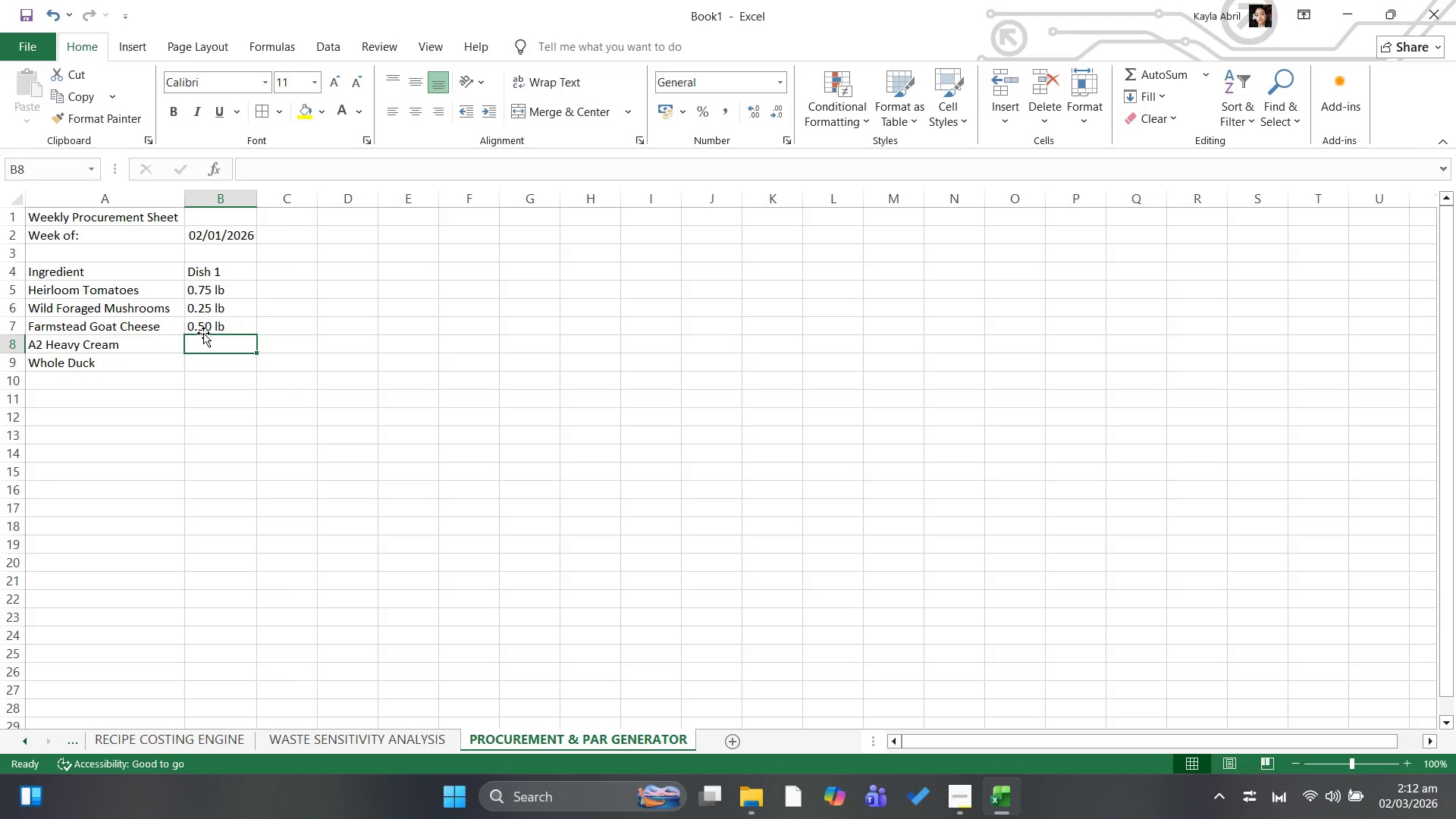 
type(0.25 pint)
 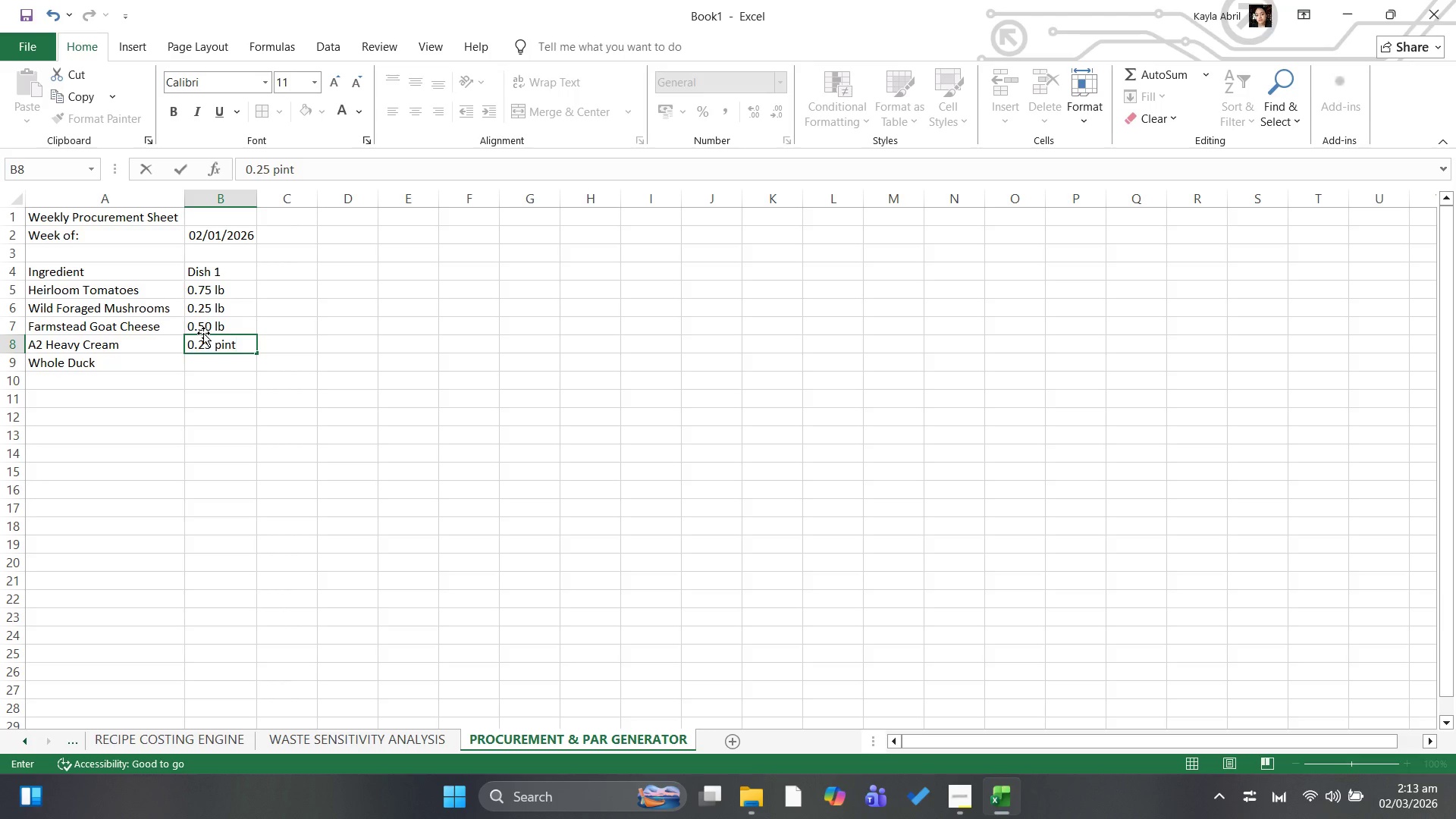 
key(ArrowDown)
 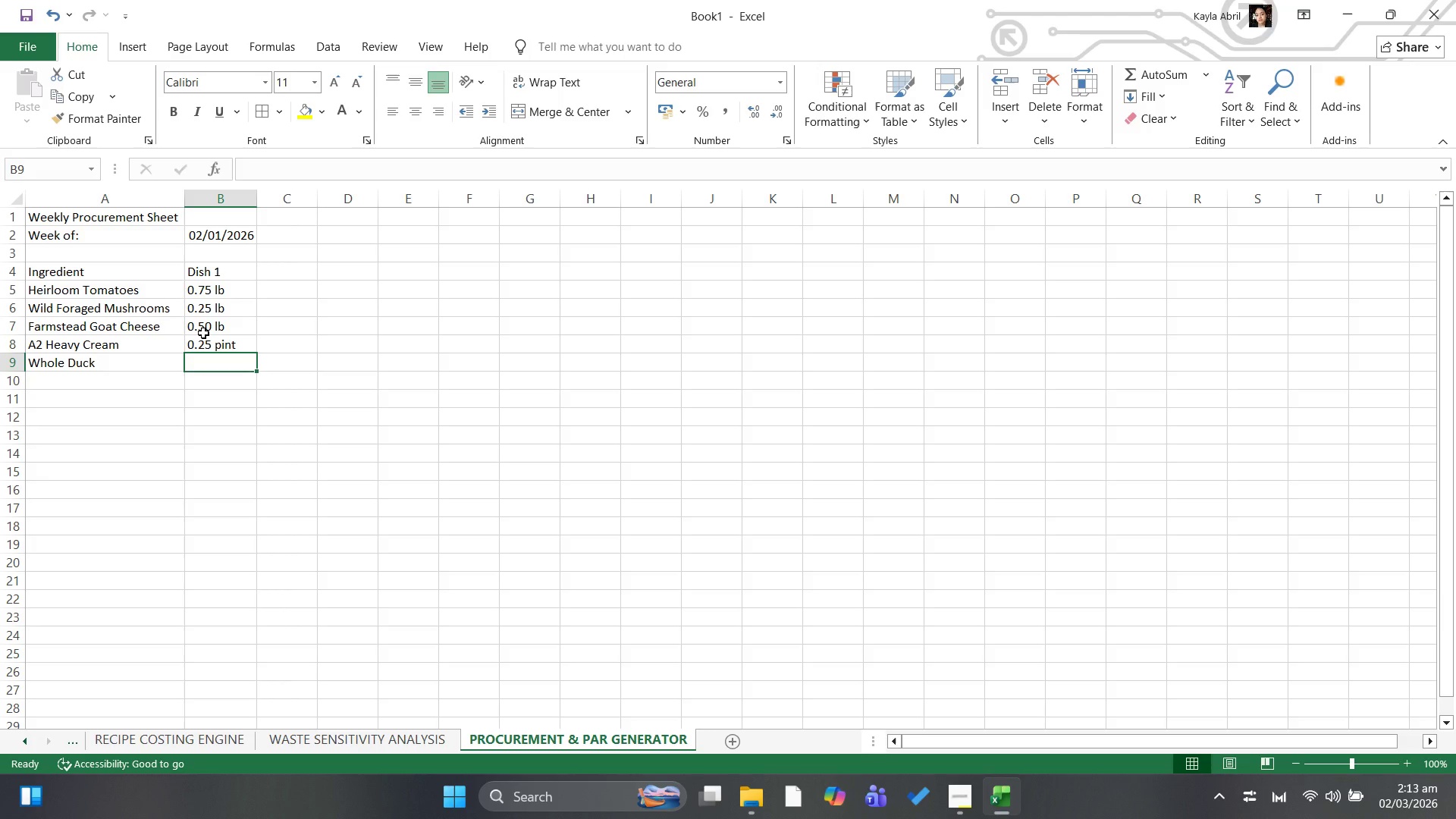 
key(Minus)
 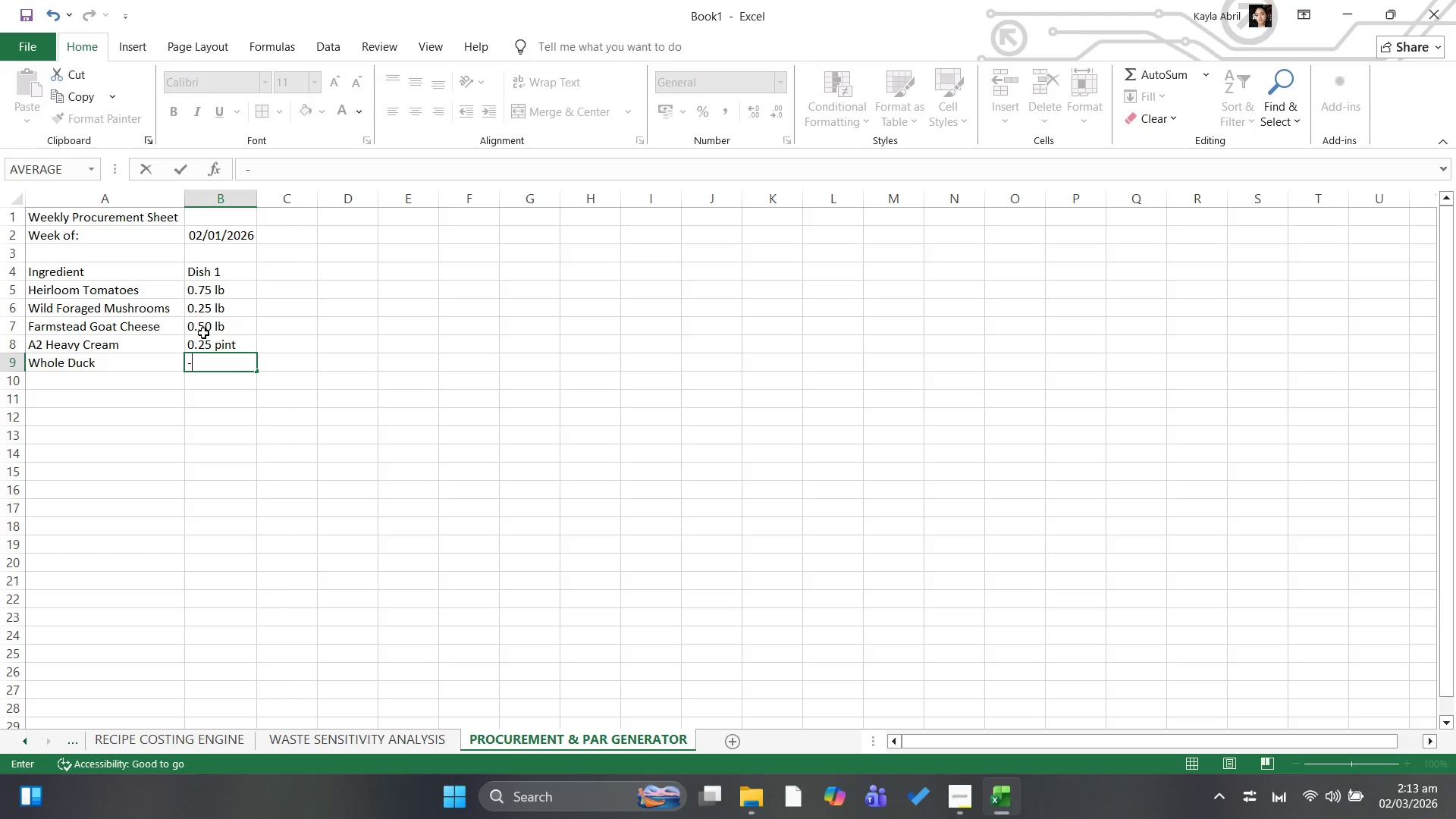 
key(ArrowRight)
 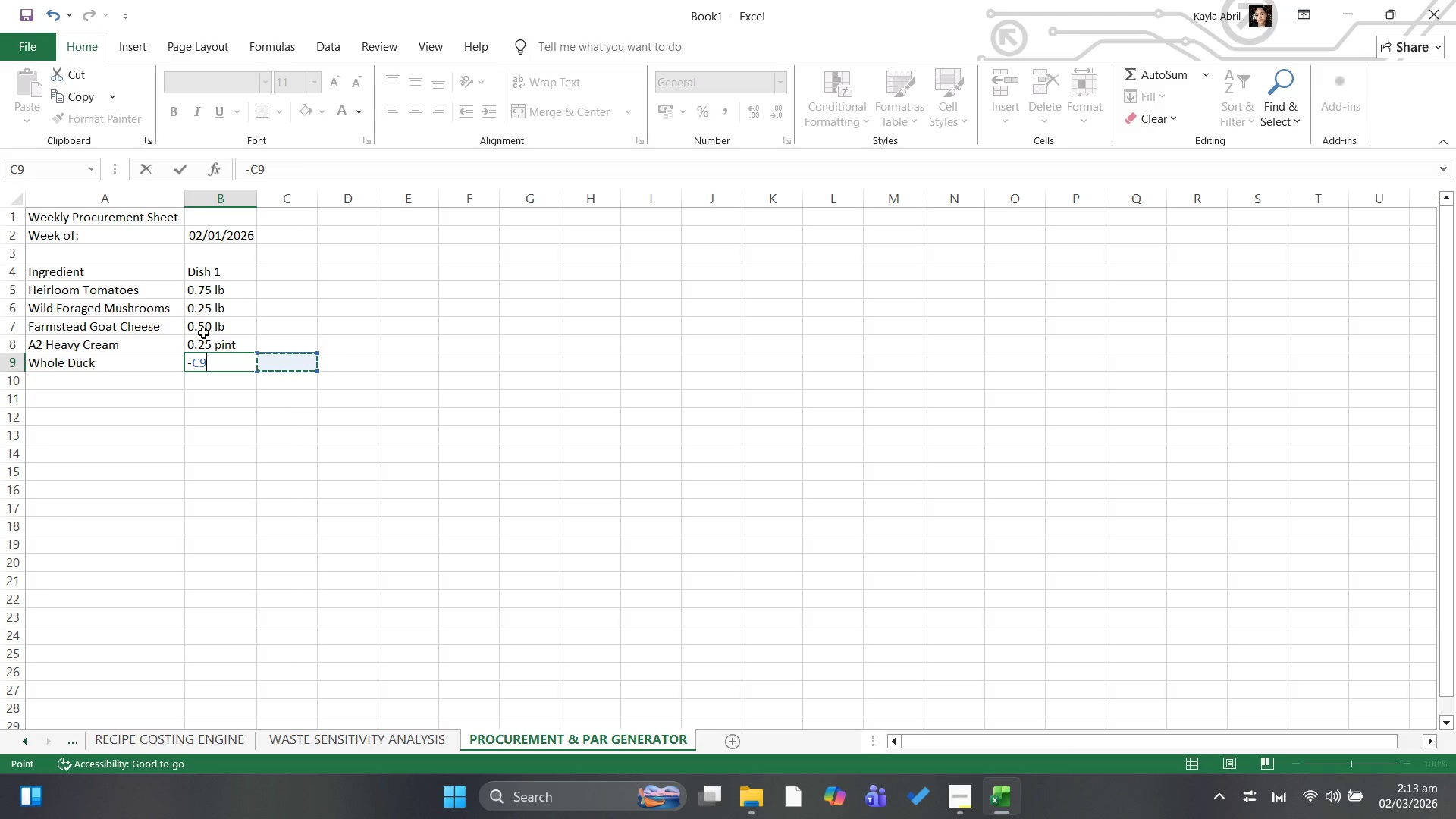 
key(Backspace)
 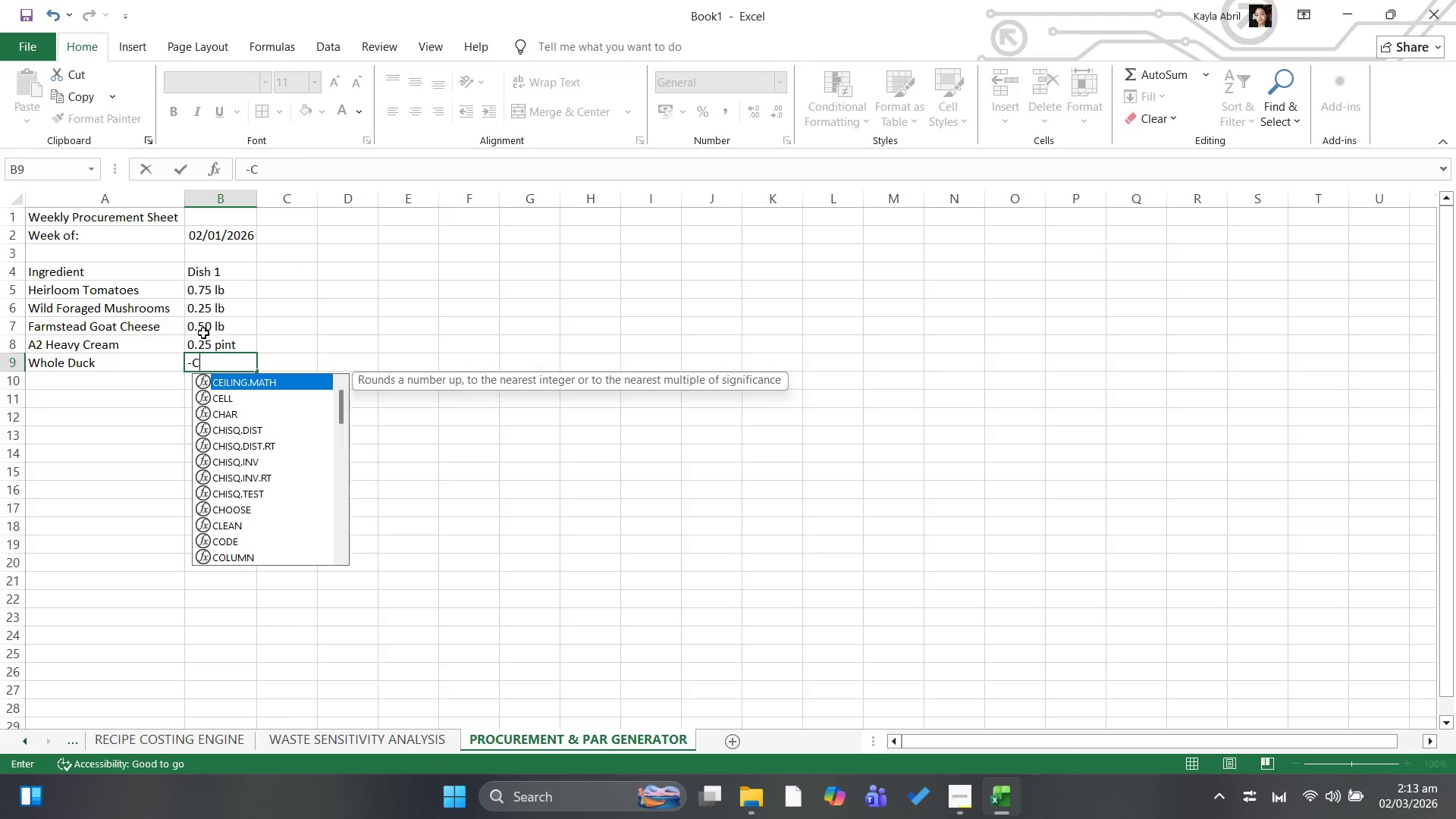 
key(Backspace)
 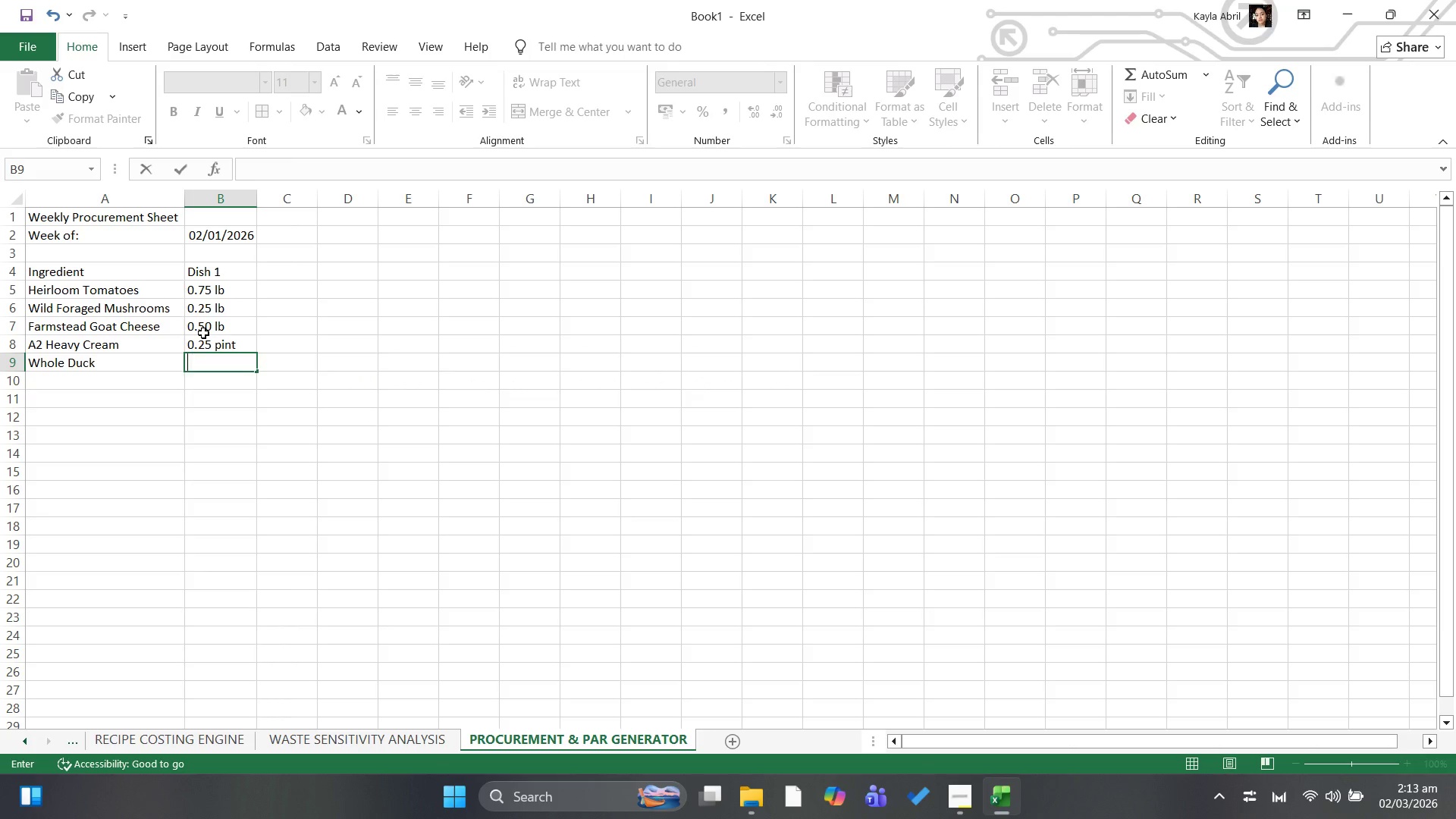 
key(Backspace)
 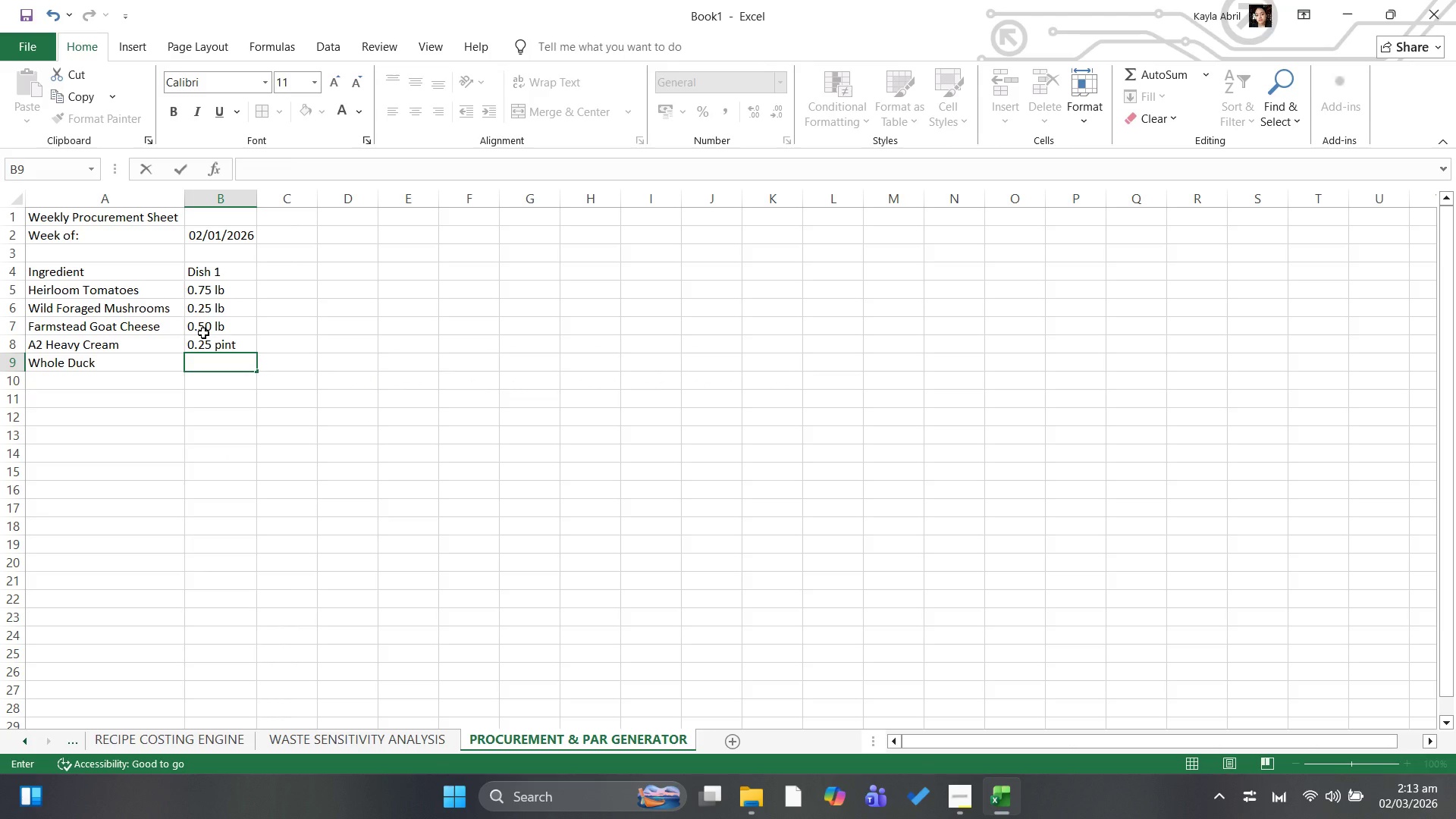 
wait(5.22)
 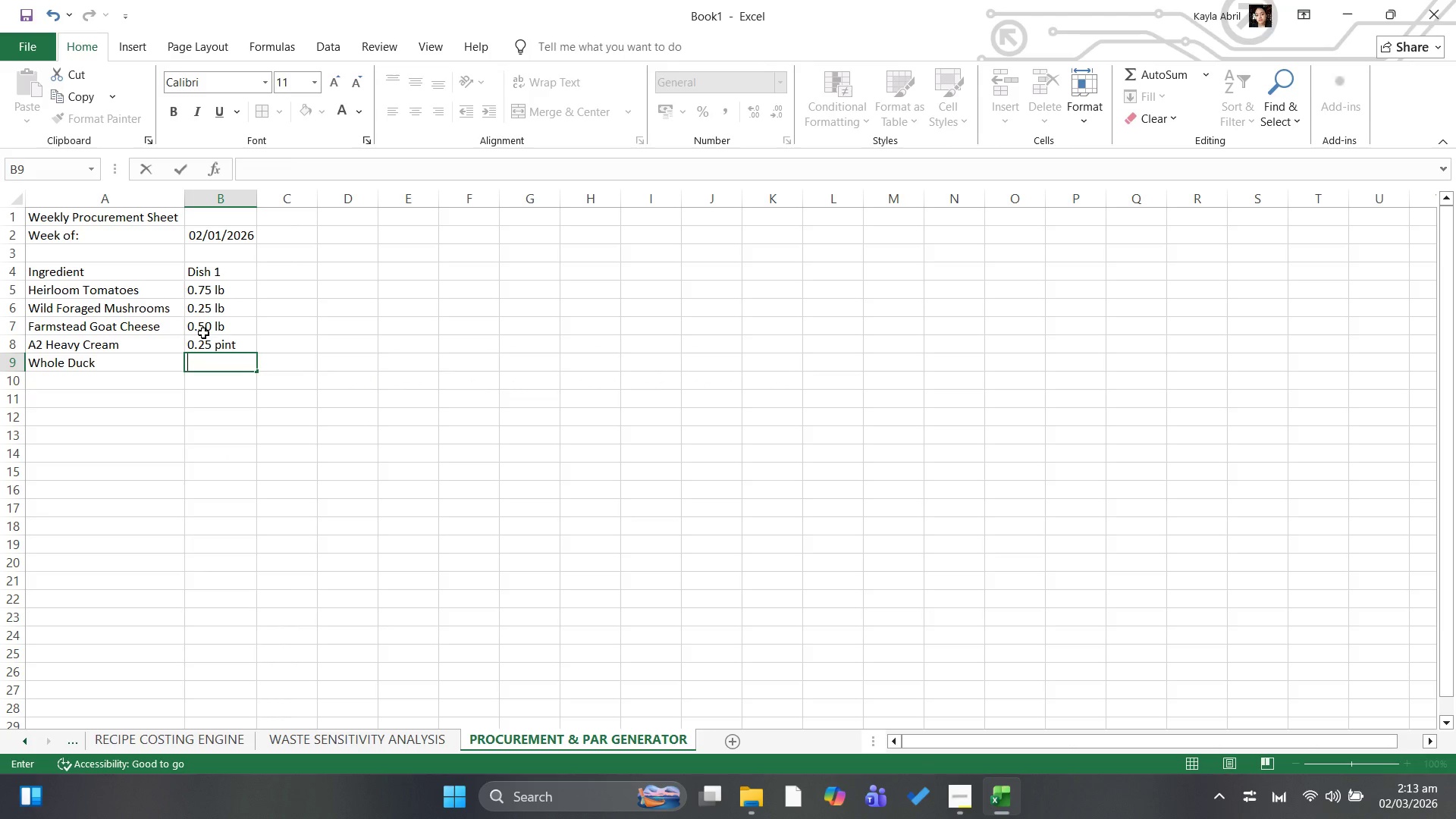 
key(0)
 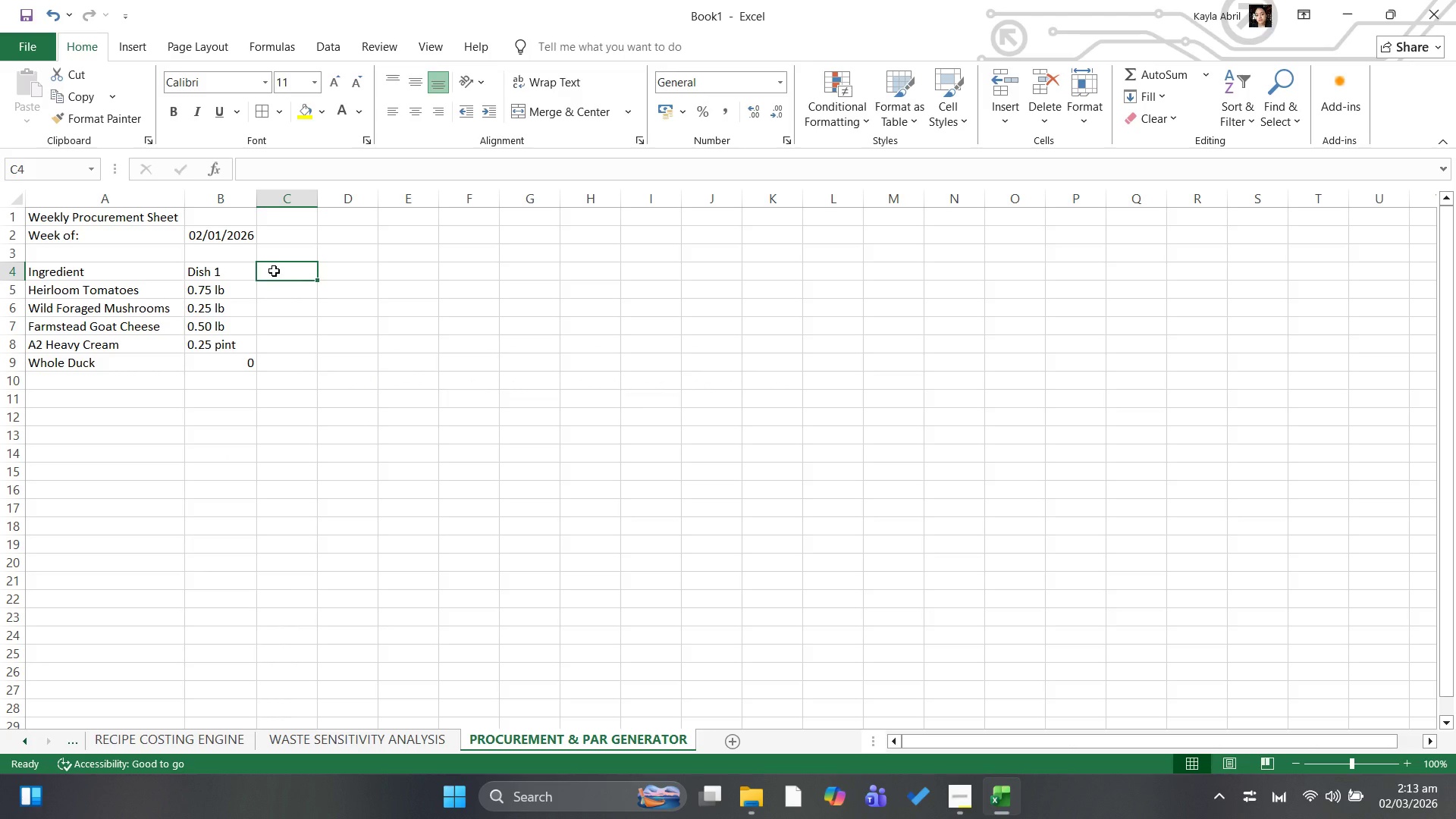 
wait(8.52)
 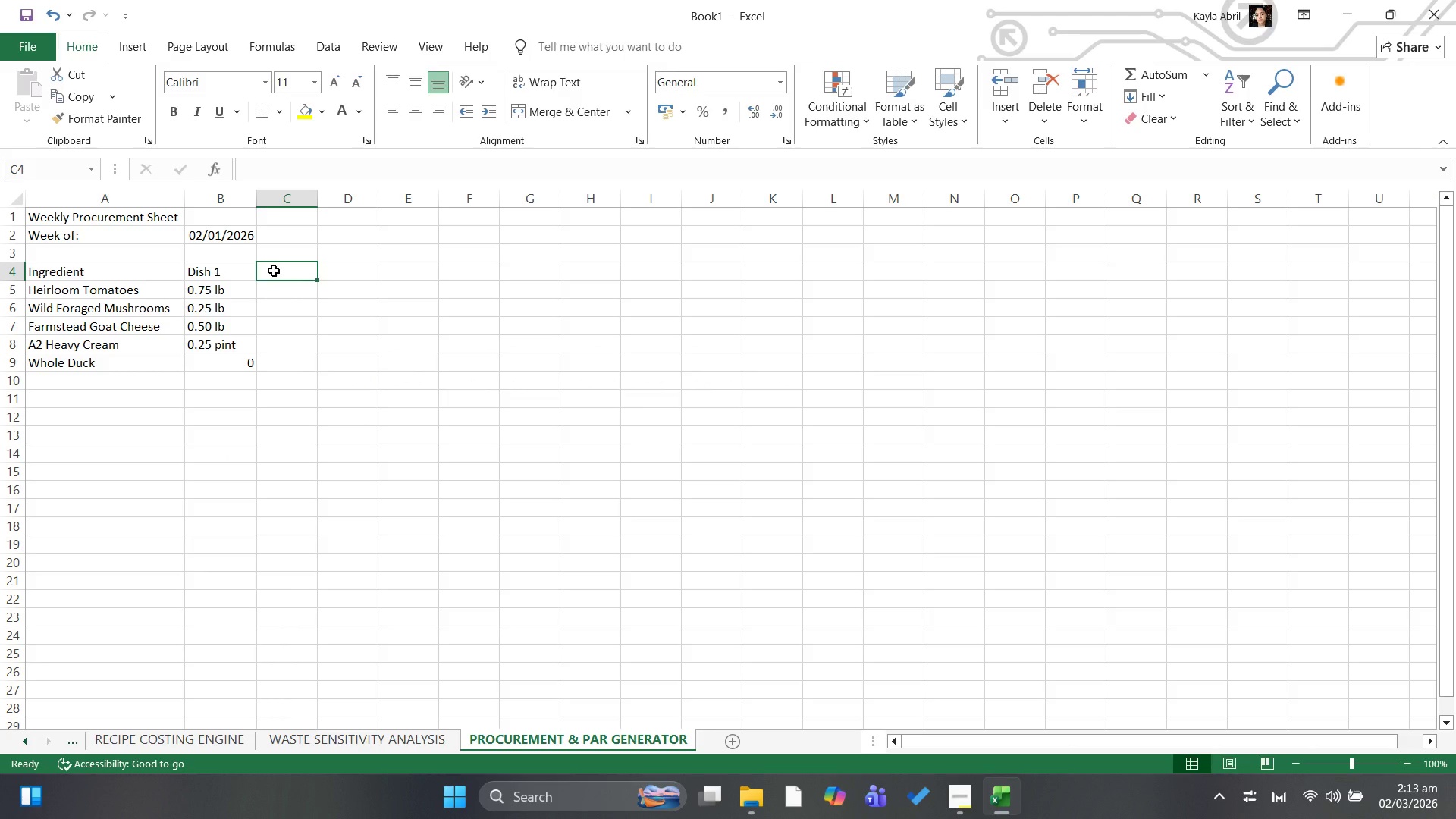 
type(Disg)
key(Backspace)
type(h 2)
 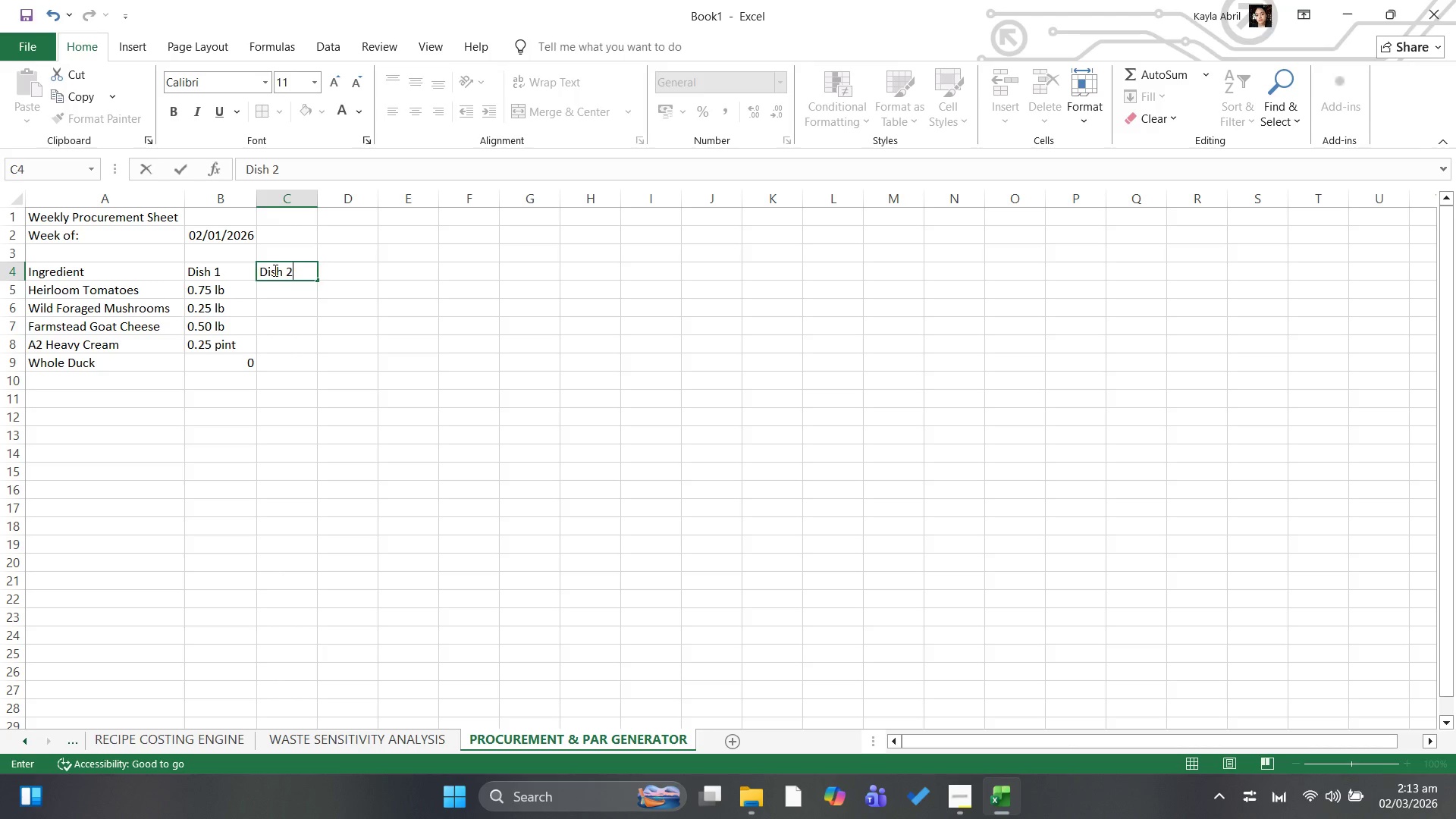 
key(ArrowDown)
 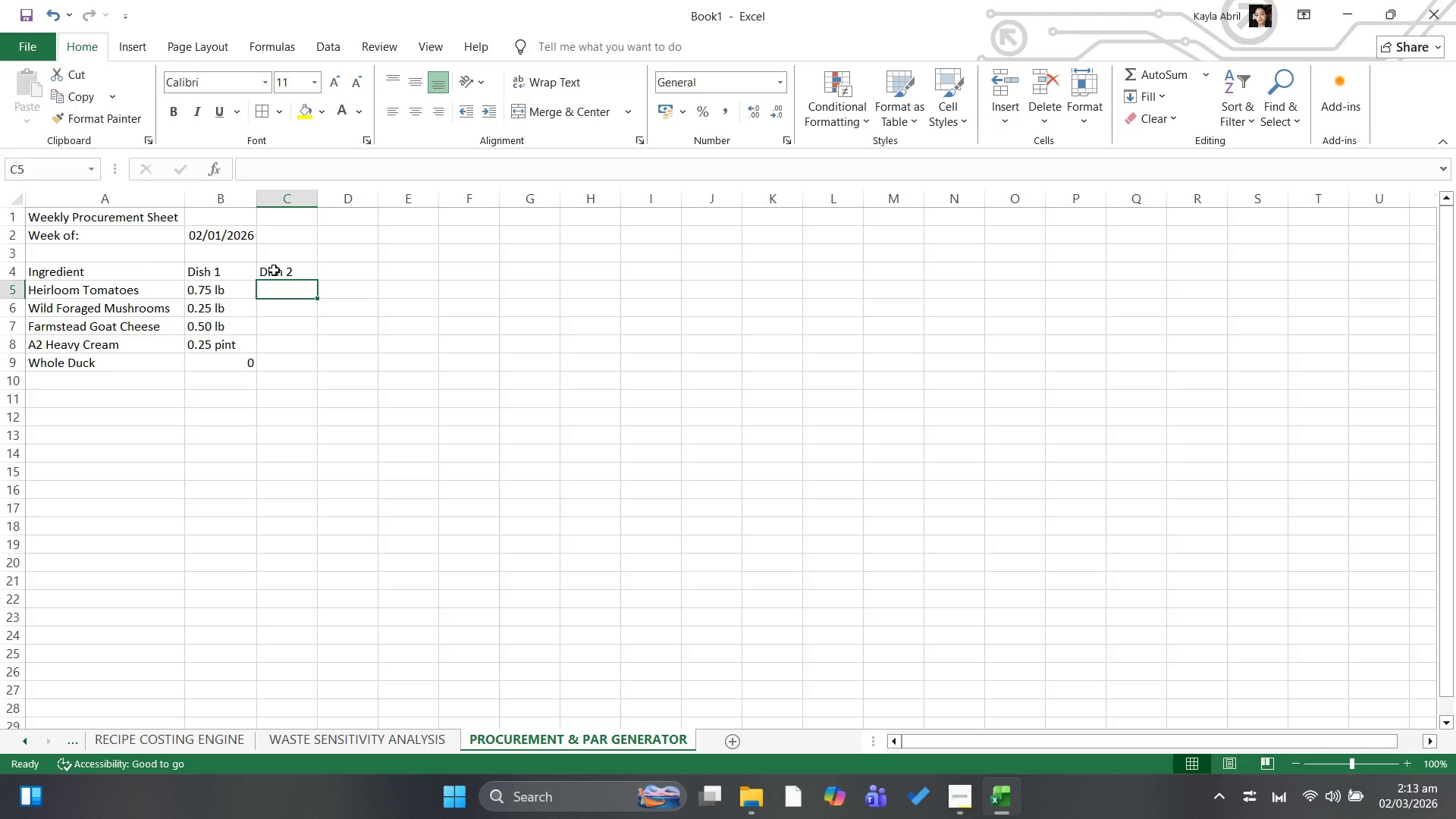 
key(ArrowDown)
 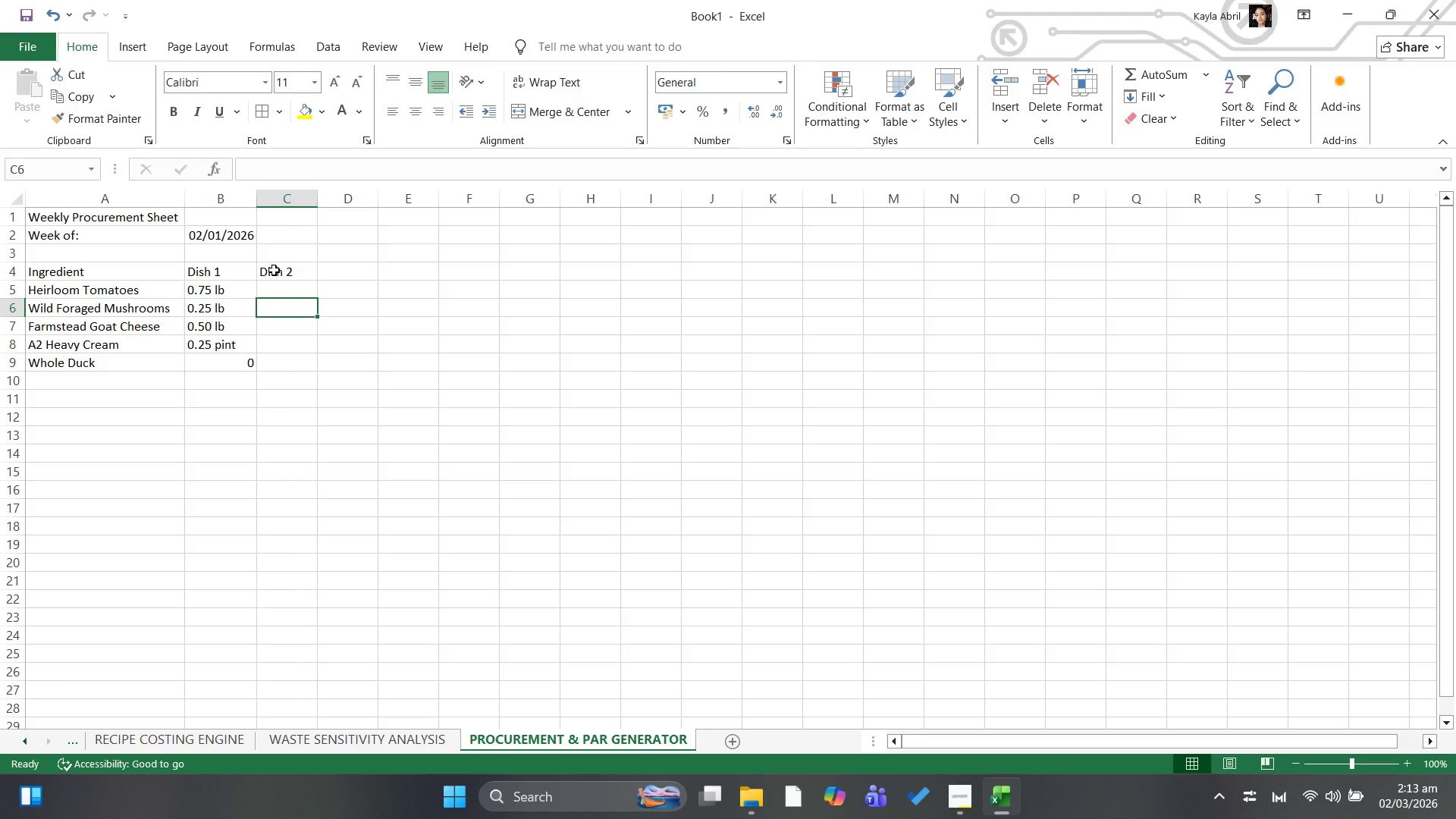 
key(ArrowDown)
 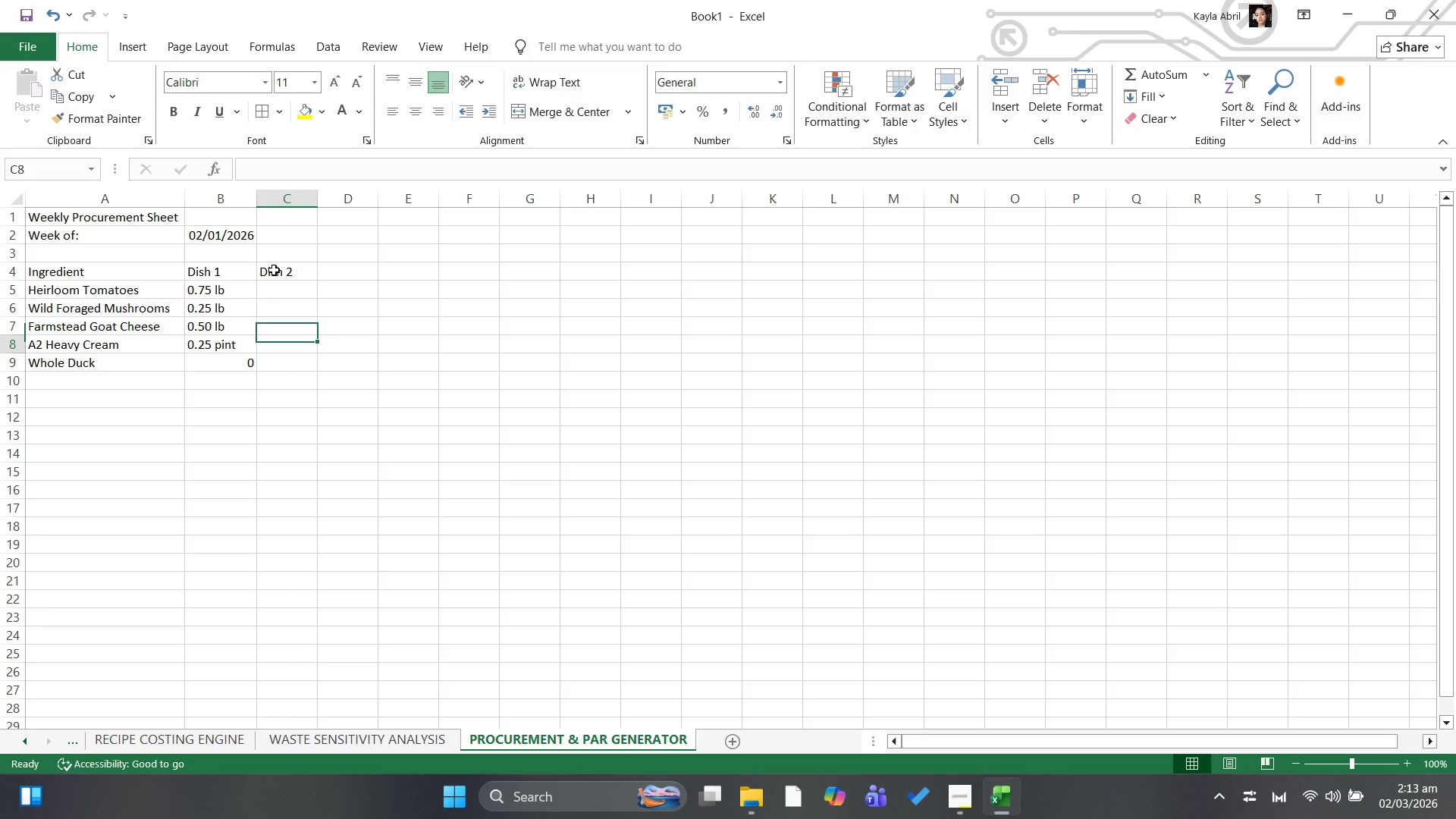 
key(ArrowDown)
 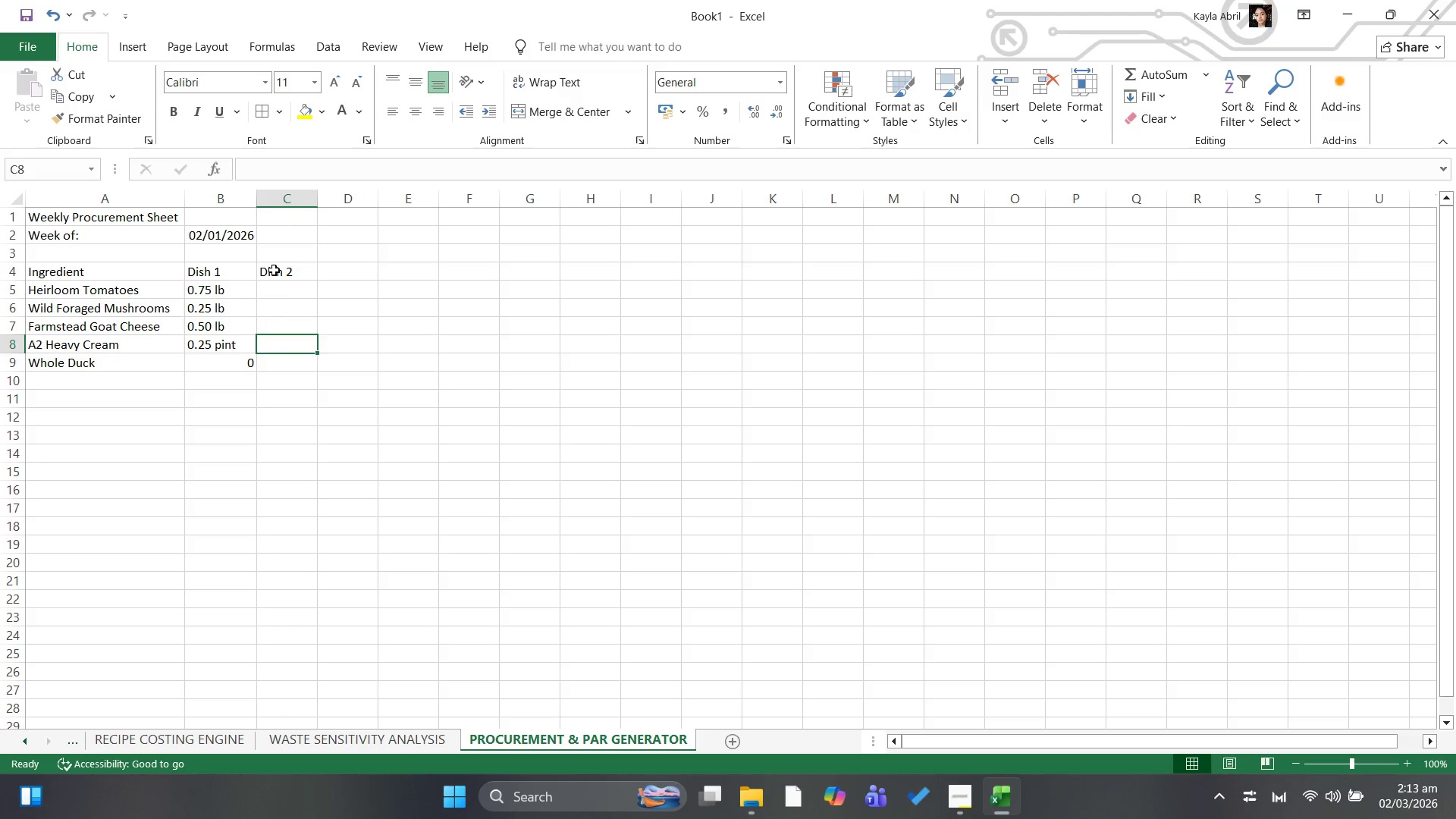 
key(ArrowDown)
 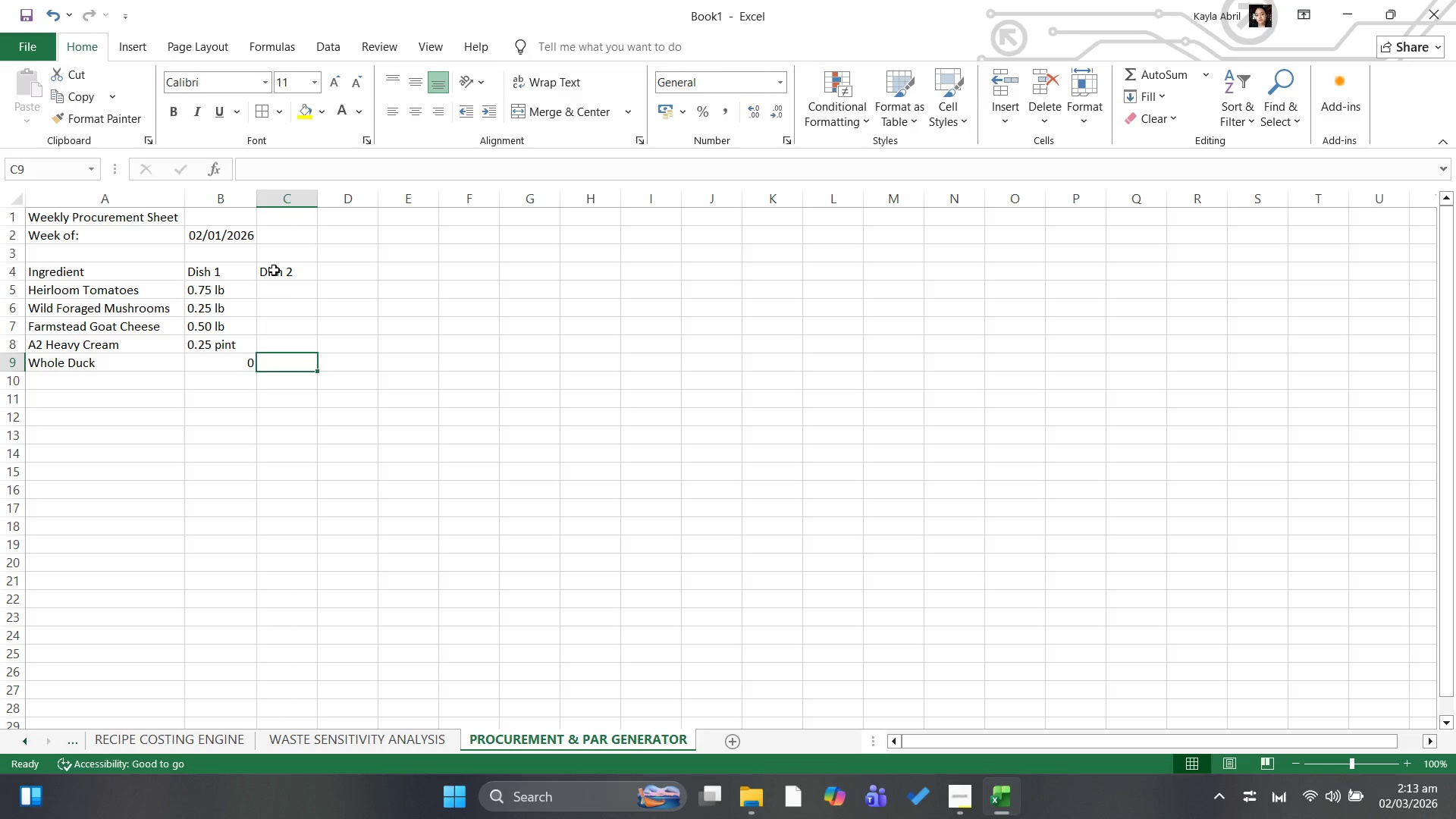 
type(1 each)
 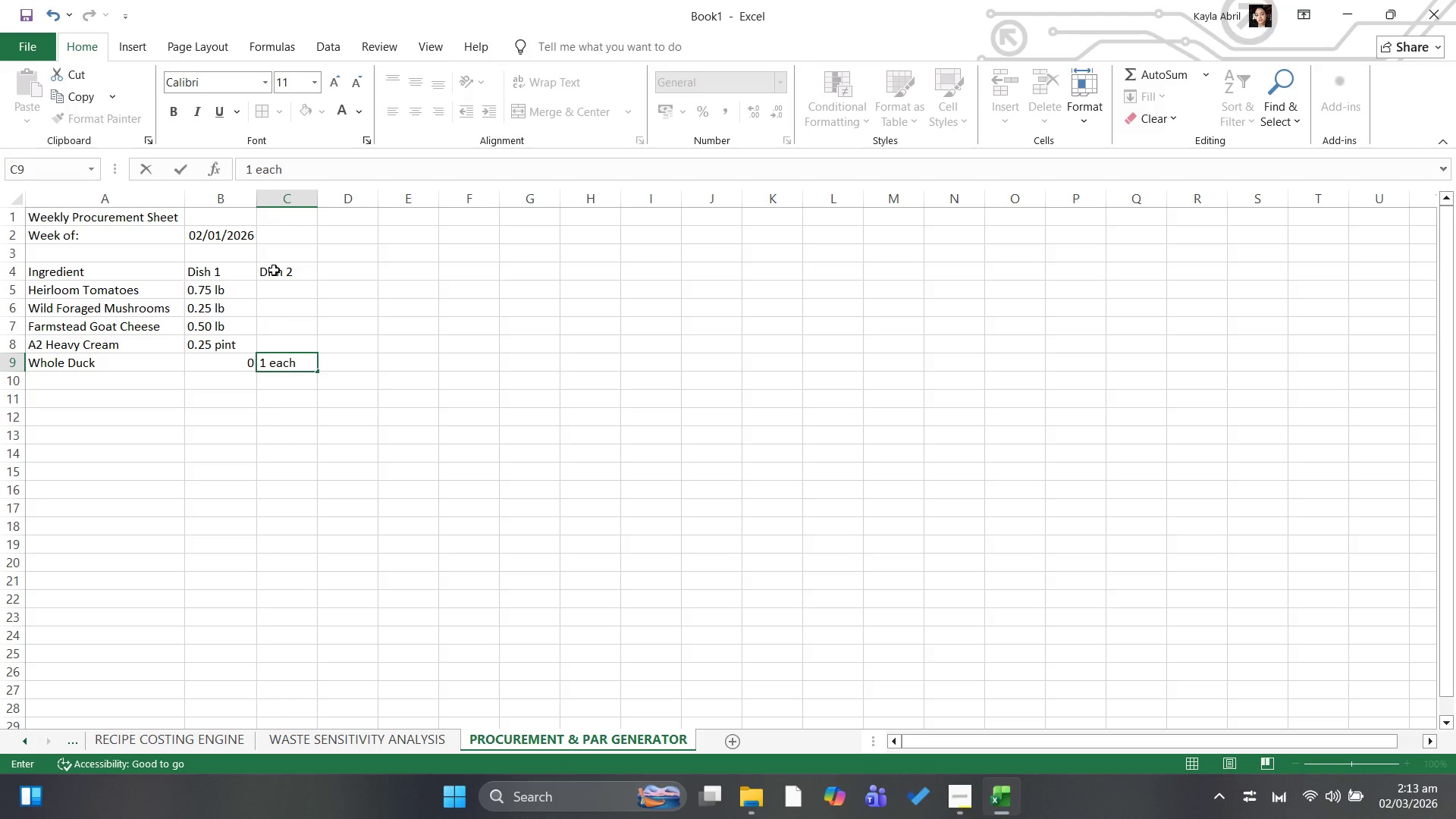 
key(ArrowUp)
 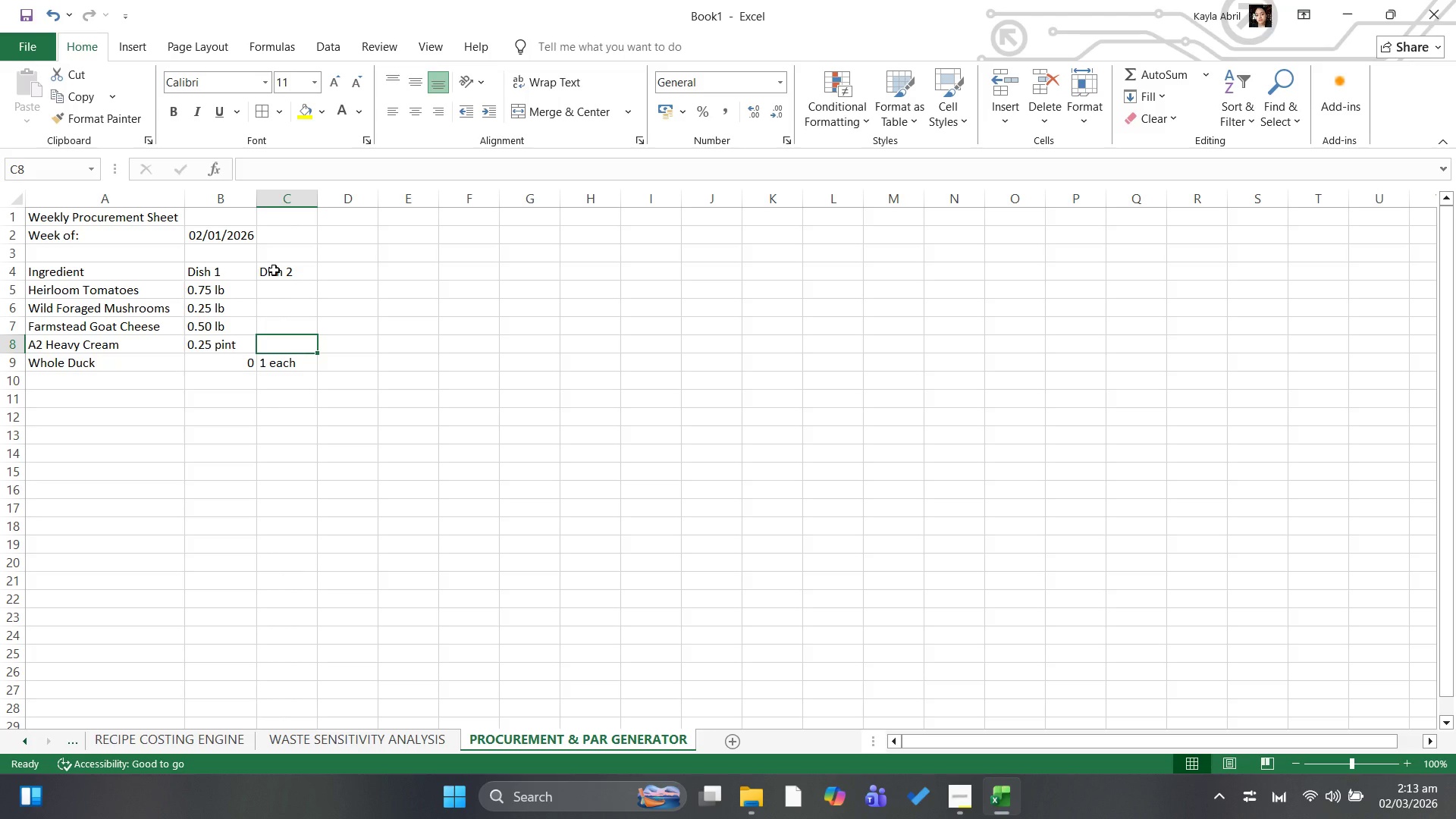 
key(Minus)
 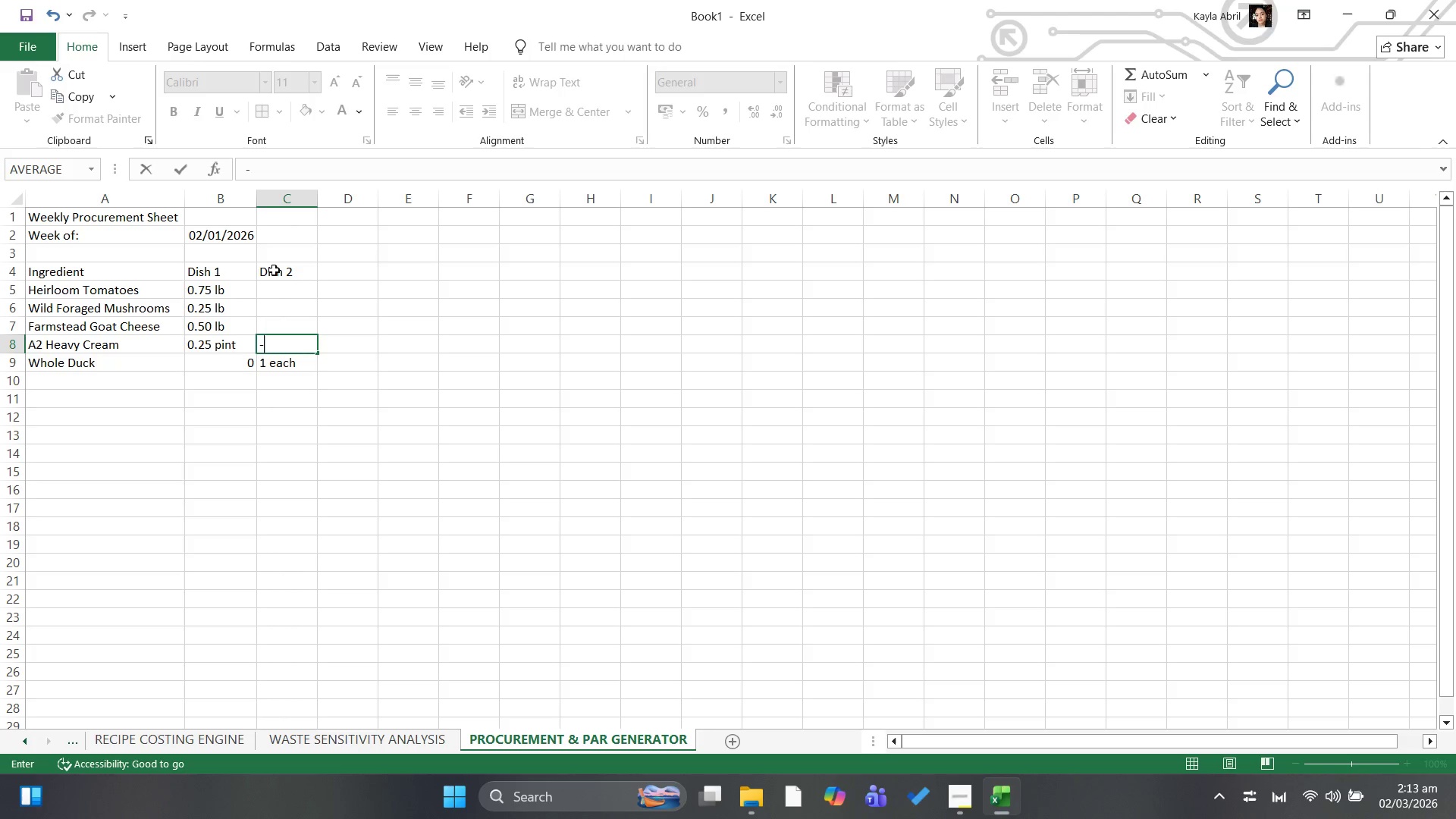 
key(Backspace)
 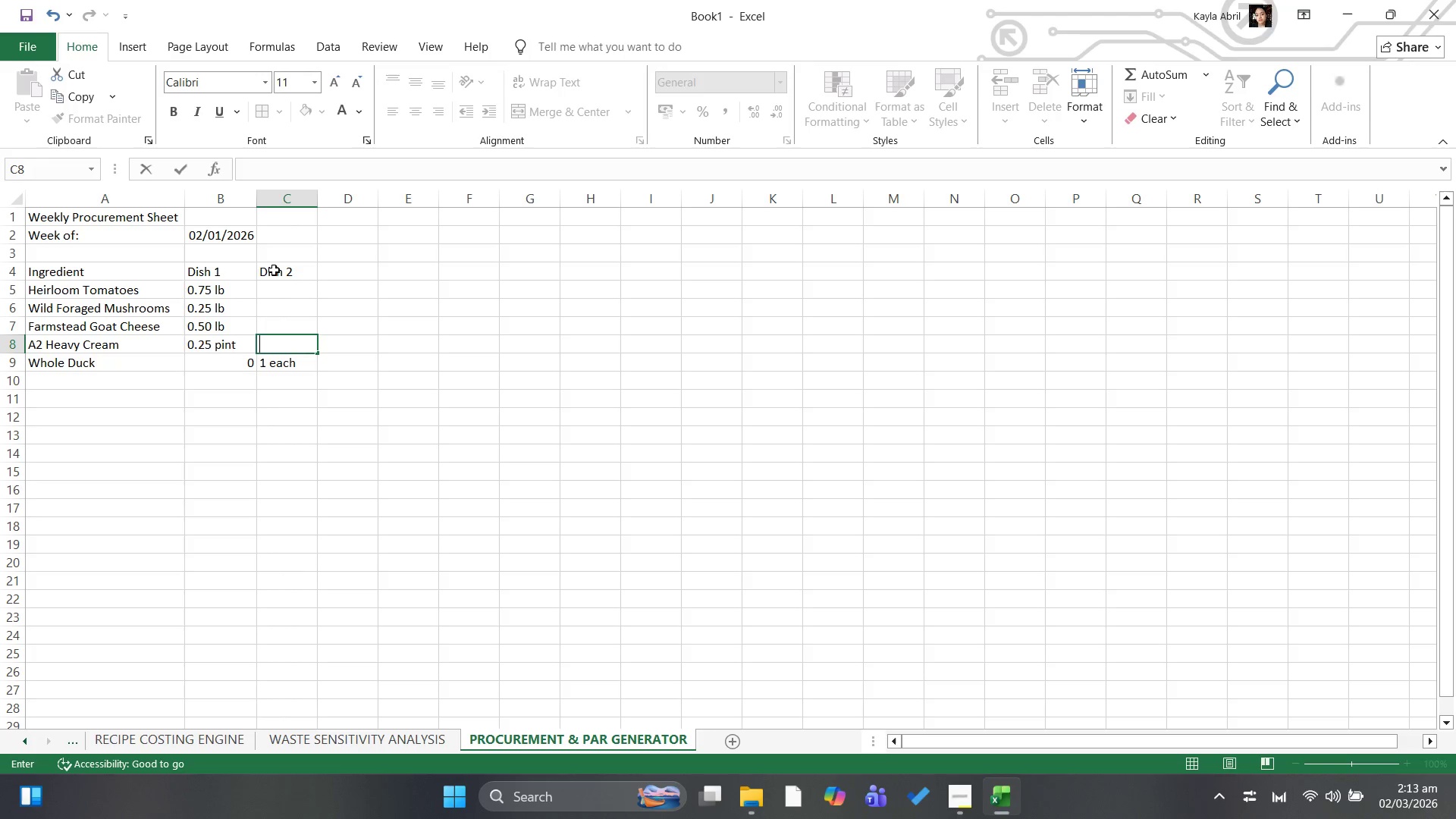 
key(0)
 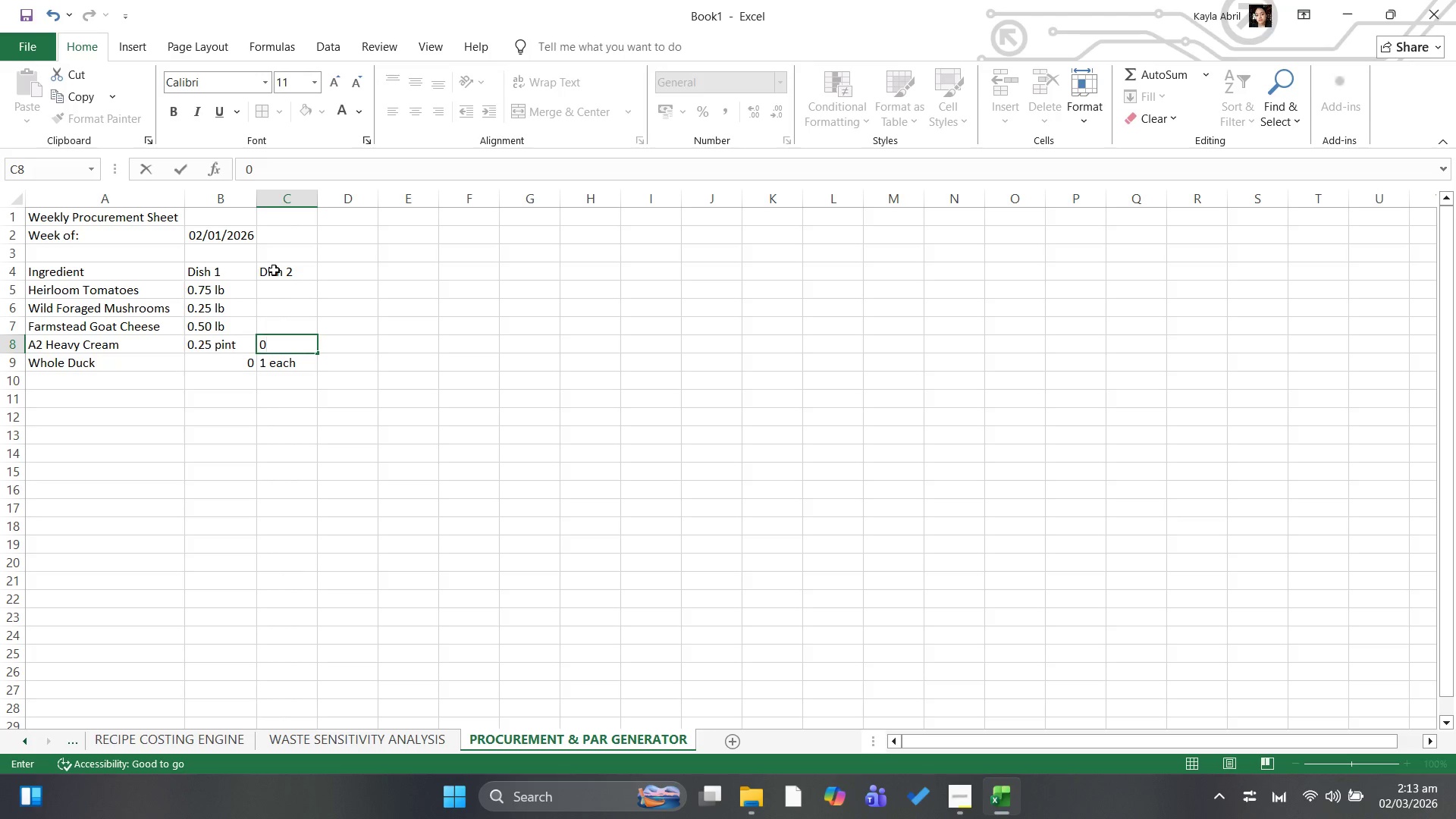 
key(ArrowUp)
 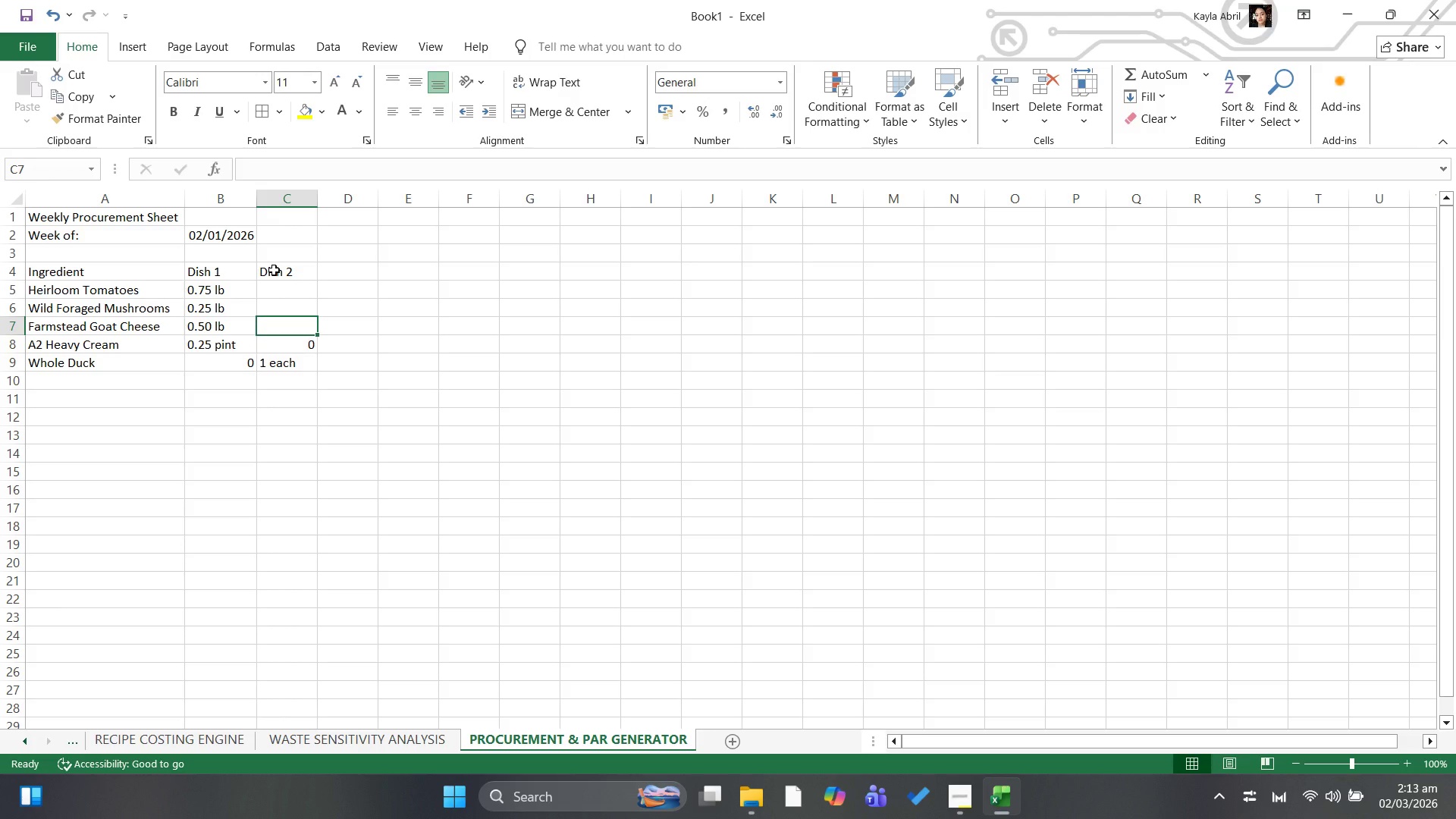 
key(0)
 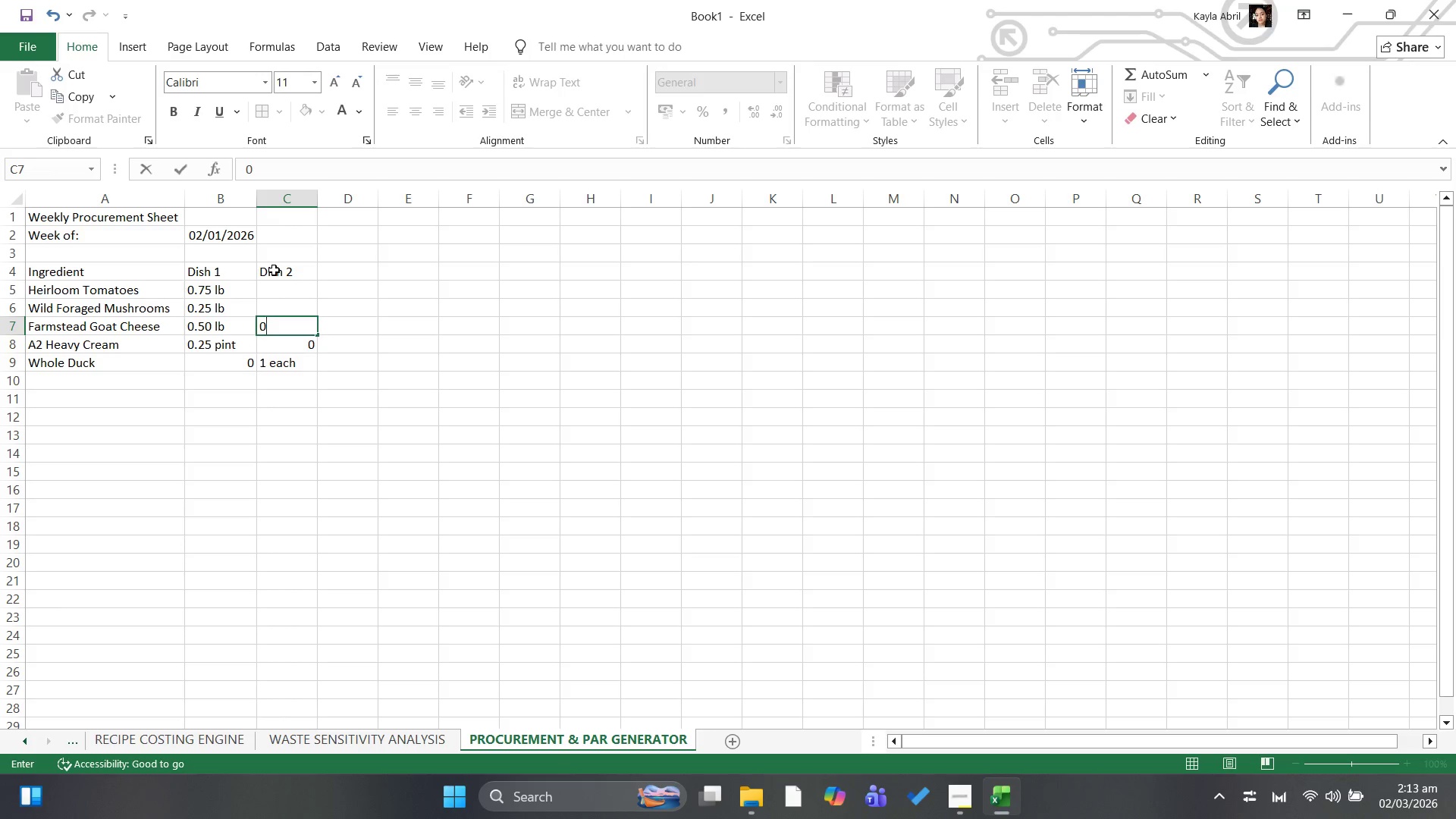 
key(ArrowUp)
 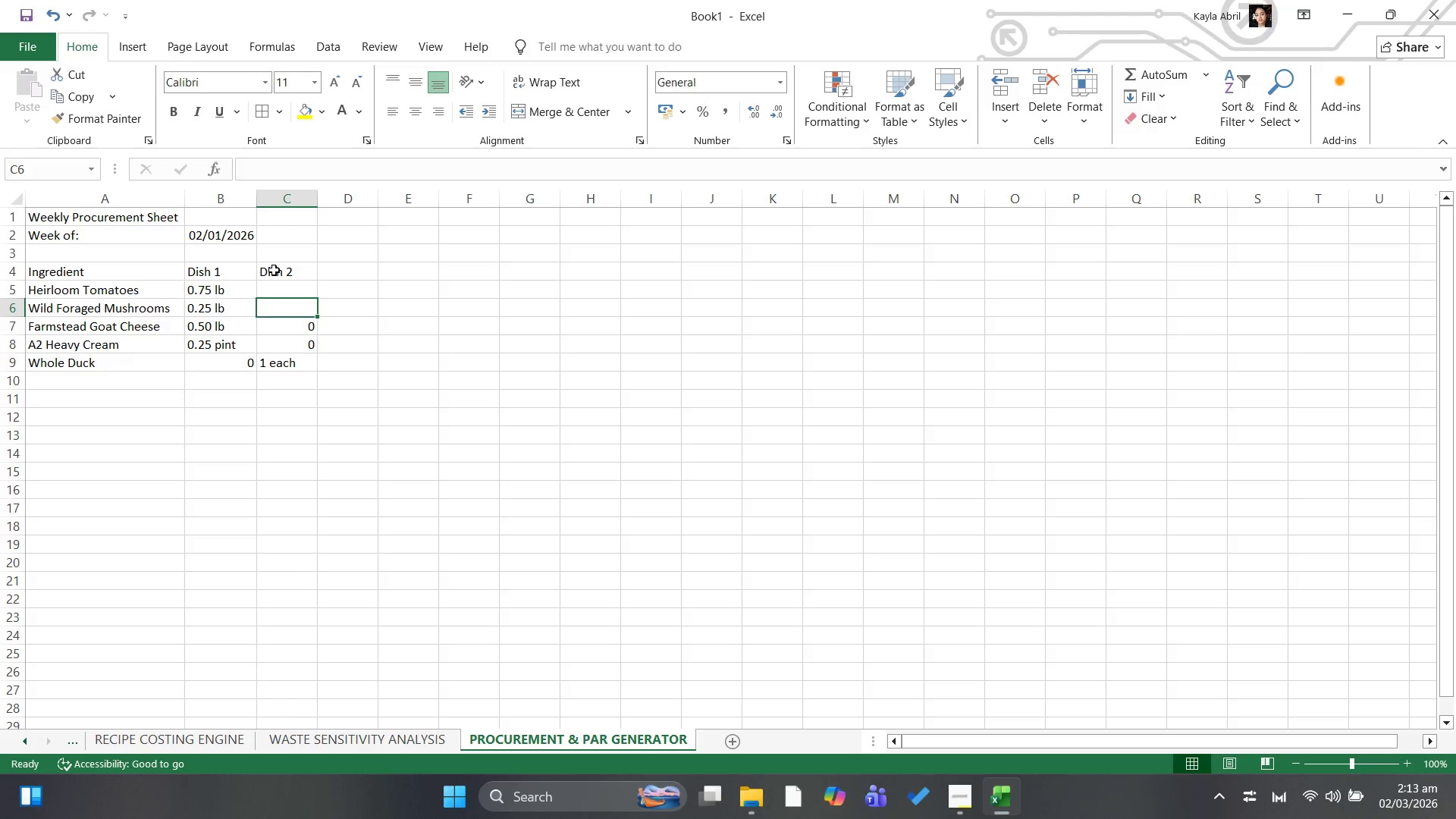 
key(0)
 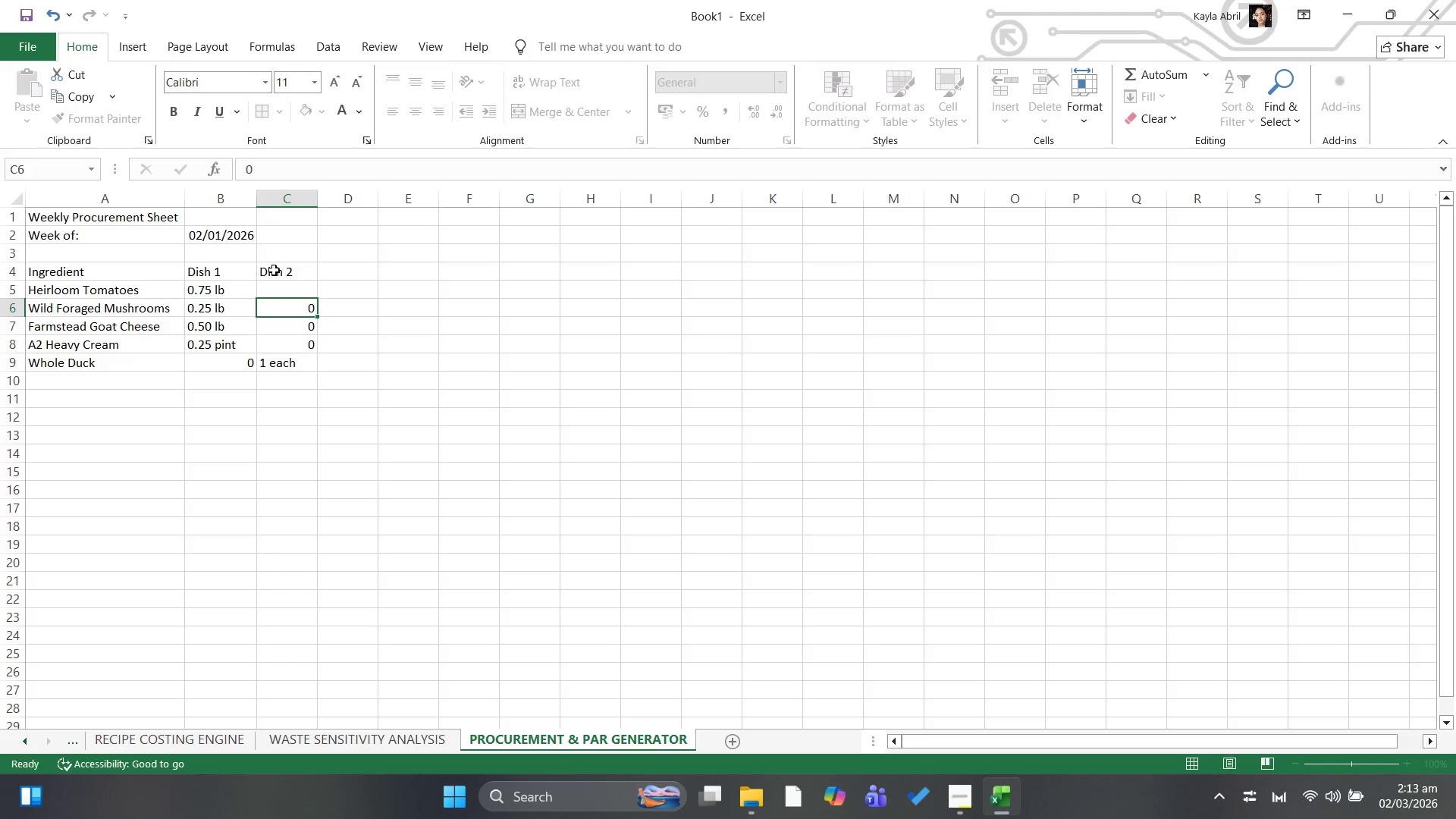 
key(ArrowUp)
 